 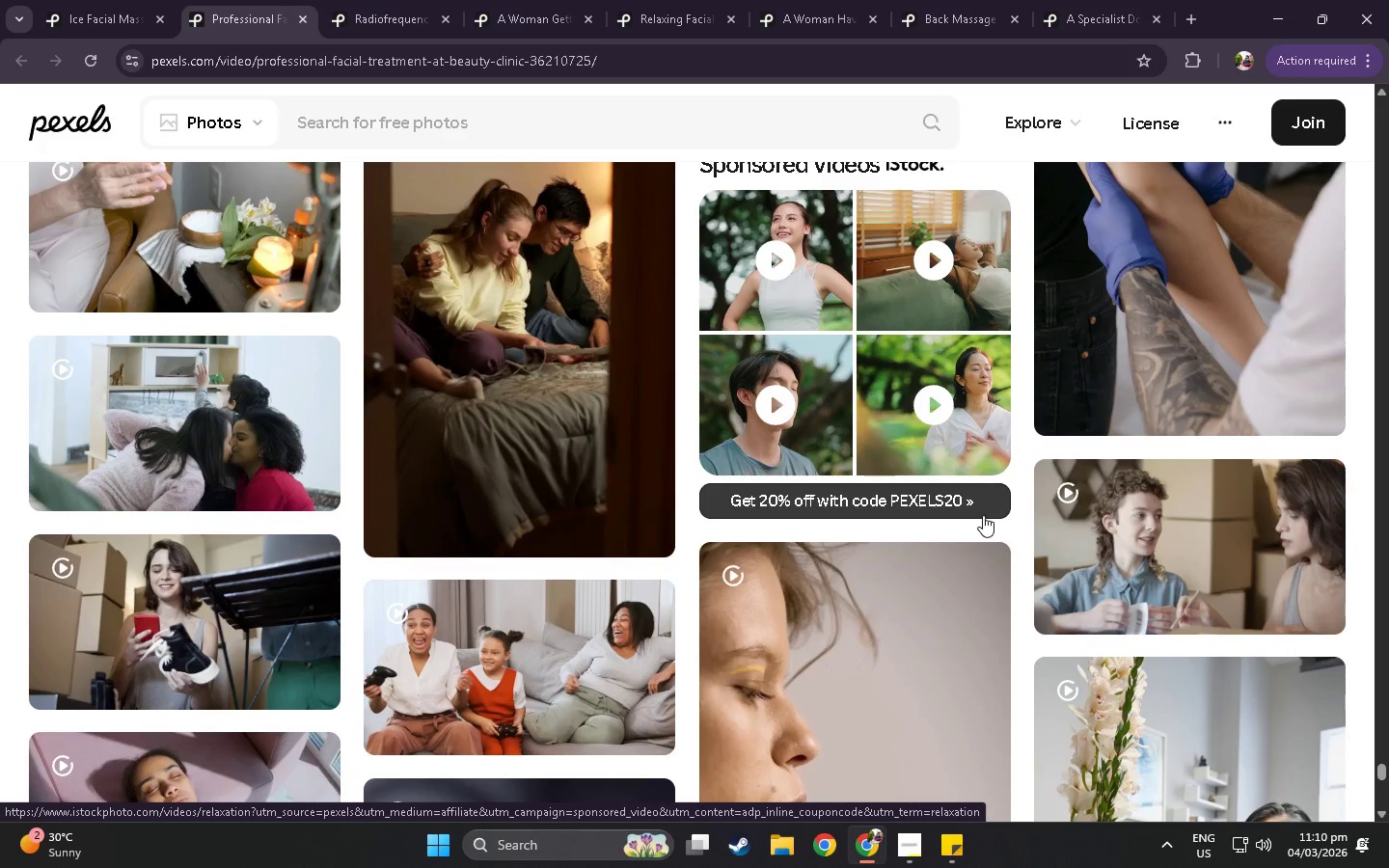 
scroll: coordinate [997, 514], scroll_direction: down, amount: 10.0
 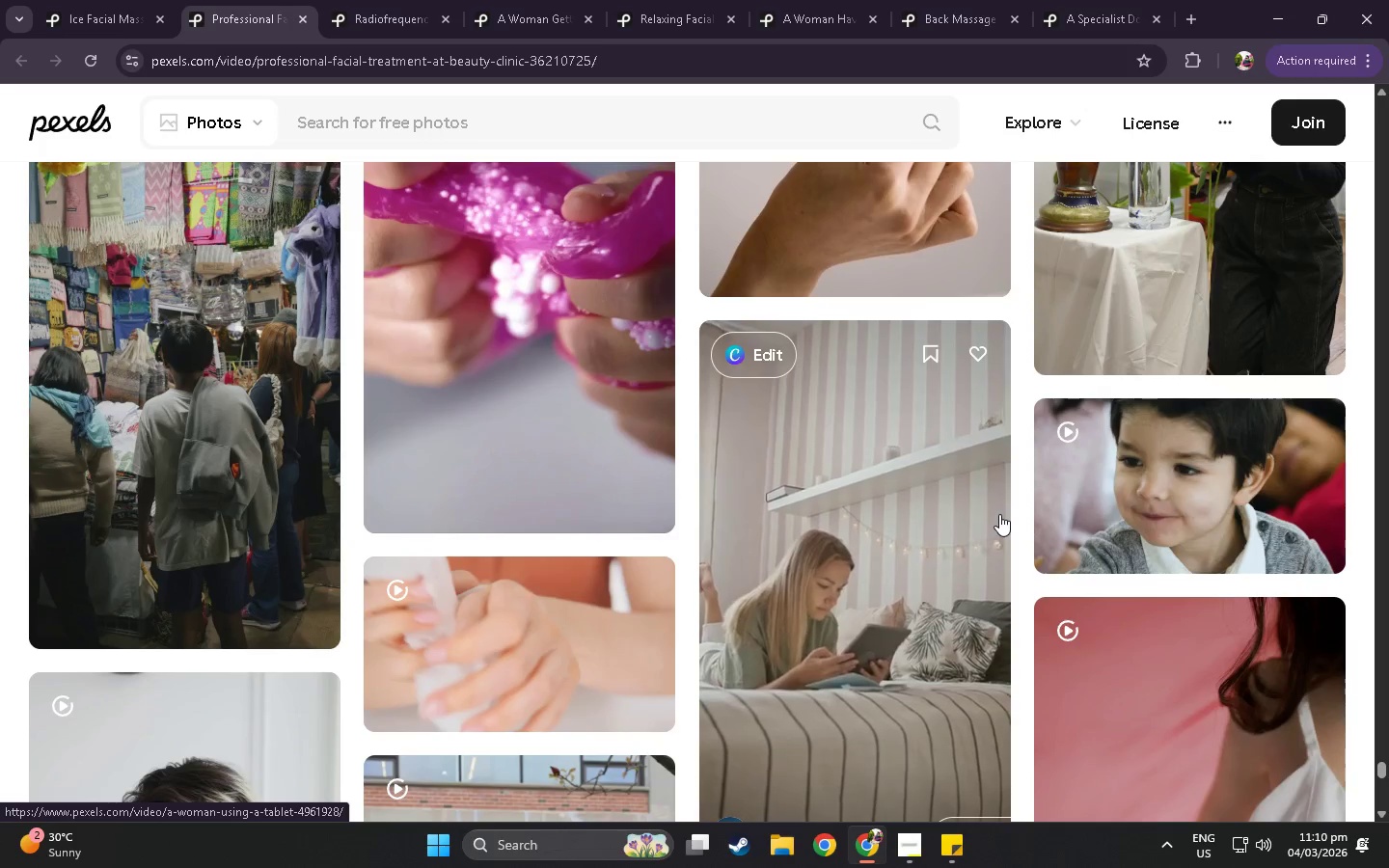 
wait(5.37)
 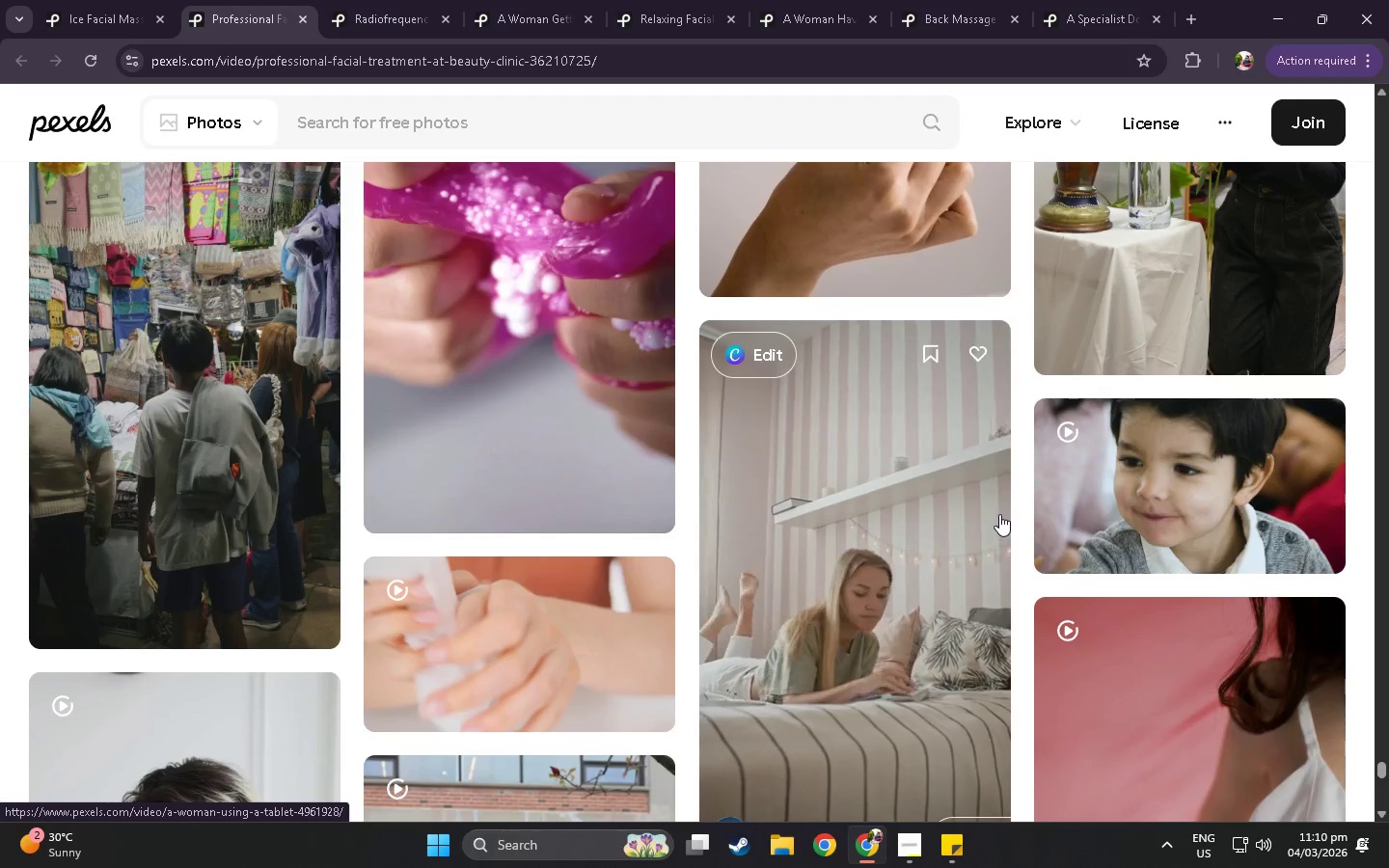 
scroll: coordinate [1011, 507], scroll_direction: down, amount: 7.0
 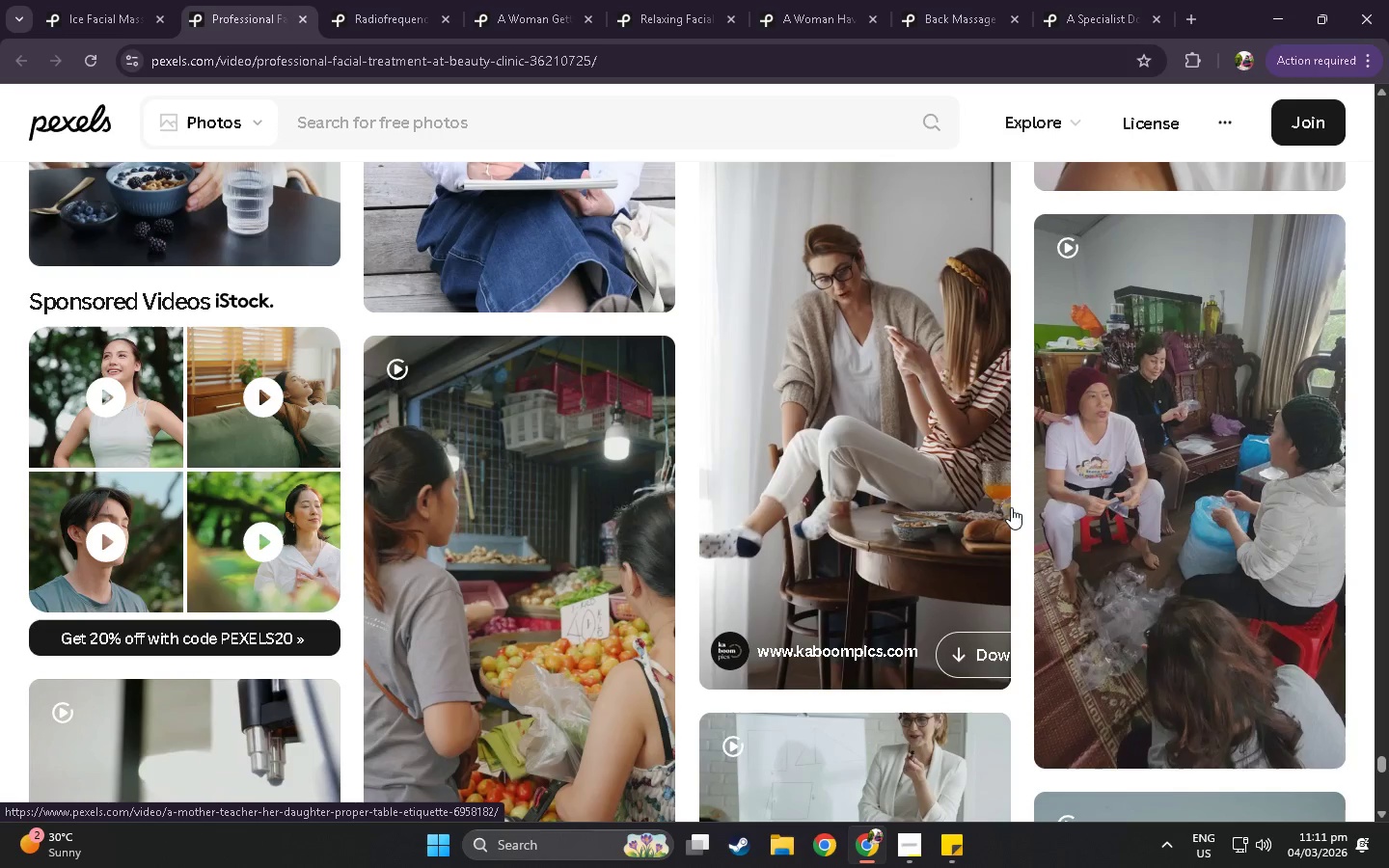 
wait(11.27)
 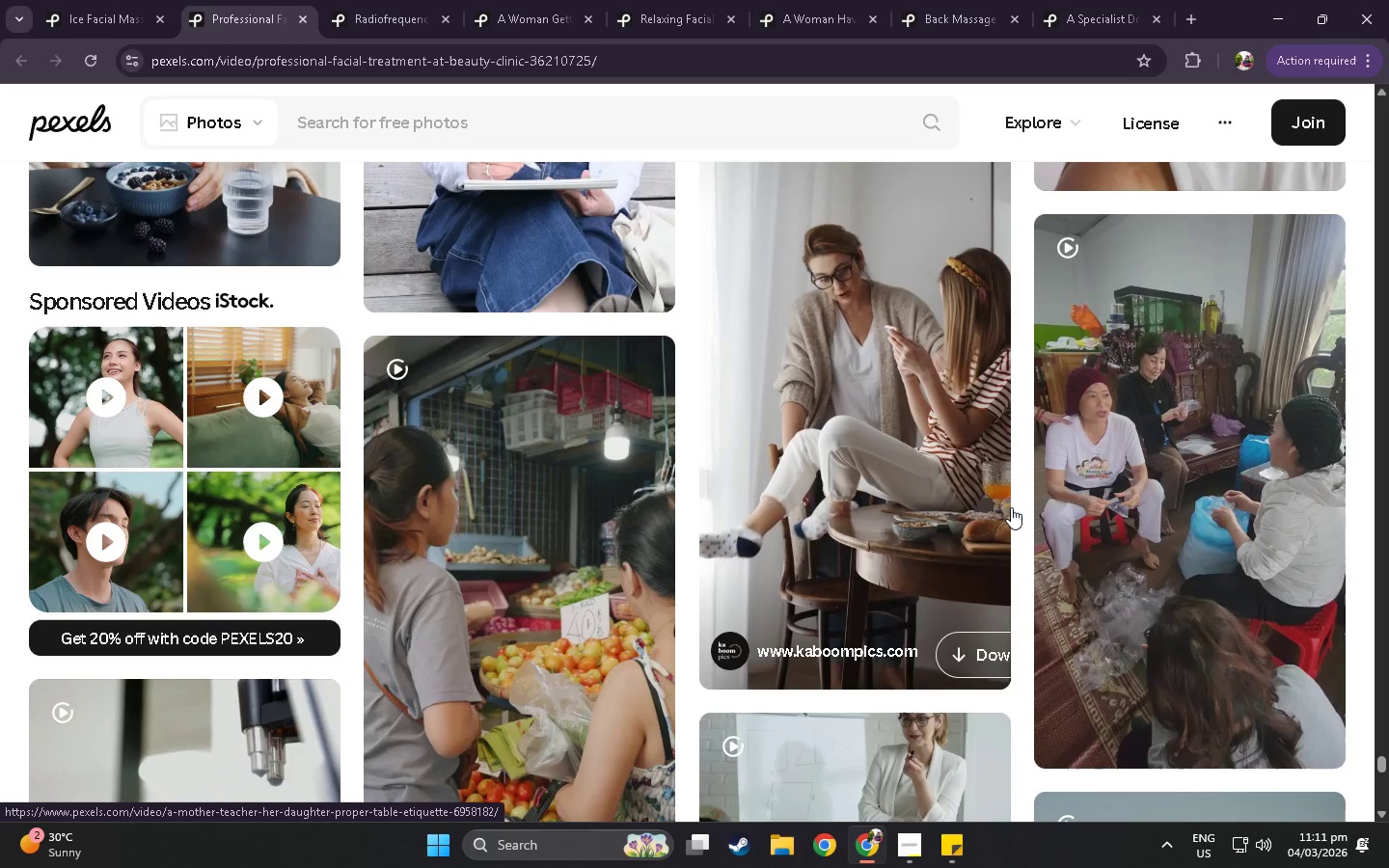 
scroll: coordinate [865, 648], scroll_direction: down, amount: 37.0
 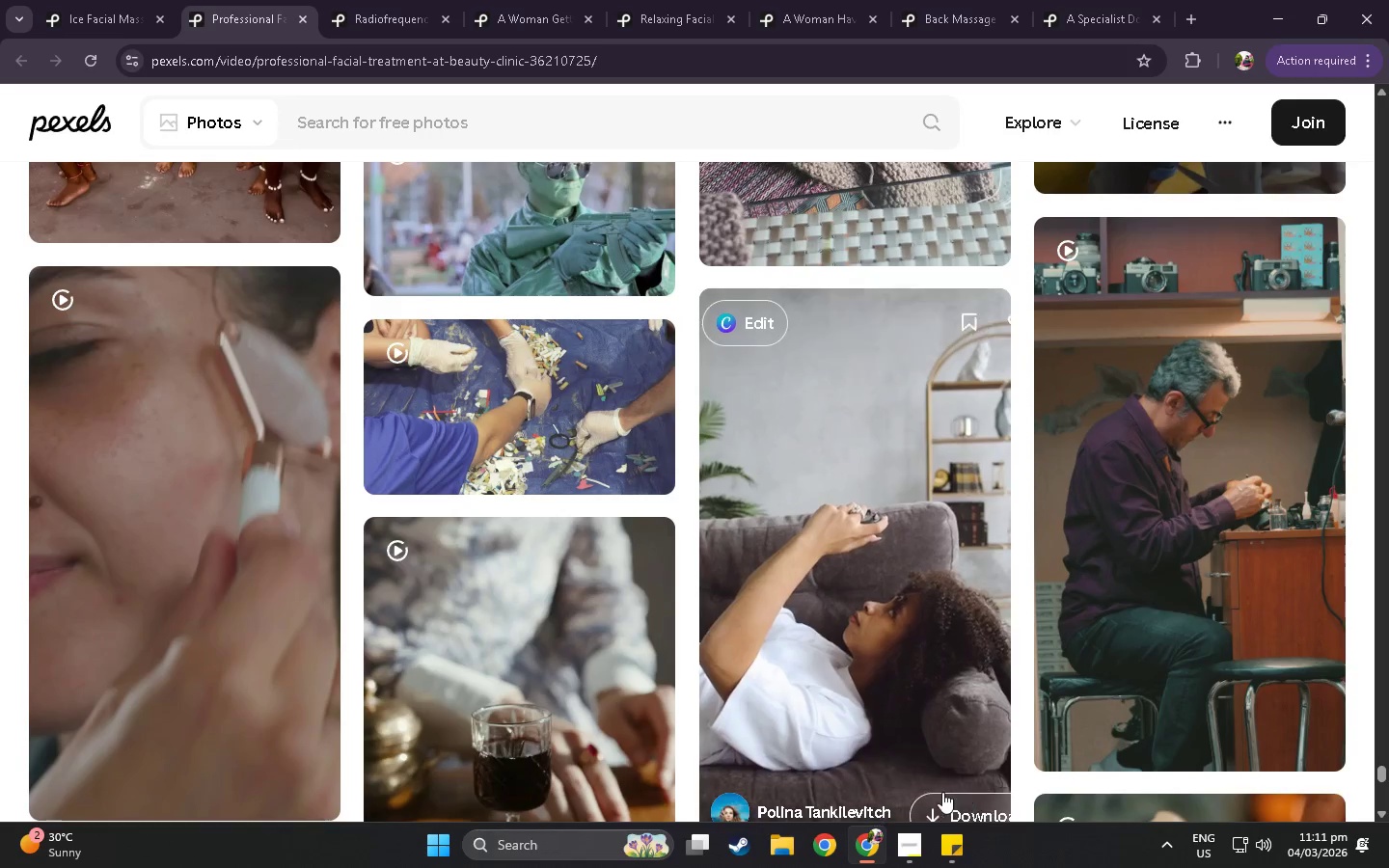 
left_click([948, 841])
 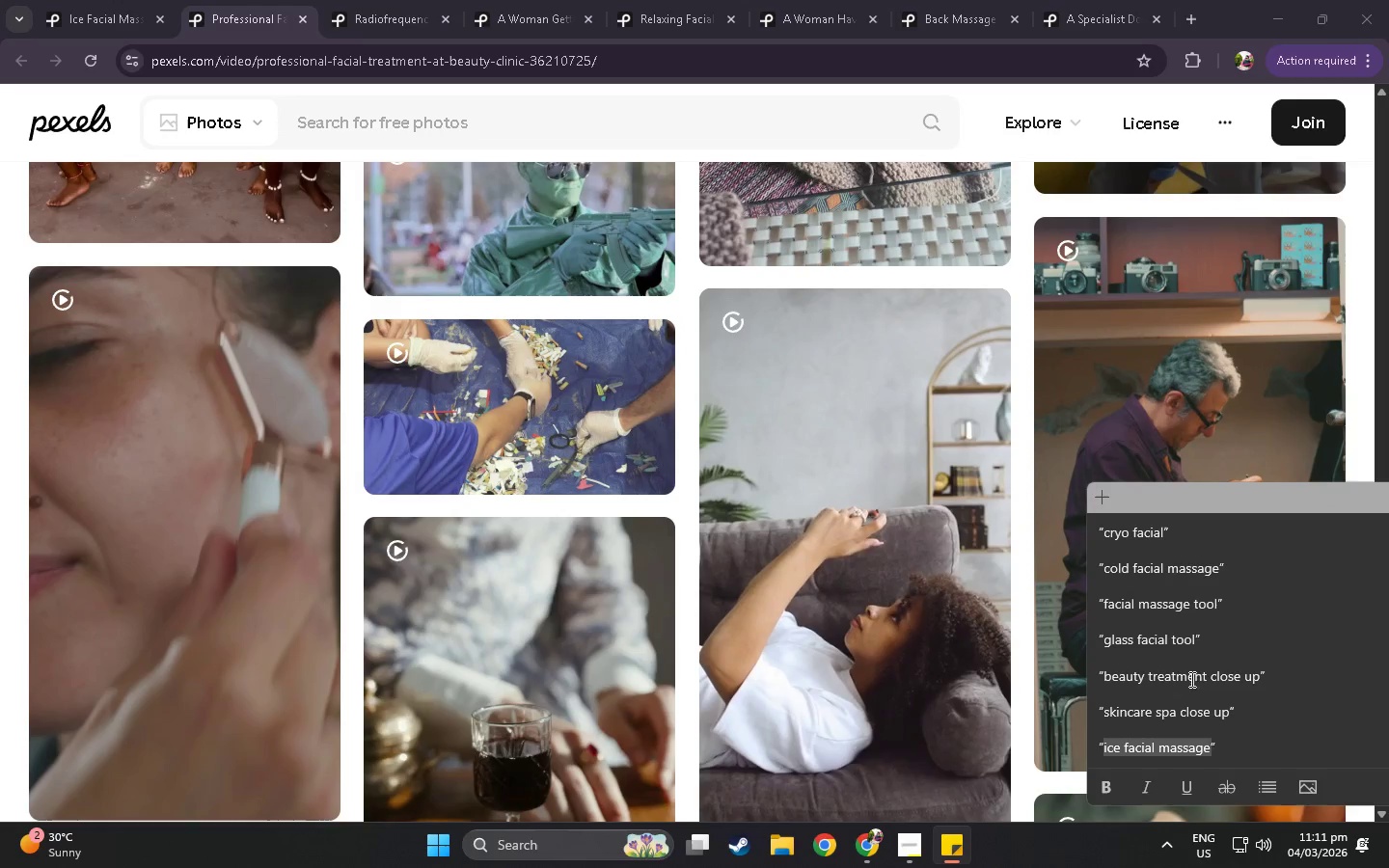 
scroll: coordinate [1187, 691], scroll_direction: down, amount: 6.0
 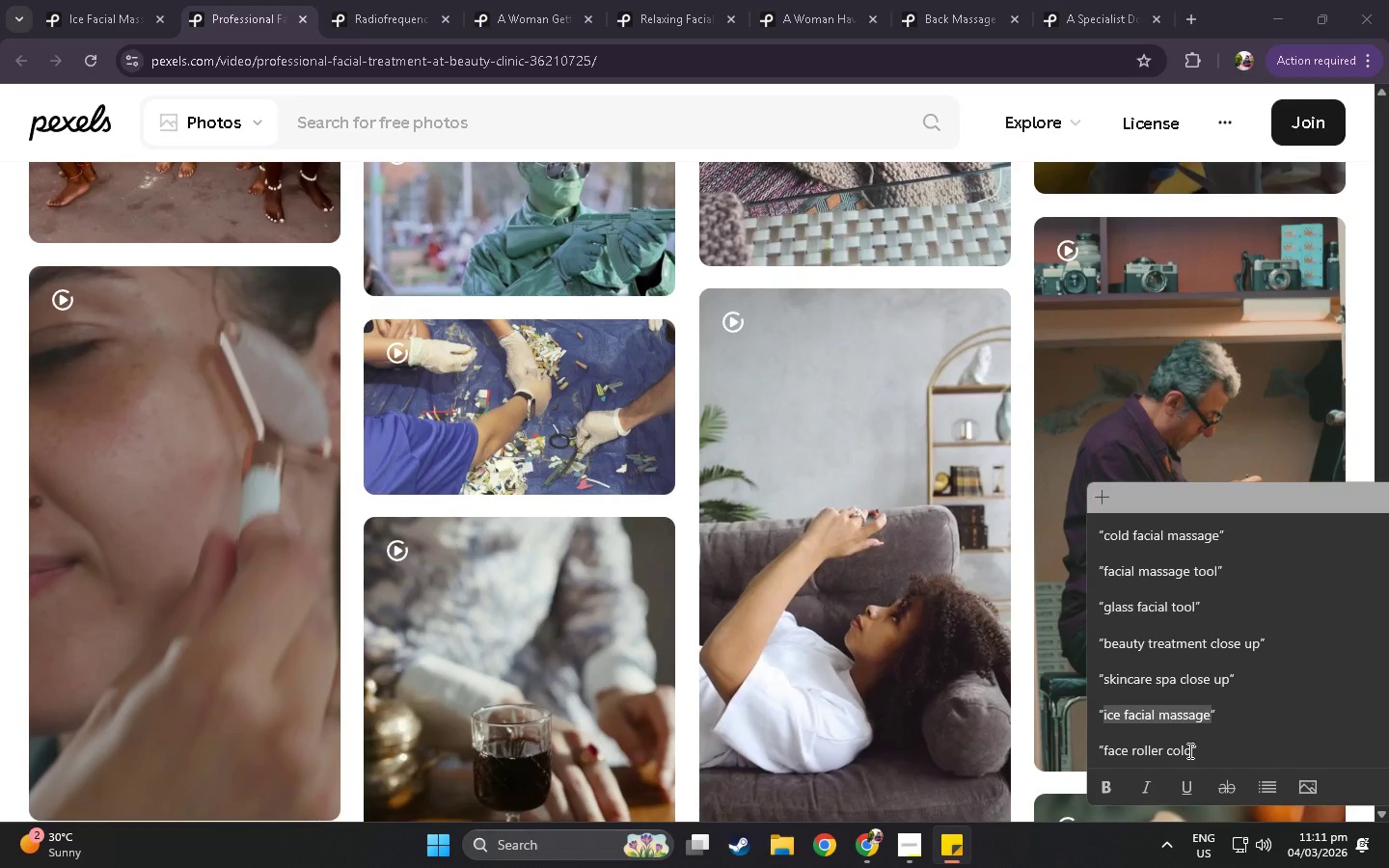 
left_click_drag(start_coordinate=[1188, 750], to_coordinate=[1103, 754])
 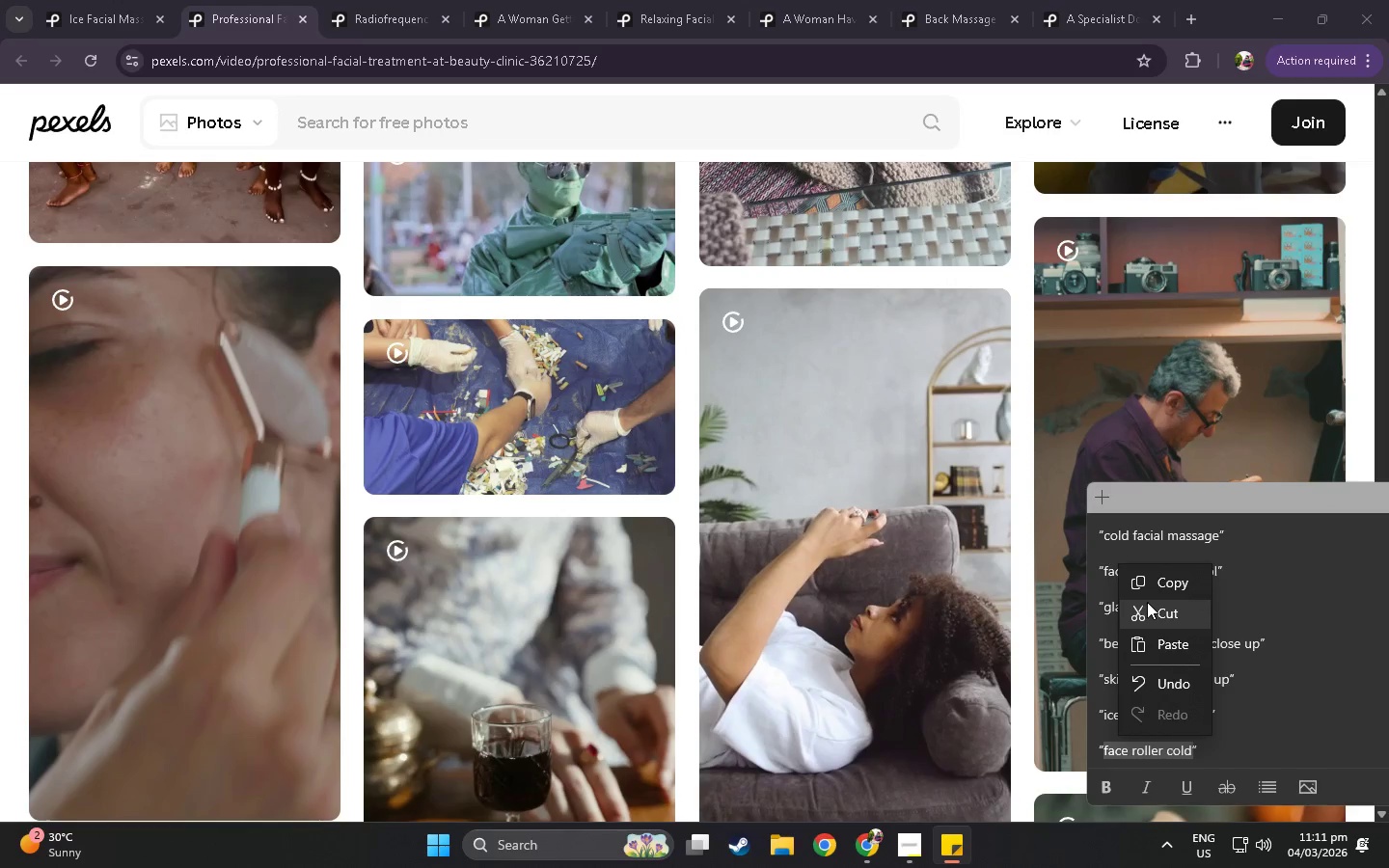 
left_click([1147, 591])
 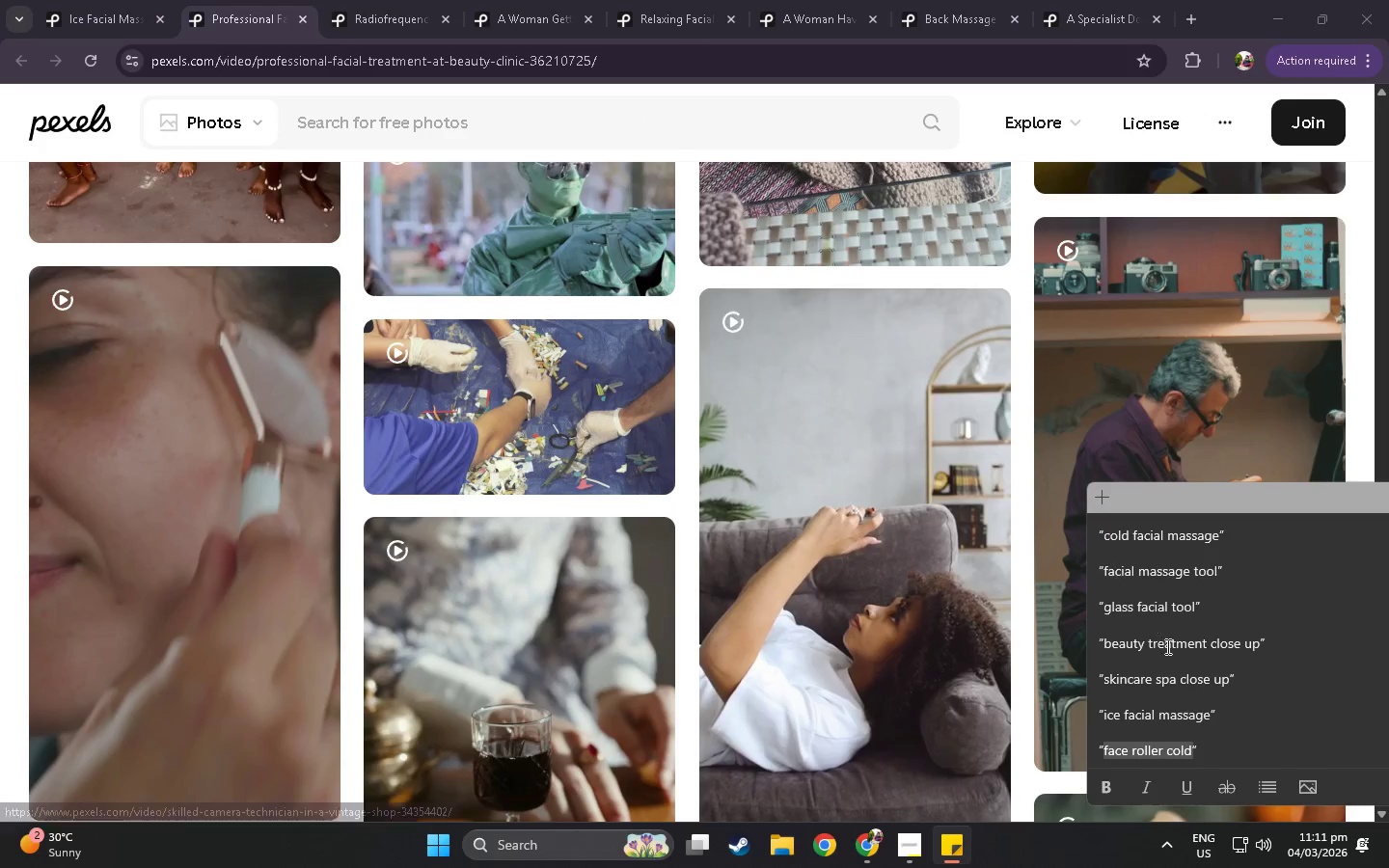 
left_click_drag(start_coordinate=[1388, 157], to_coordinate=[1370, 161])
 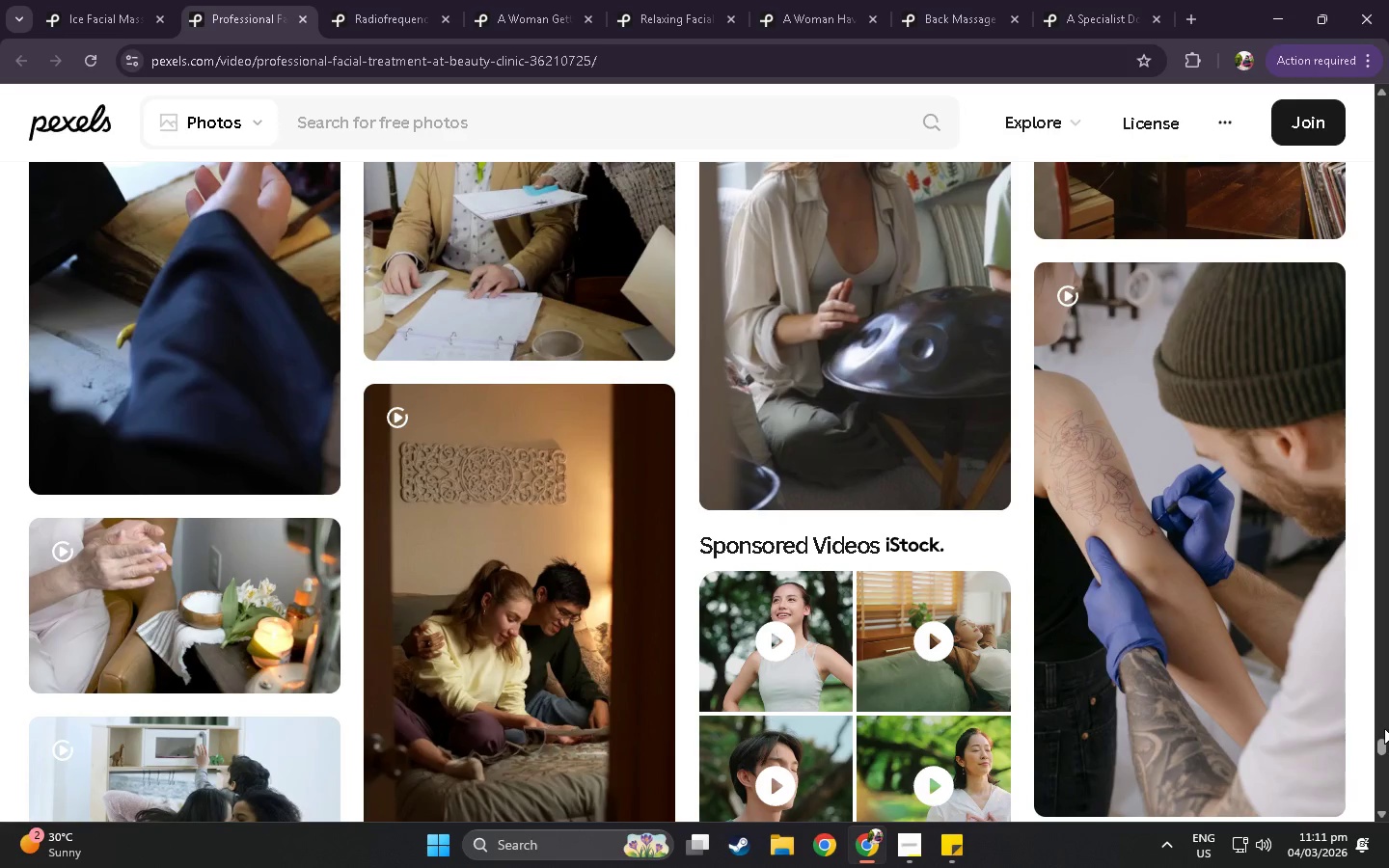 
left_click_drag(start_coordinate=[1386, 736], to_coordinate=[1347, 176])
 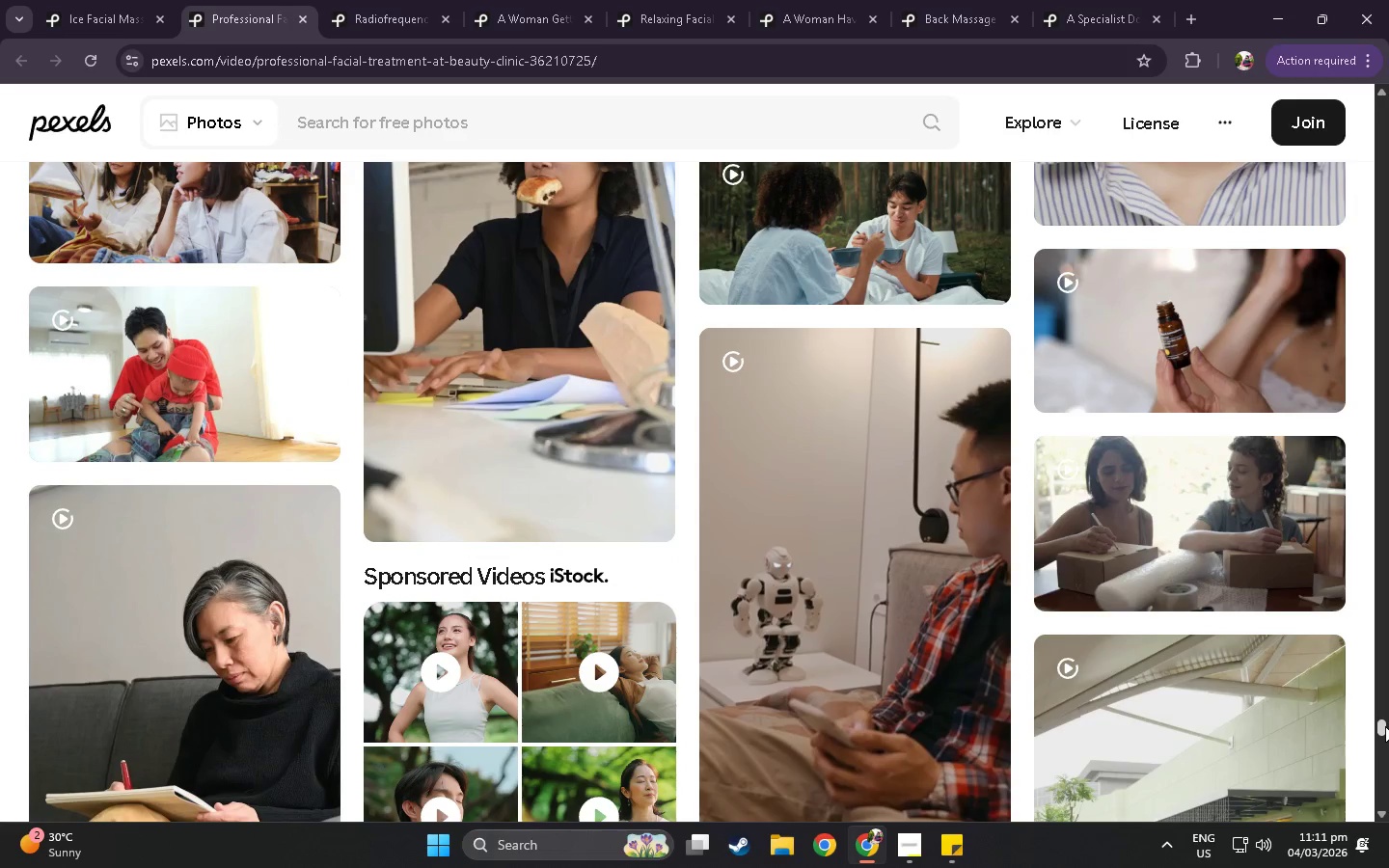 
left_click_drag(start_coordinate=[1385, 726], to_coordinate=[1379, 41])
 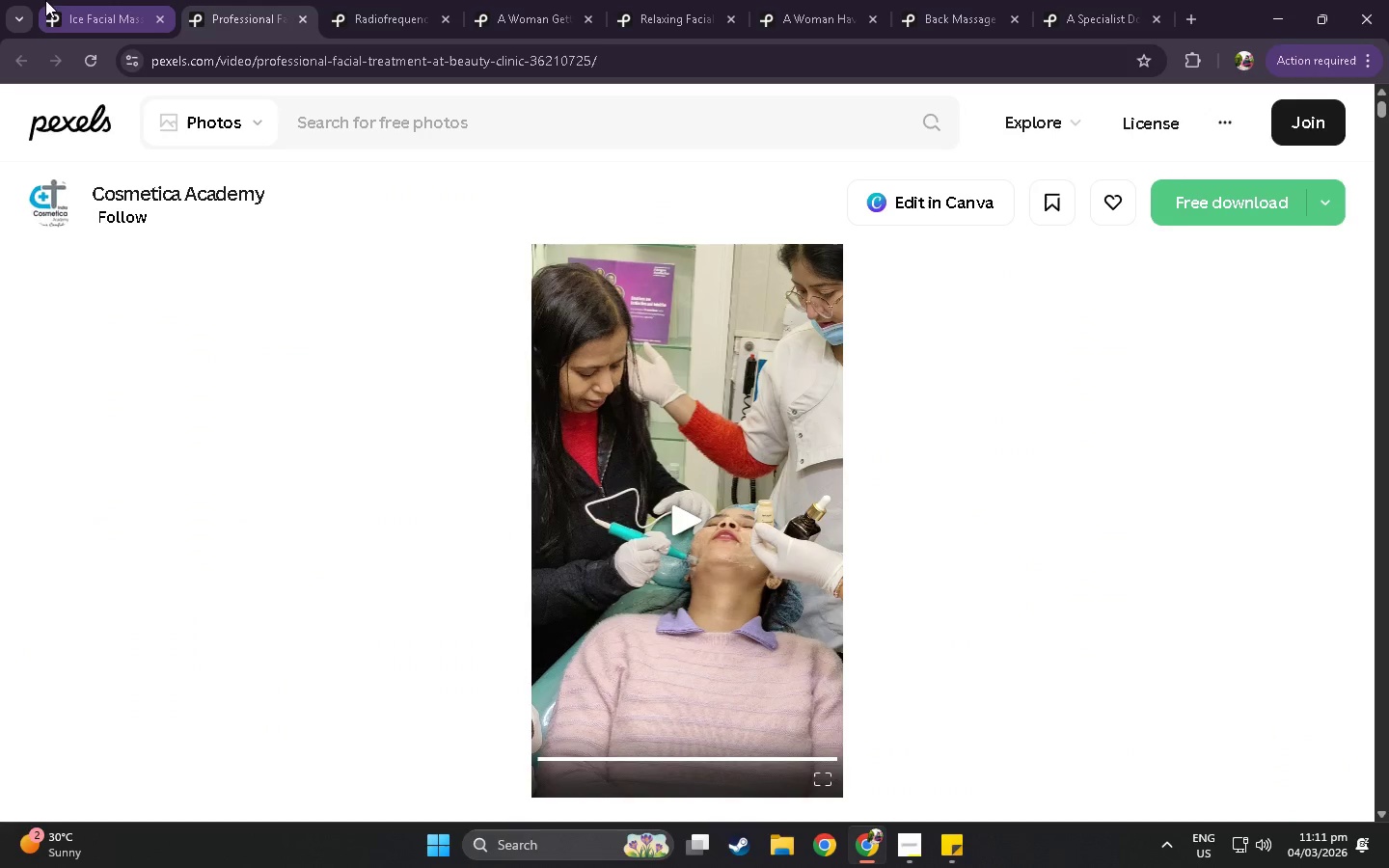 
left_click([57, 0])
 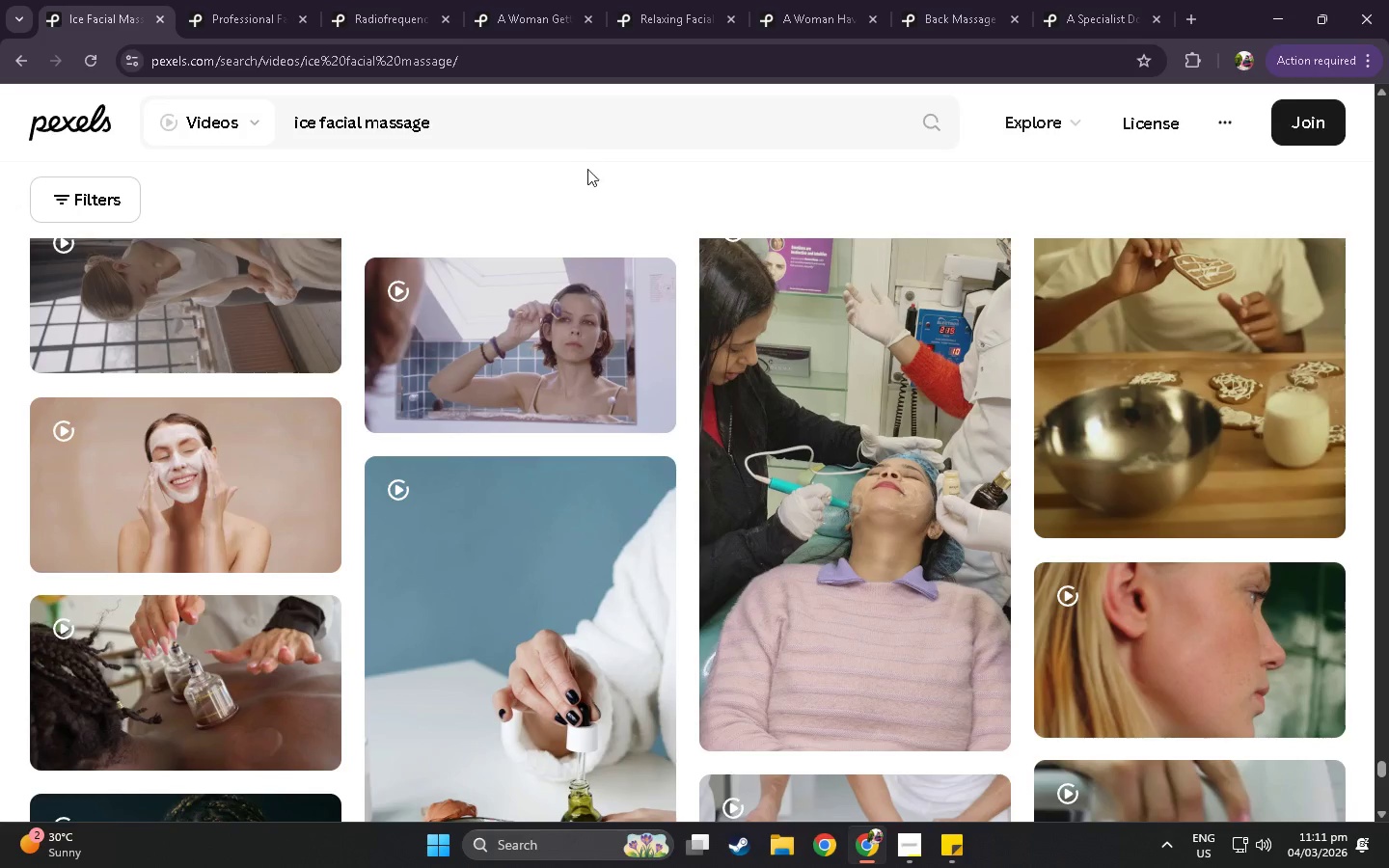 
double_click([556, 141])
 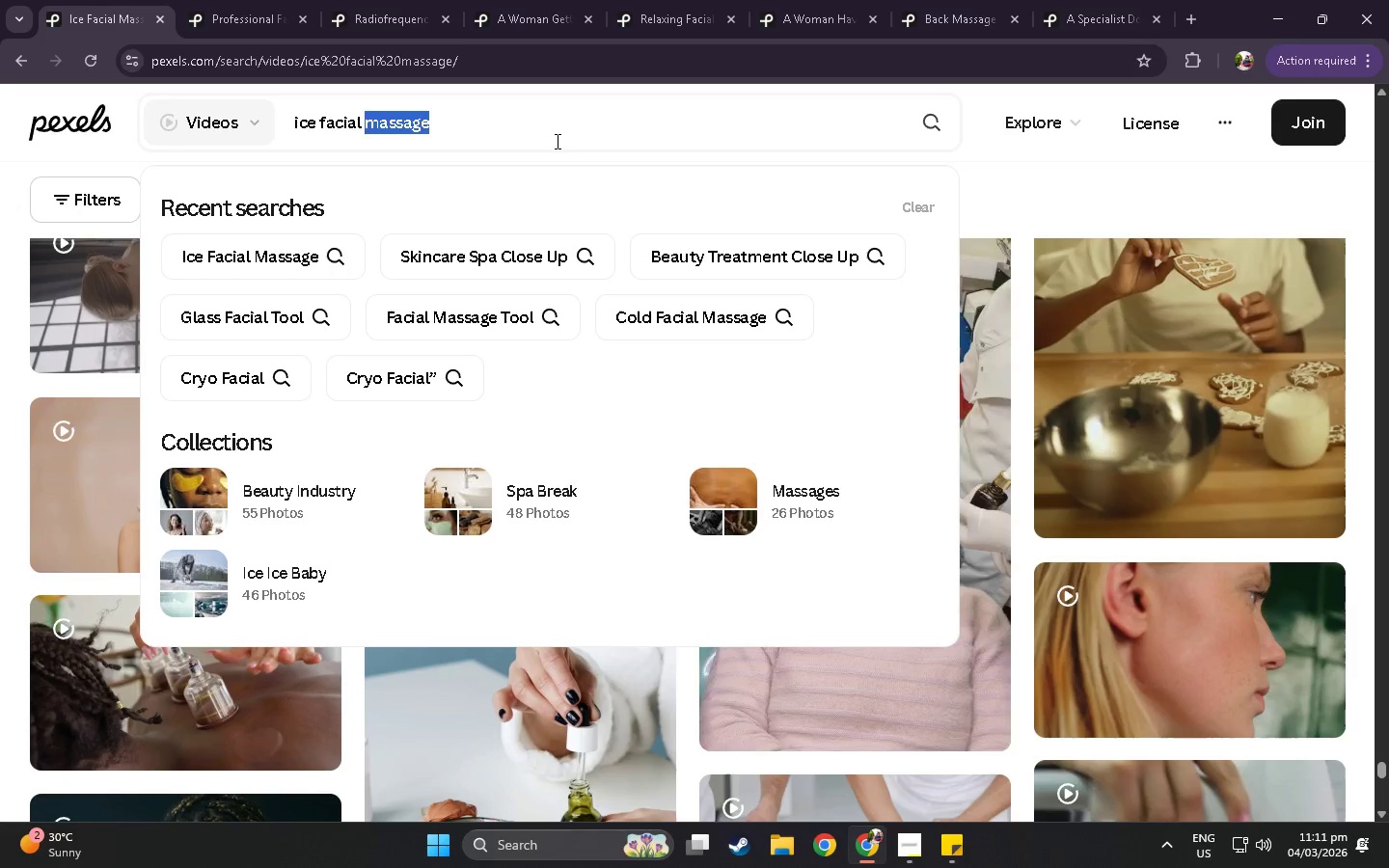 
triple_click([556, 141])
 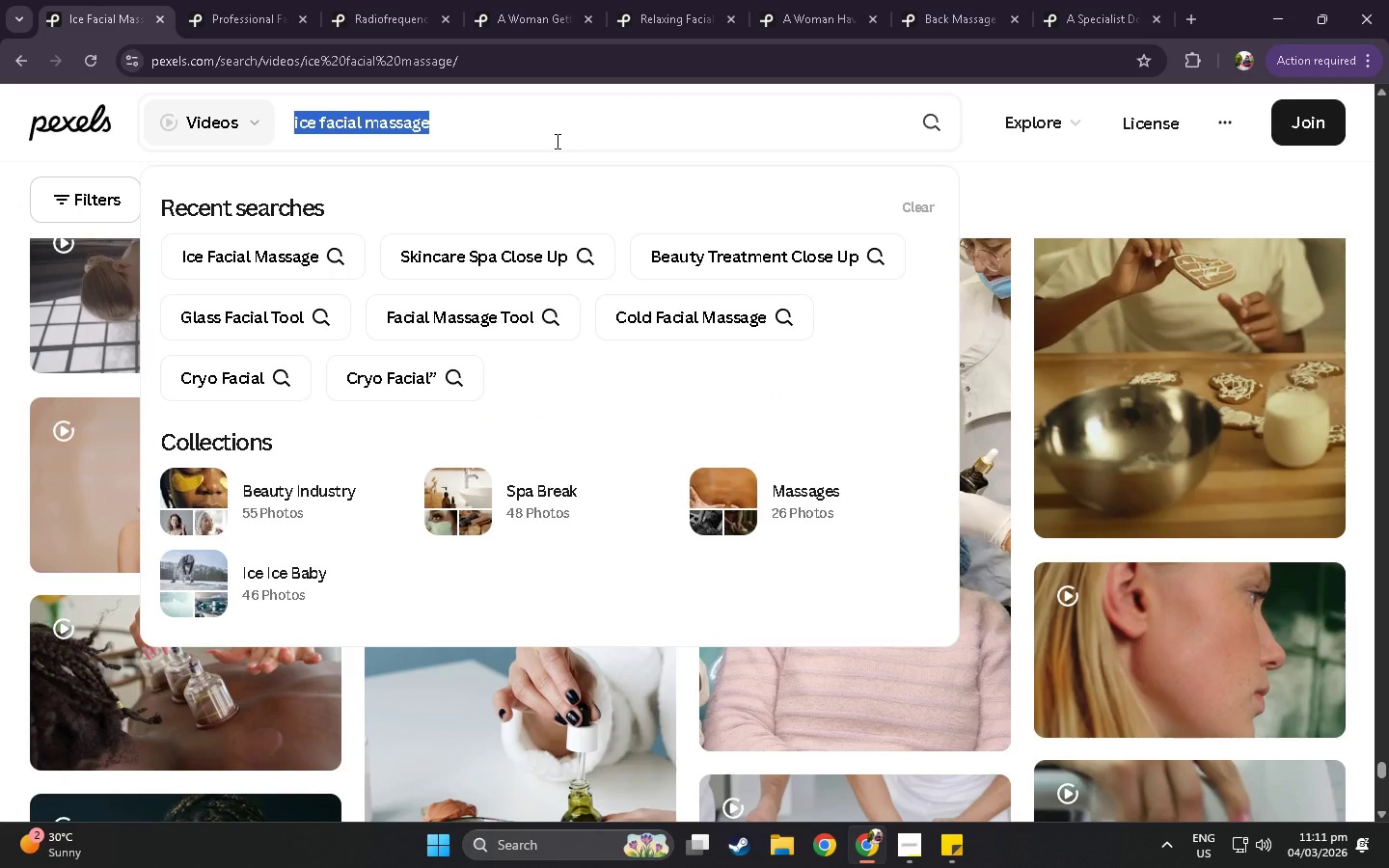 
key(Control+ControlLeft)
 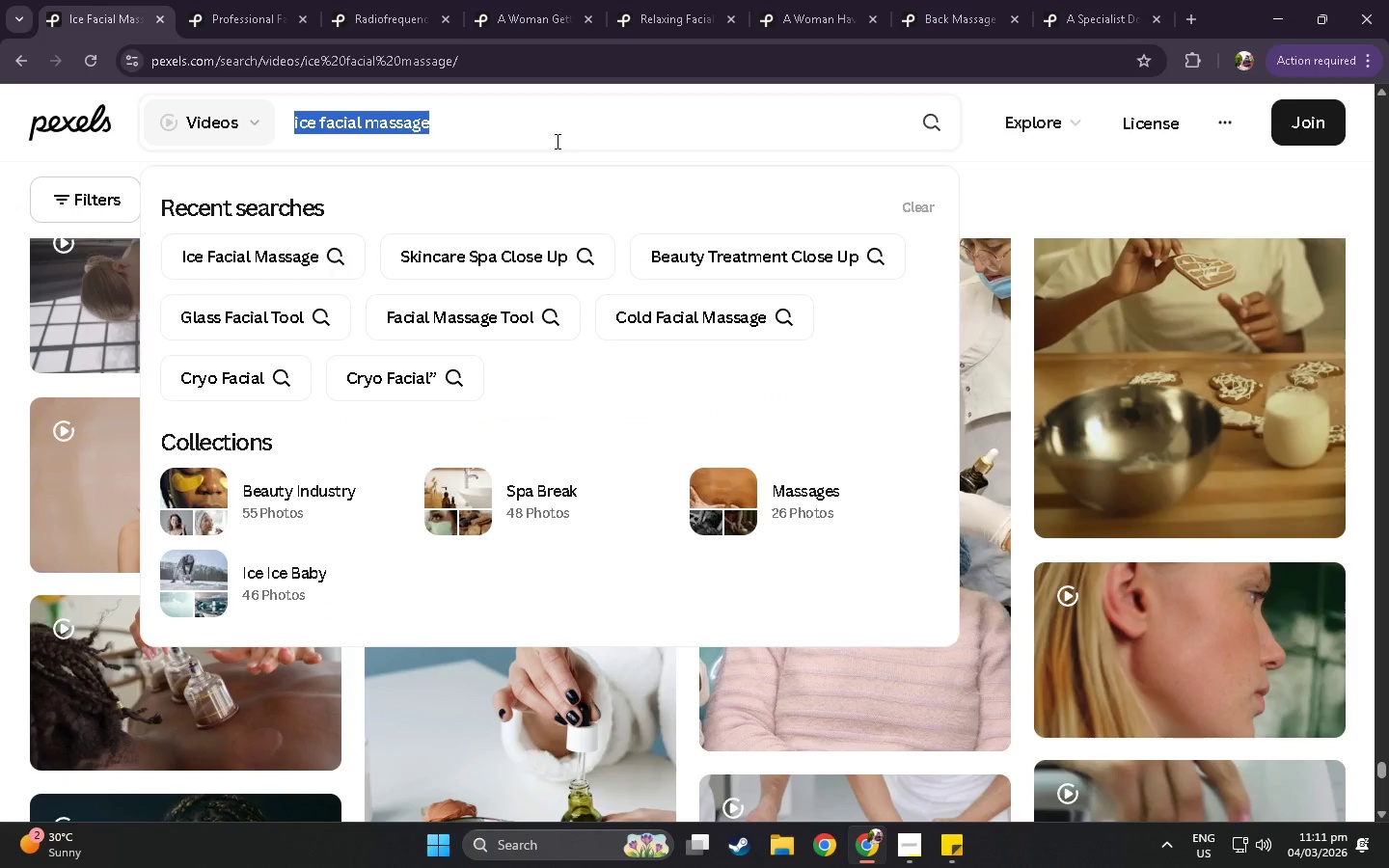 
key(Control+V)
 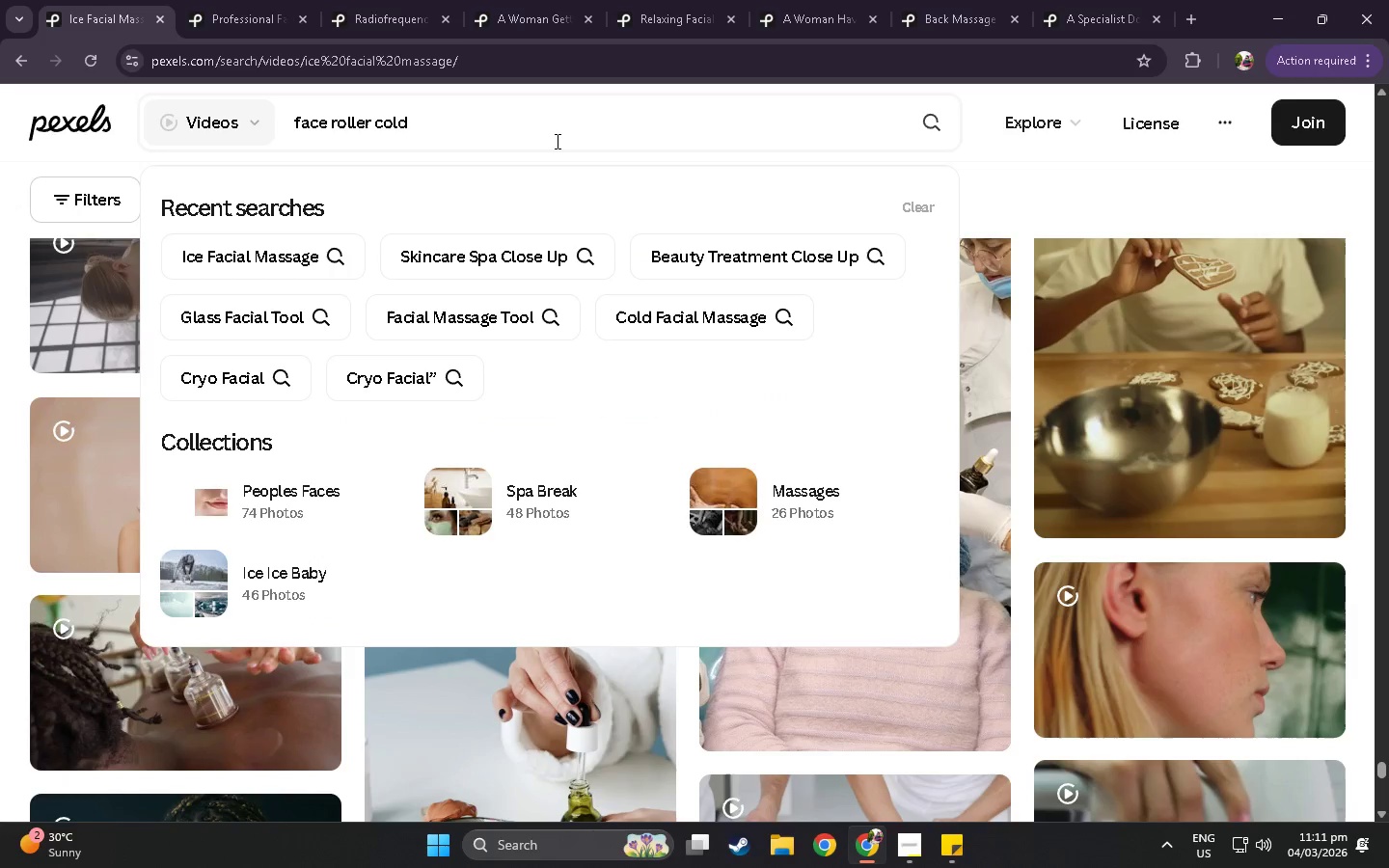 
key(Control+Enter)
 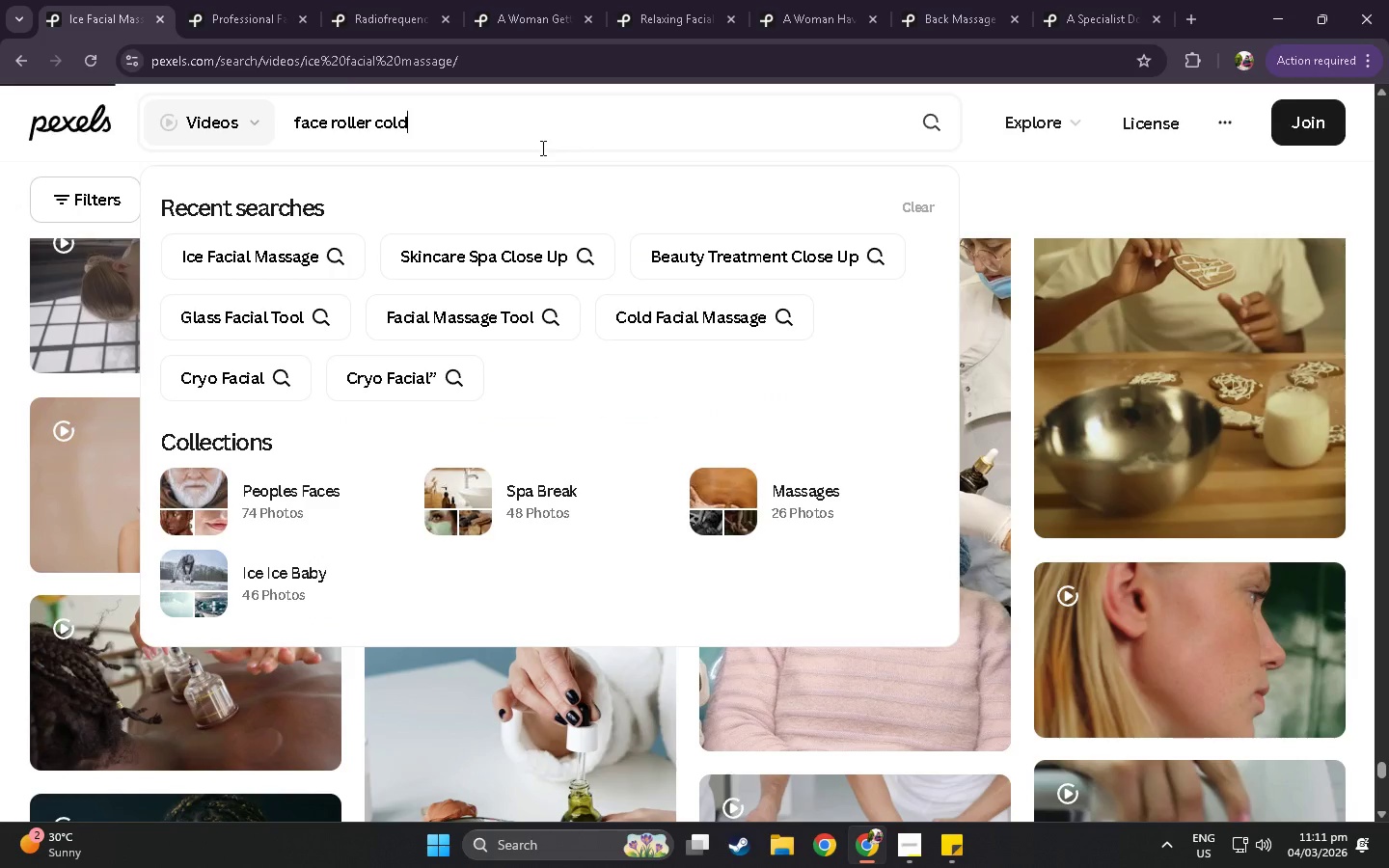 
scroll: coordinate [537, 150], scroll_direction: down, amount: 1.0
 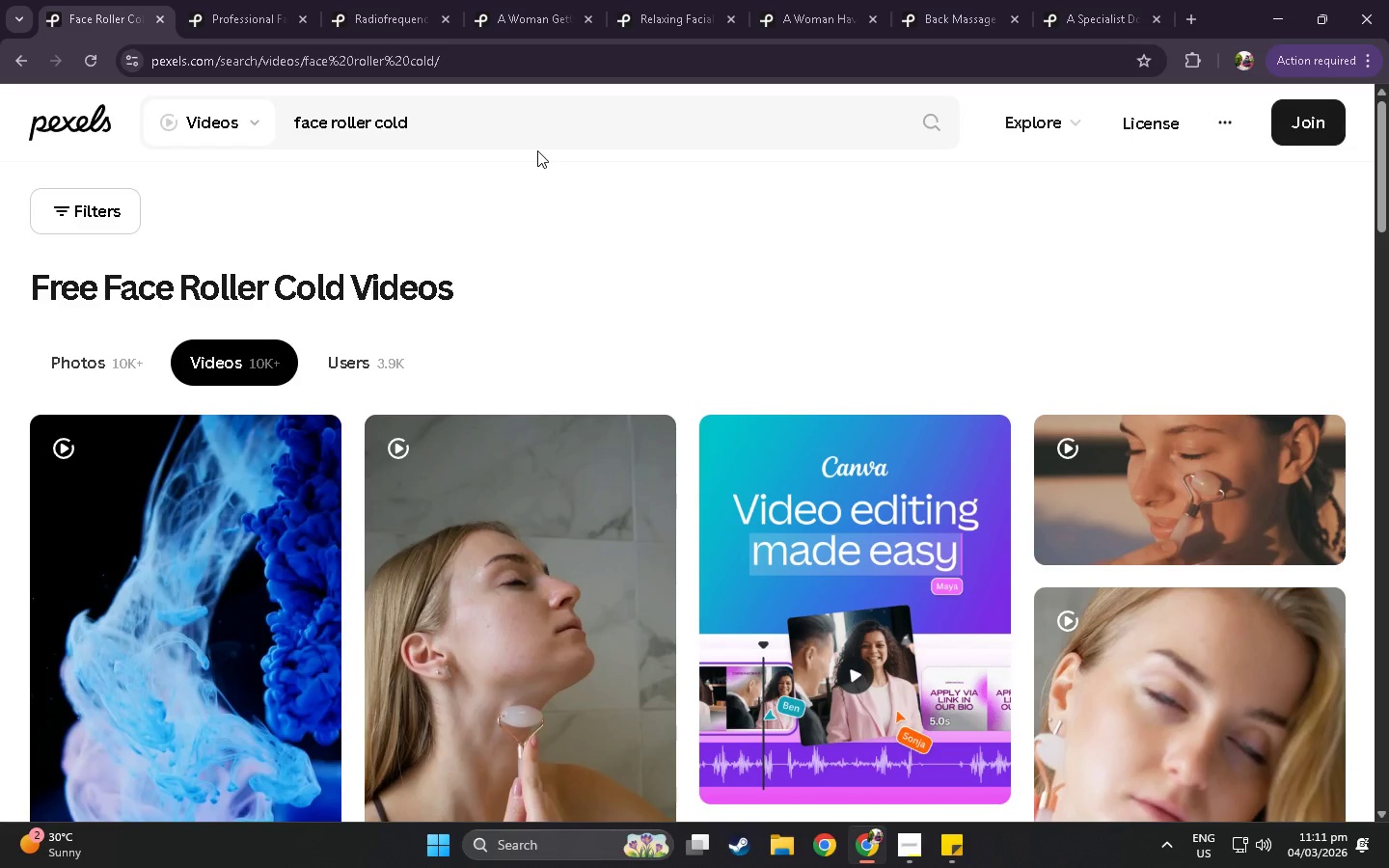 
wait(5.84)
 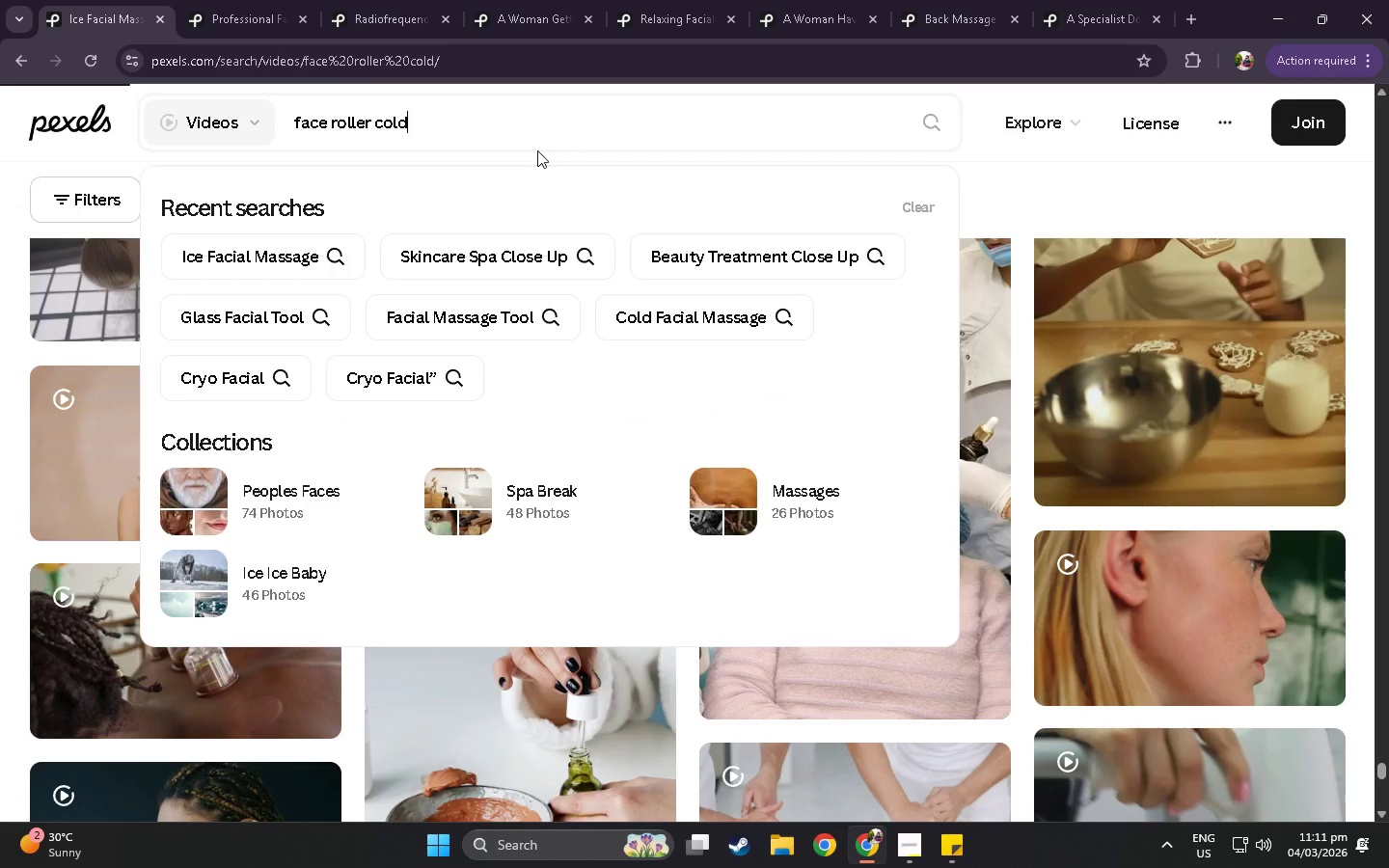 
scroll: coordinate [520, 149], scroll_direction: down, amount: 6.0
 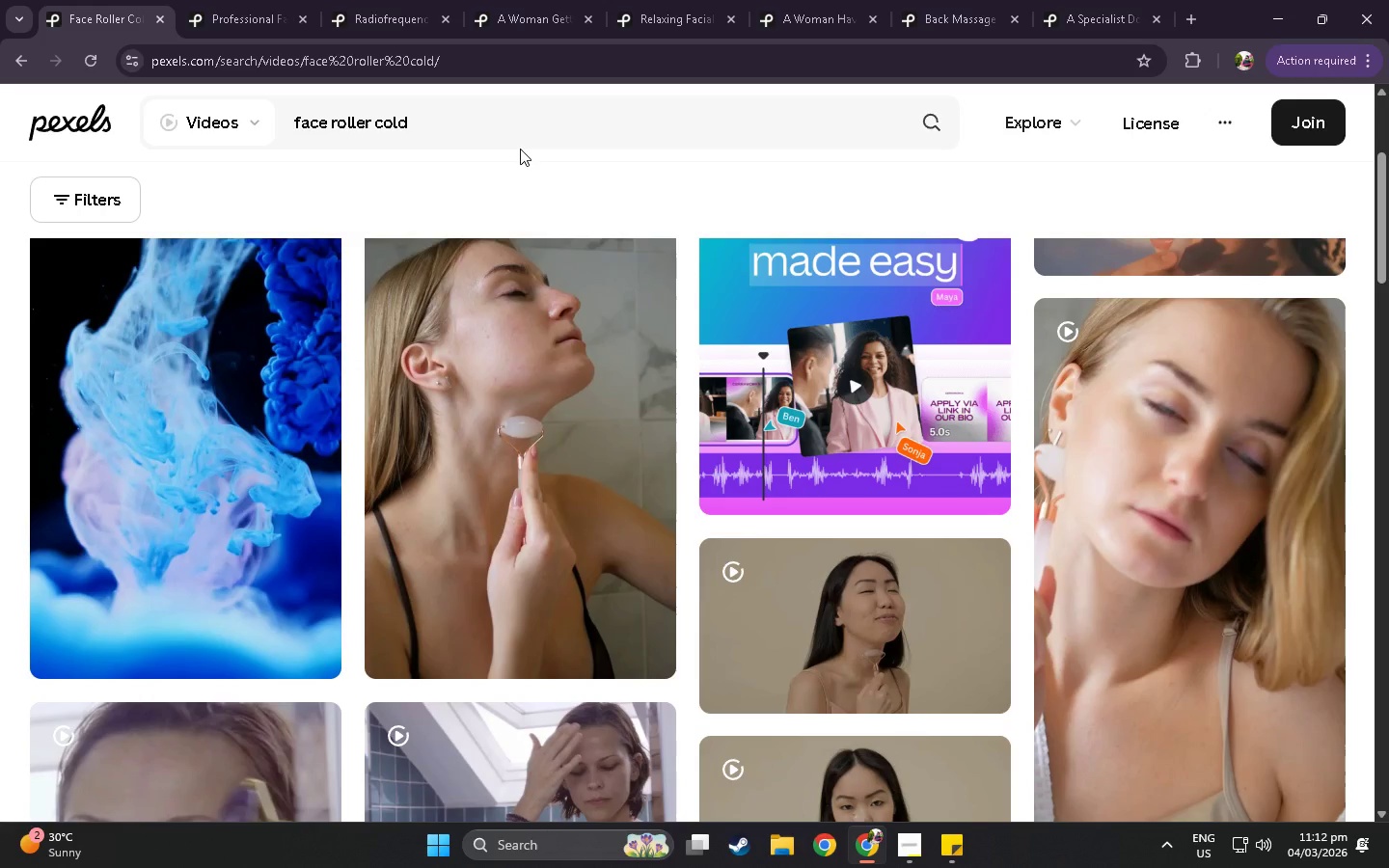 
wait(6.68)
 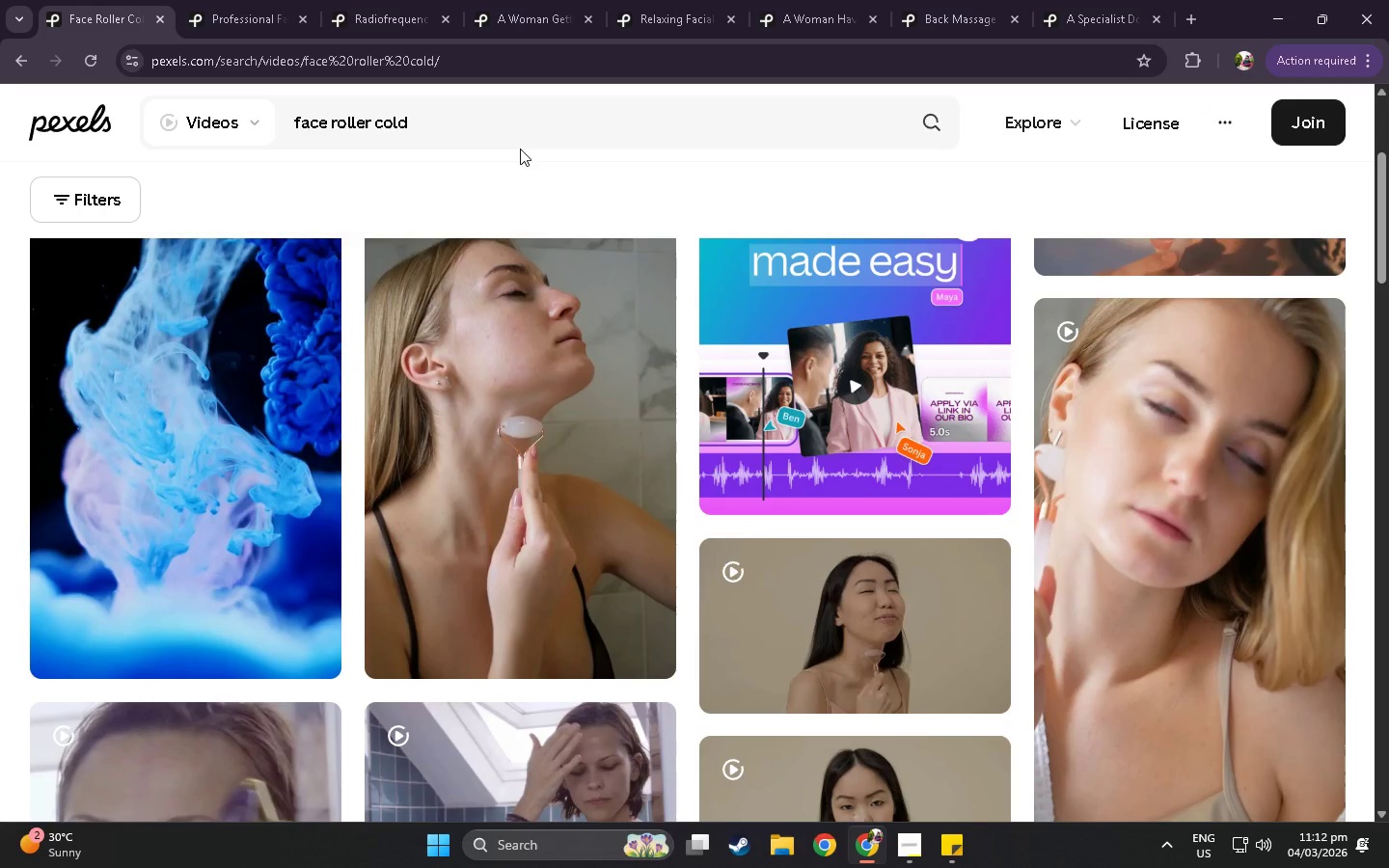 
scroll: coordinate [514, 149], scroll_direction: down, amount: 6.0
 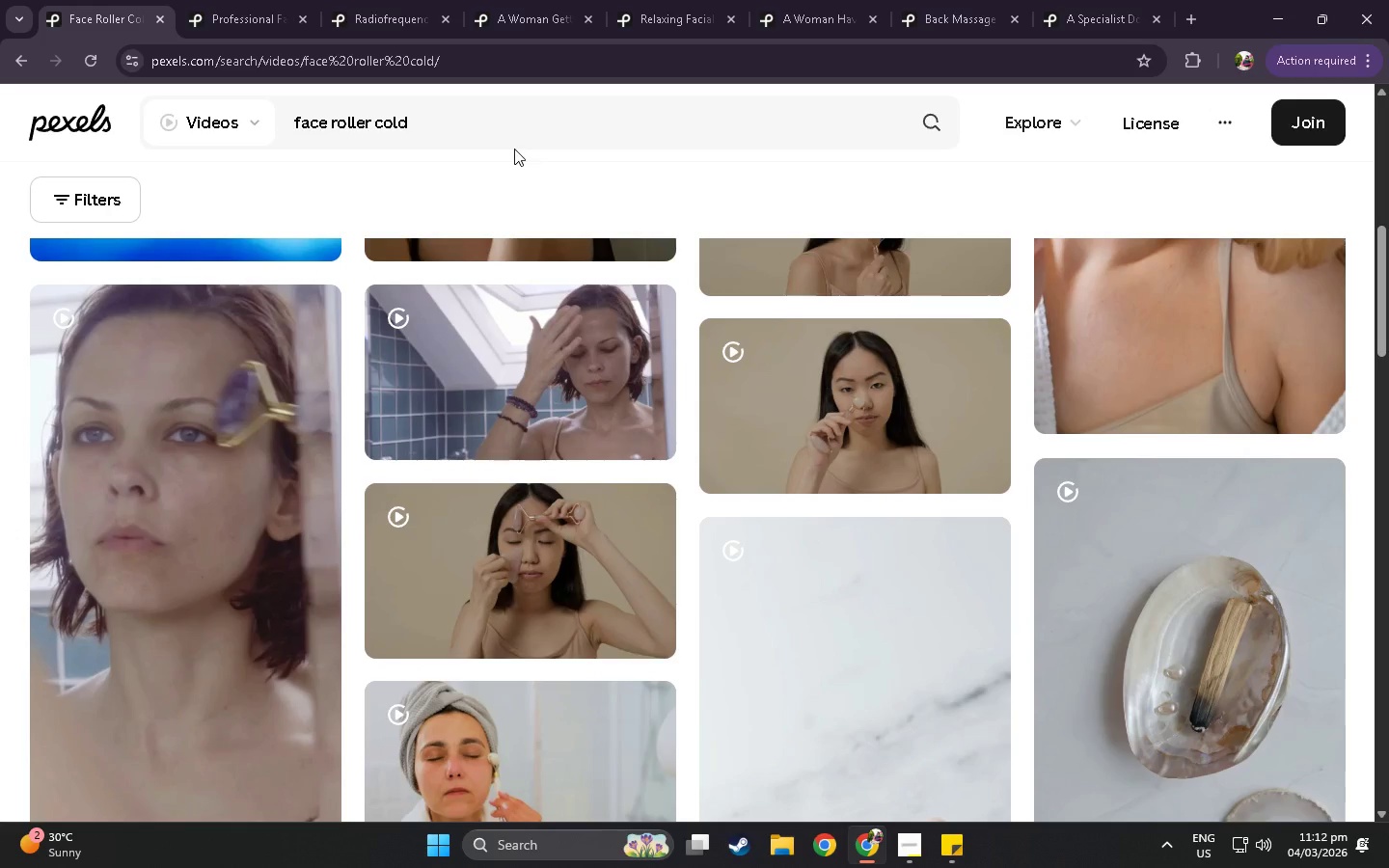 
wait(6.03)
 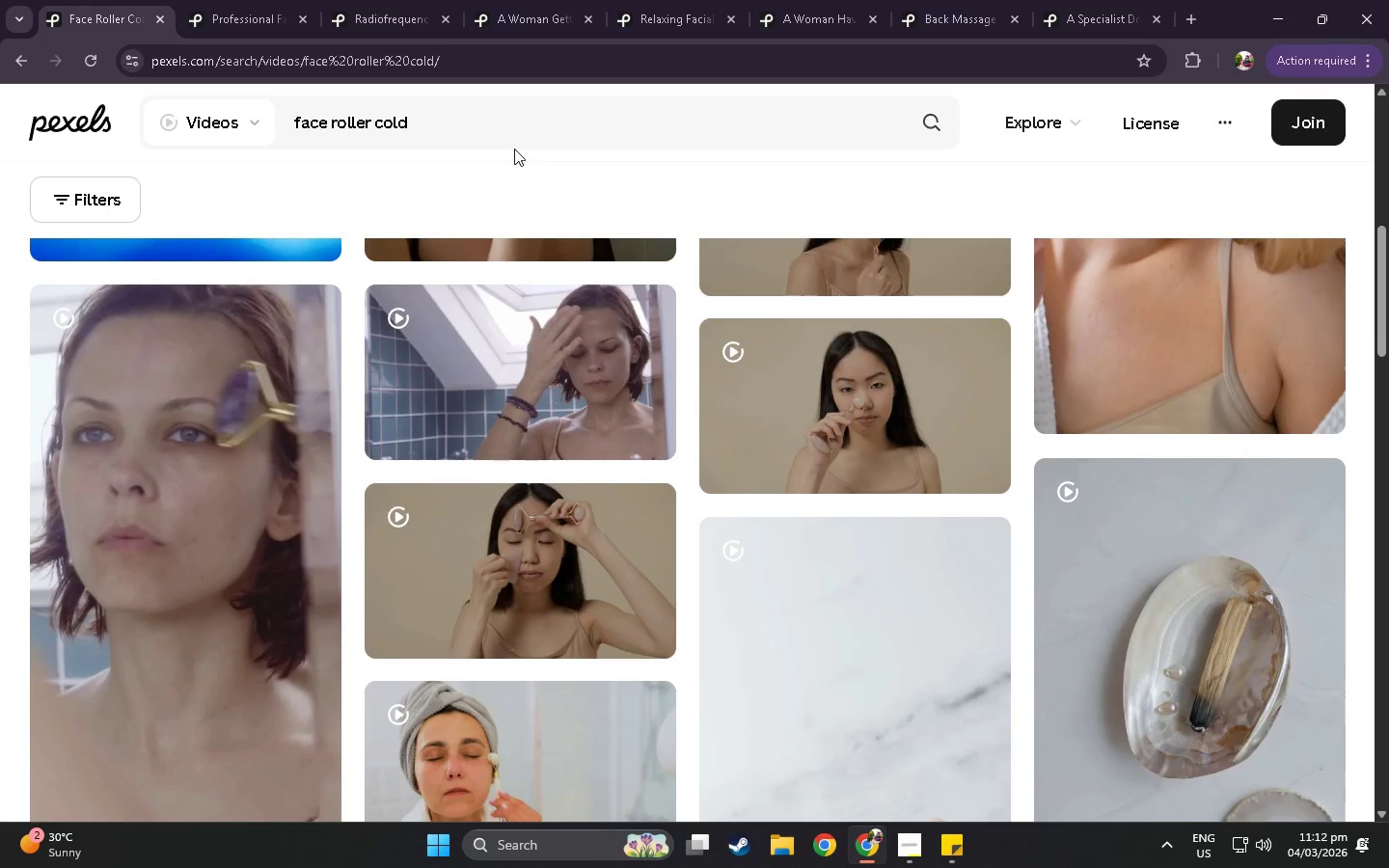 
scroll: coordinate [508, 149], scroll_direction: down, amount: 4.0
 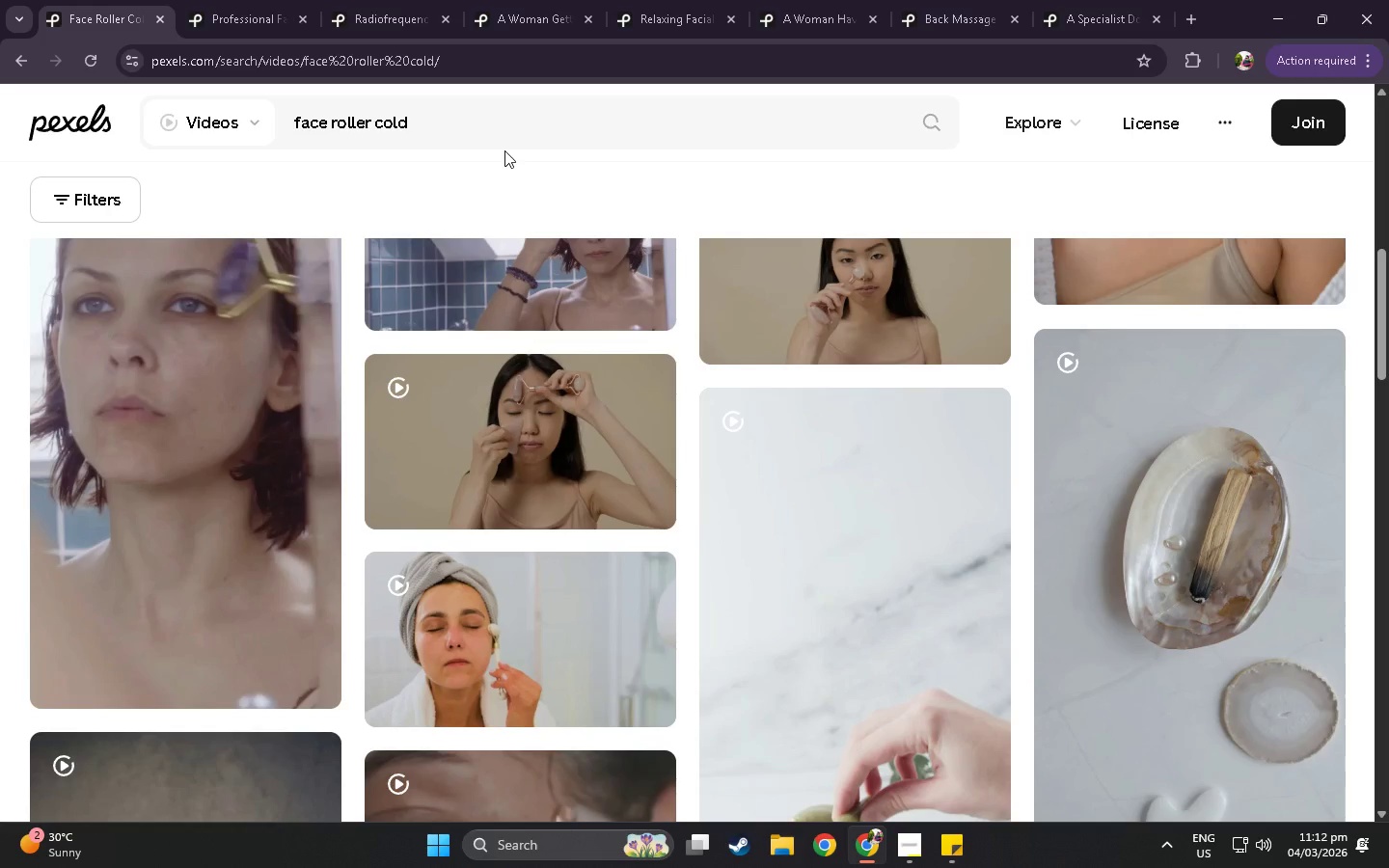 
wait(8.09)
 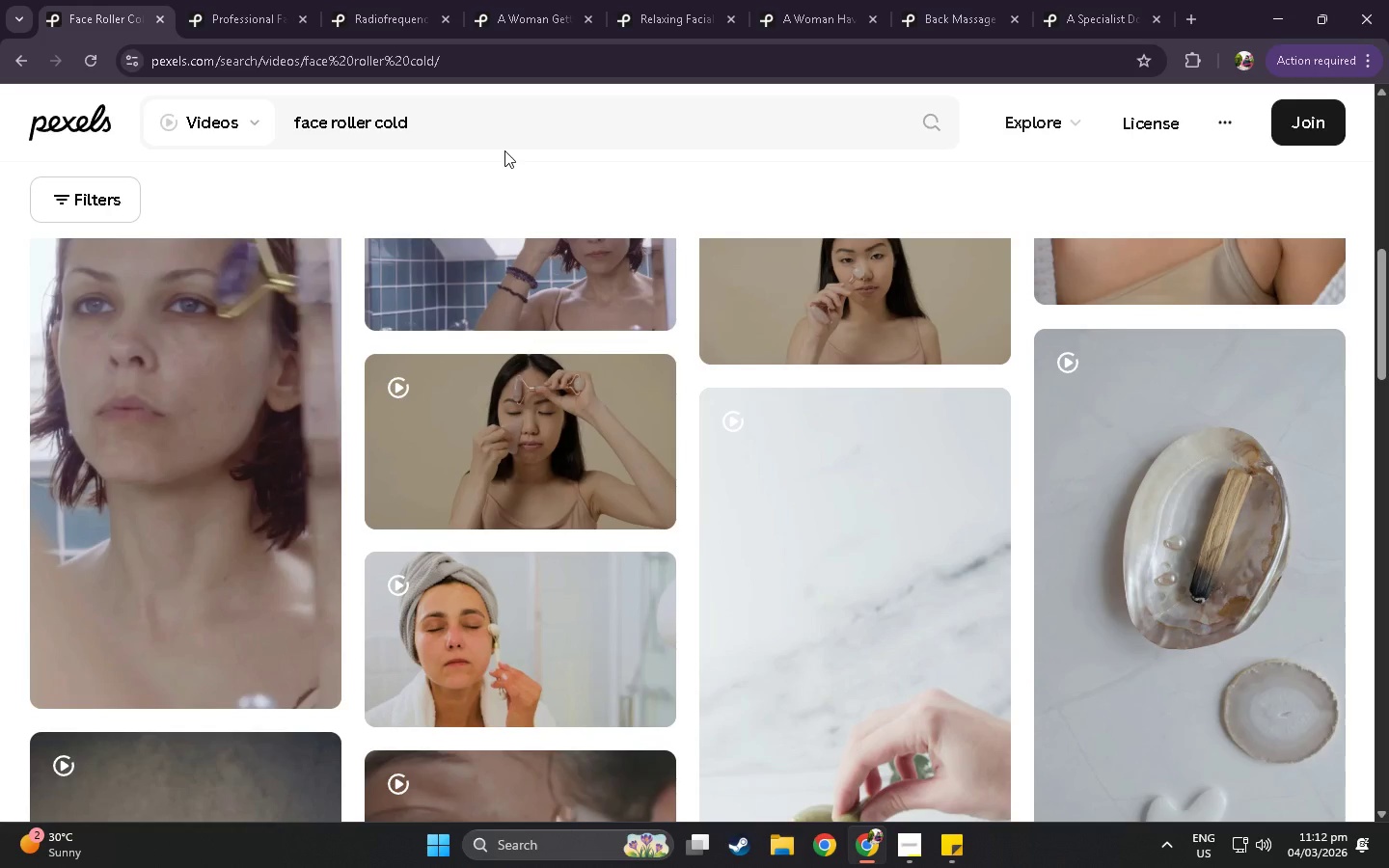 
scroll: coordinate [858, 451], scroll_direction: down, amount: 50.0
 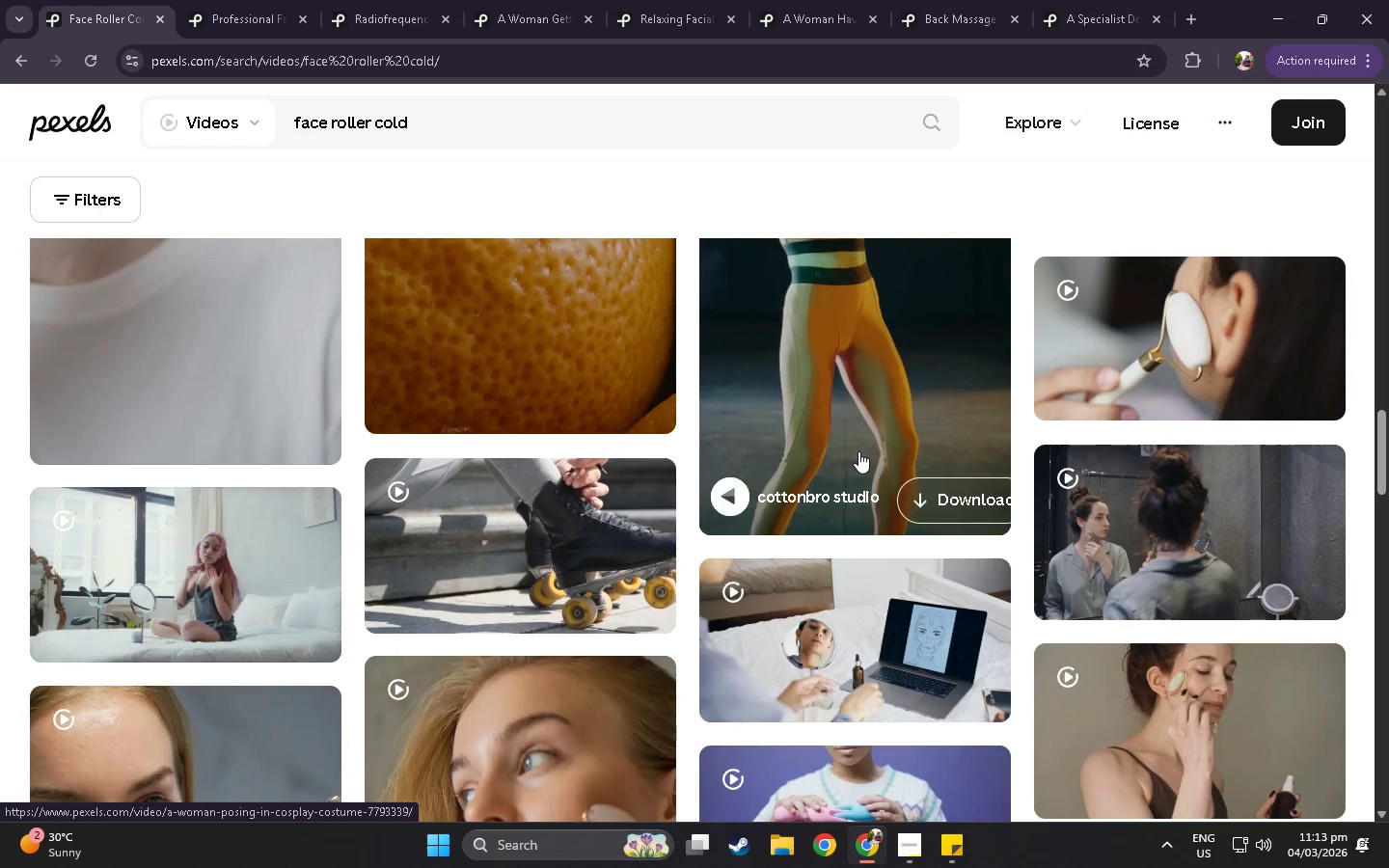 
scroll: coordinate [858, 451], scroll_direction: down, amount: 6.0
 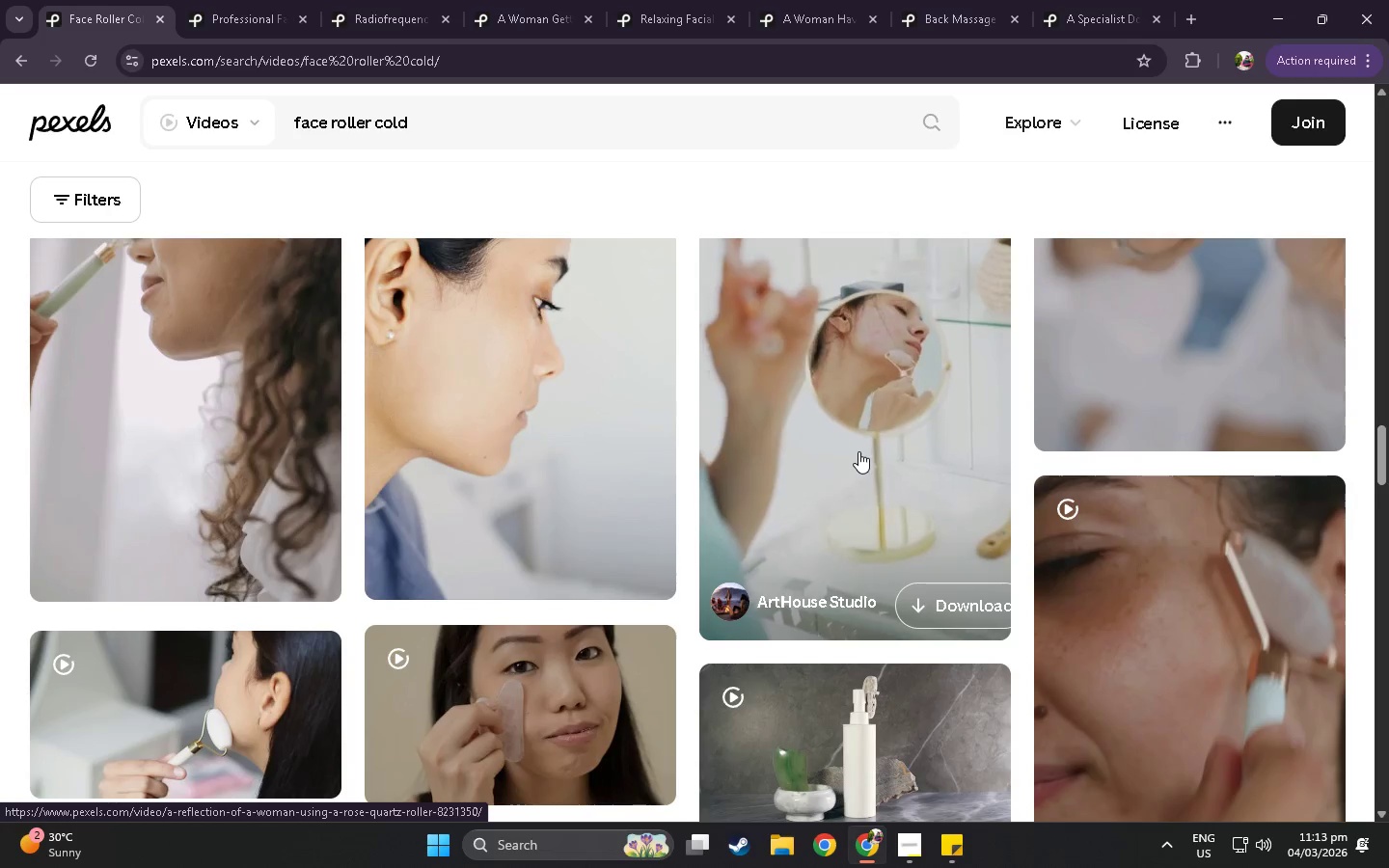 
scroll: coordinate [858, 451], scroll_direction: down, amount: 7.0
 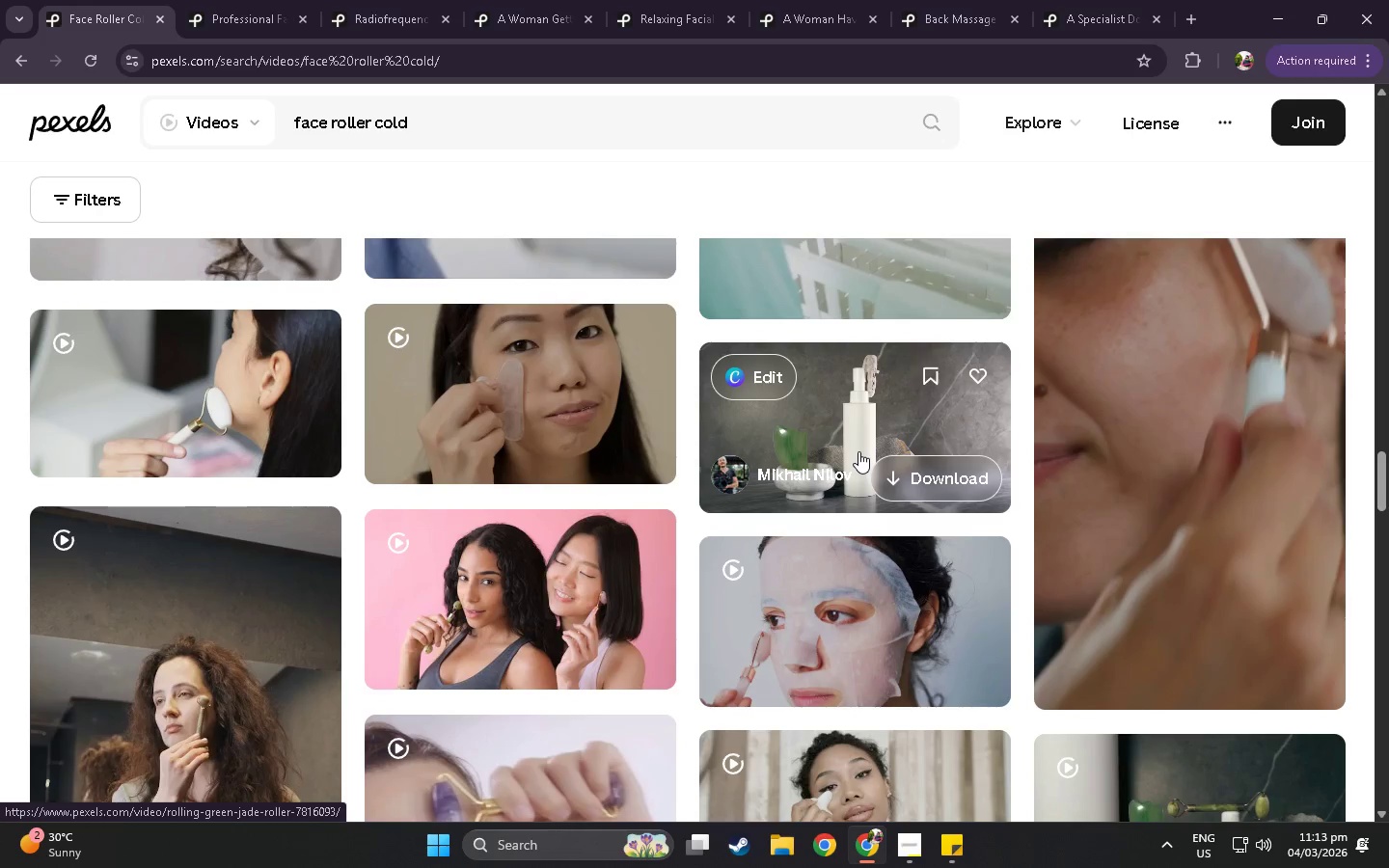 
scroll: coordinate [858, 451], scroll_direction: down, amount: 5.0
 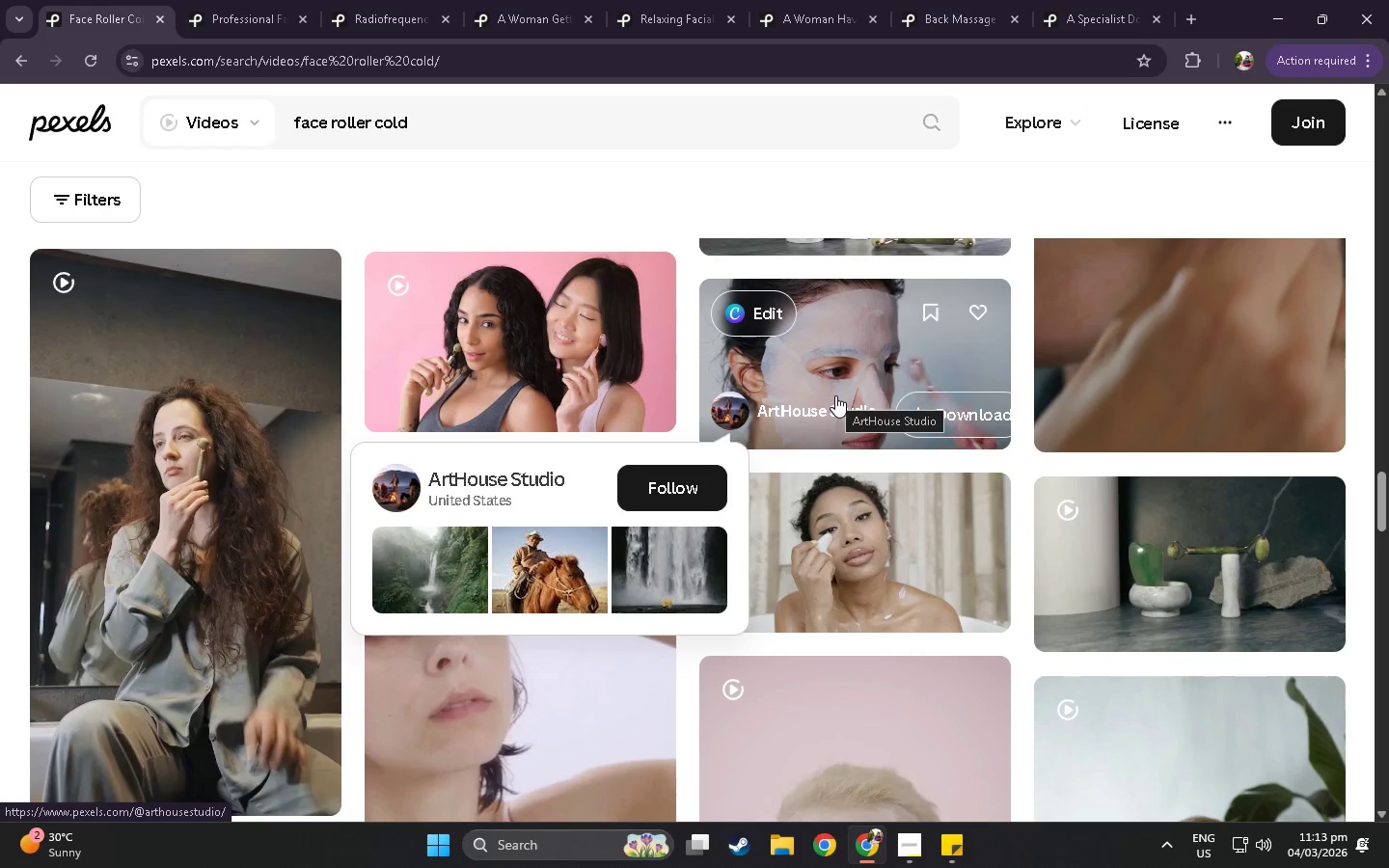 
wait(19.8)
 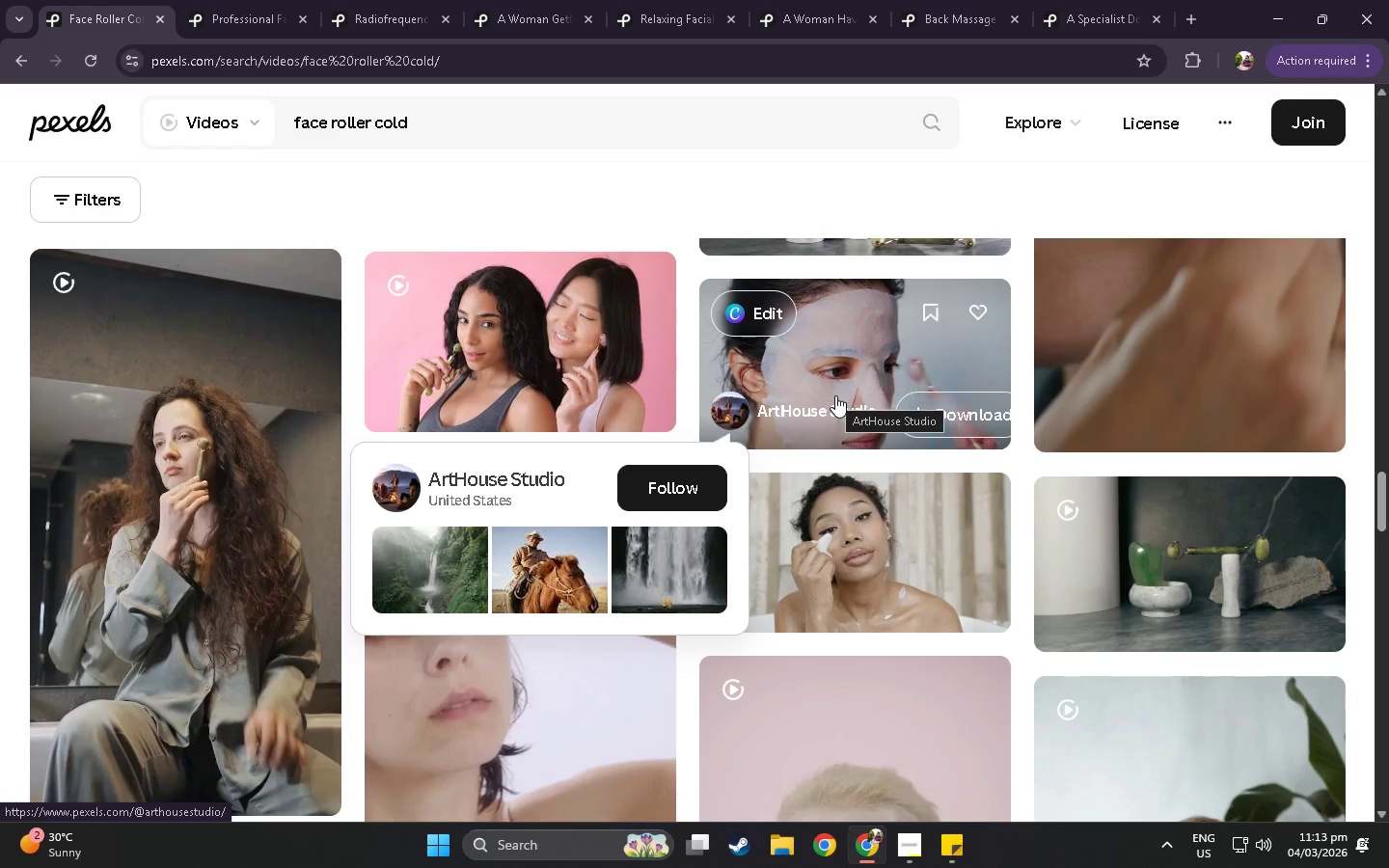 
scroll: coordinate [1118, 341], scroll_direction: down, amount: 122.0
 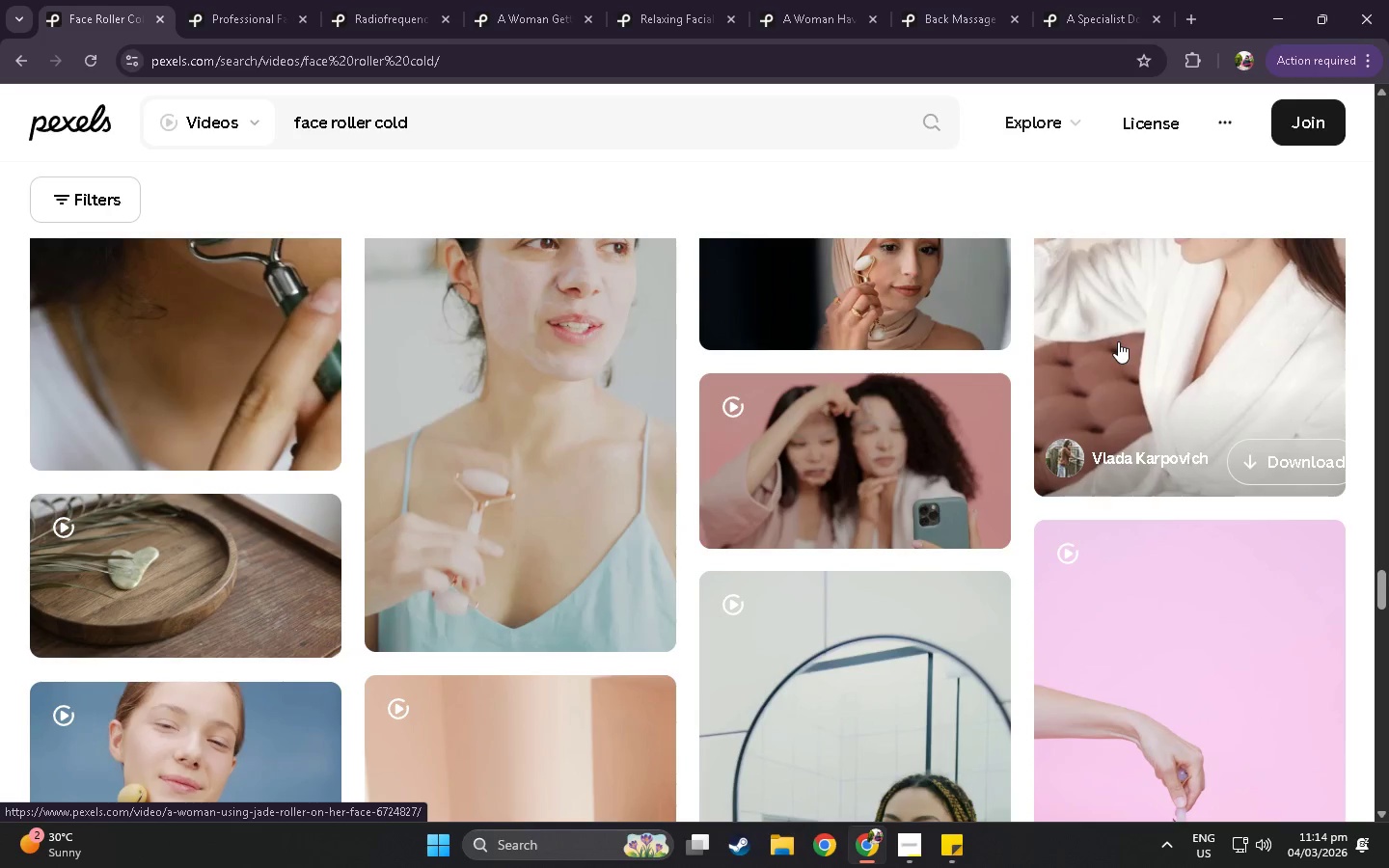 
scroll: coordinate [1129, 320], scroll_direction: down, amount: 32.0
 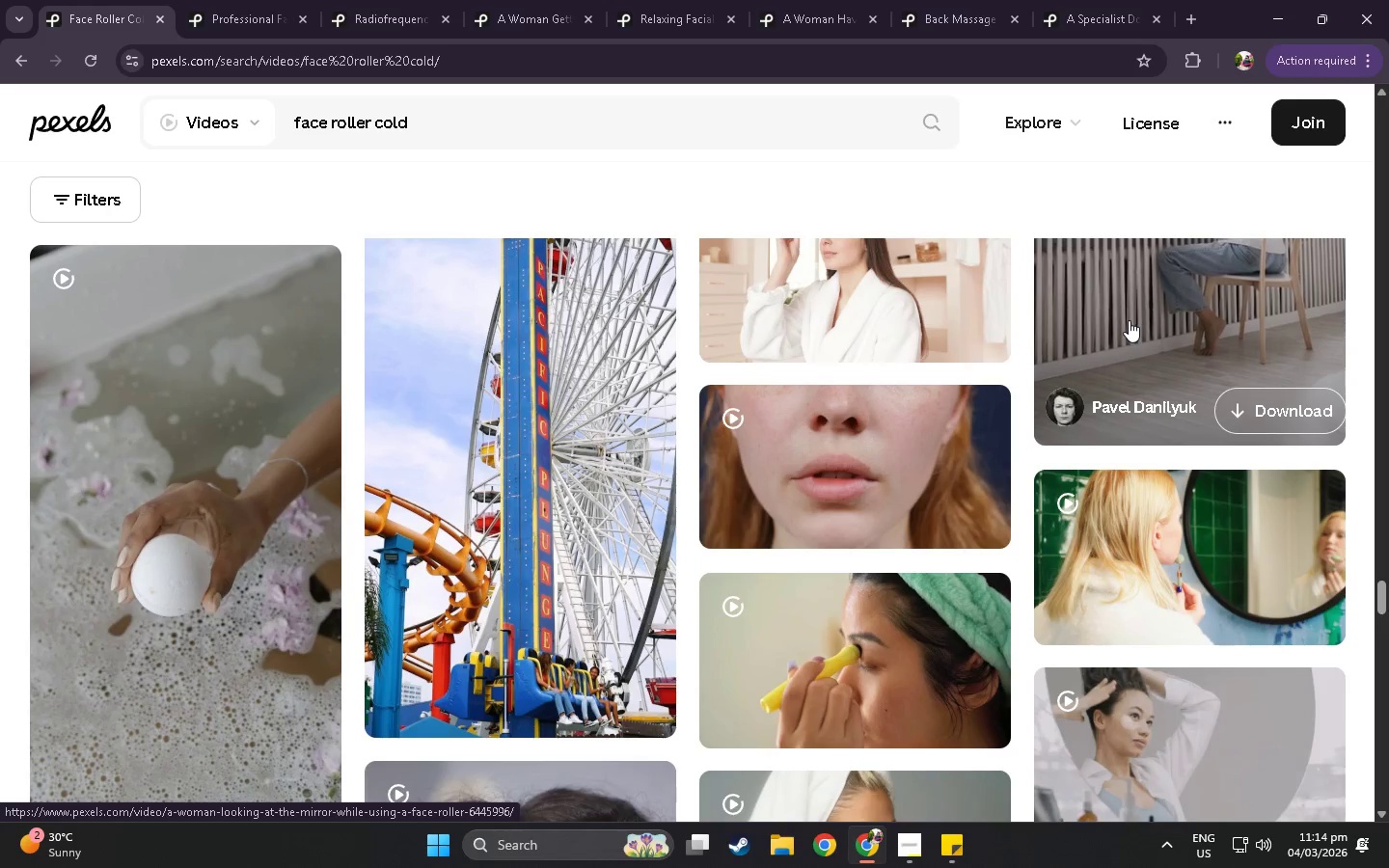 
scroll: coordinate [832, 617], scroll_direction: down, amount: 14.0
 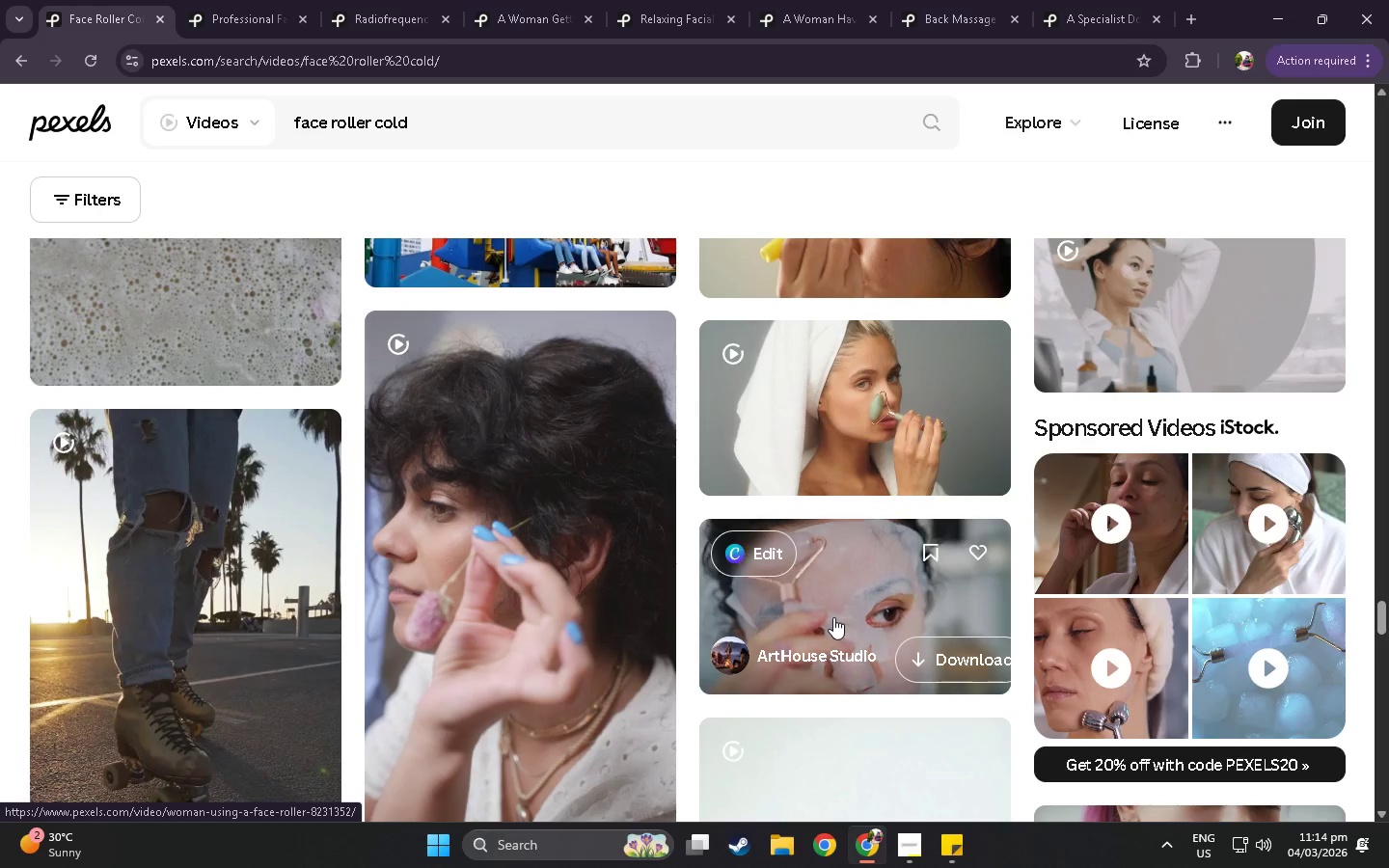 
scroll: coordinate [624, 544], scroll_direction: down, amount: 30.0
 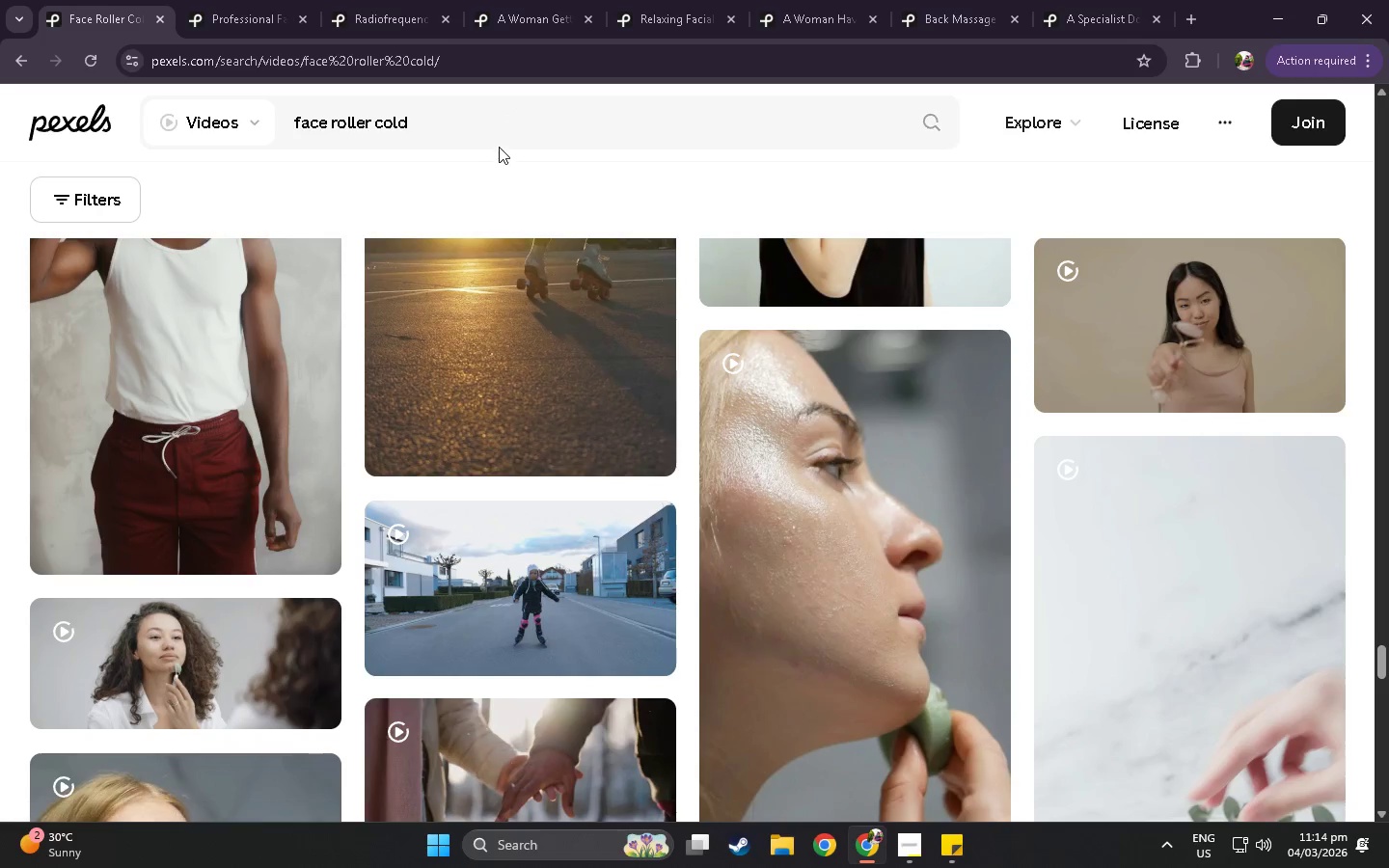 
left_click_drag(start_coordinate=[502, 133], to_coordinate=[319, 128])
 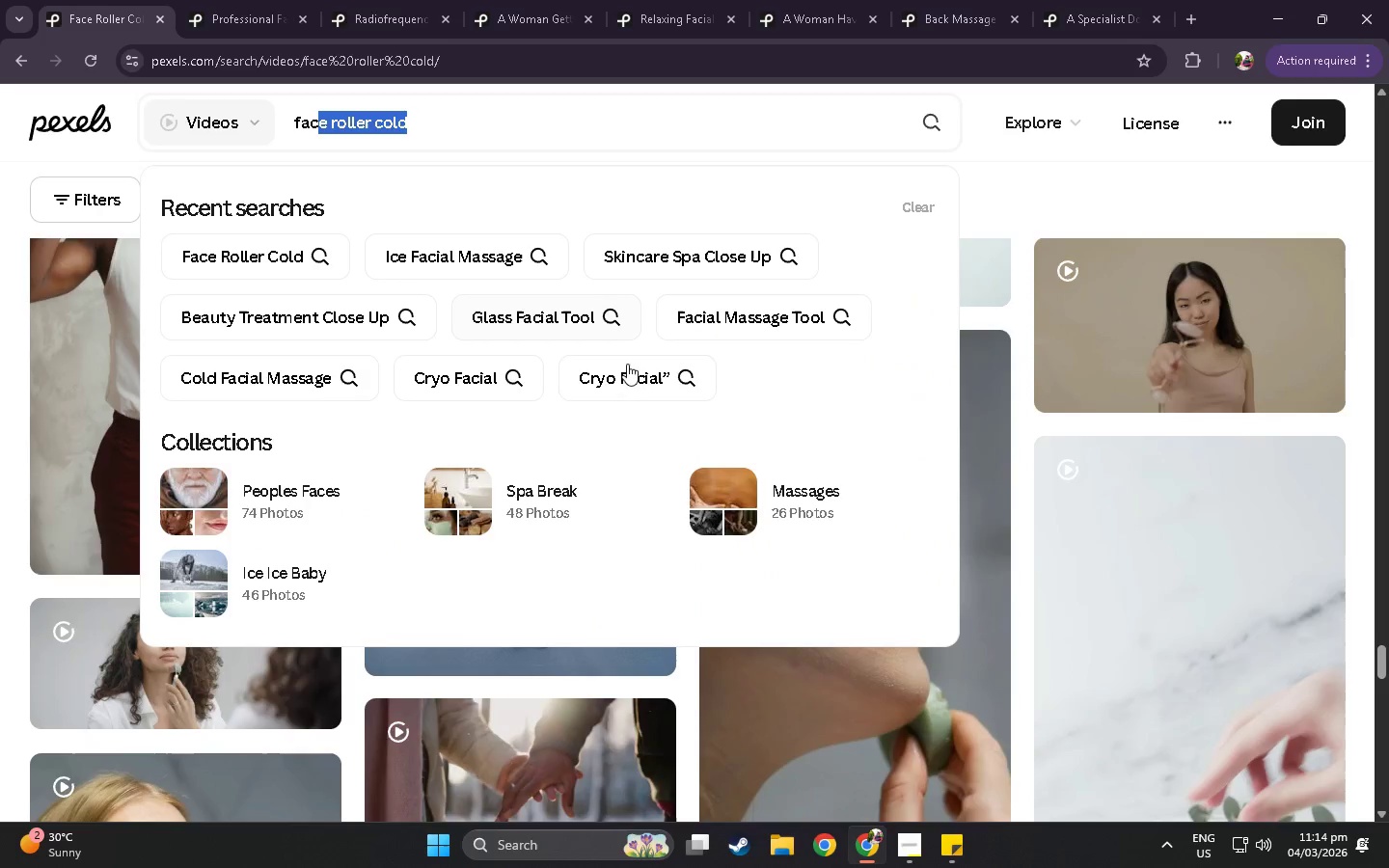 
key(D)
 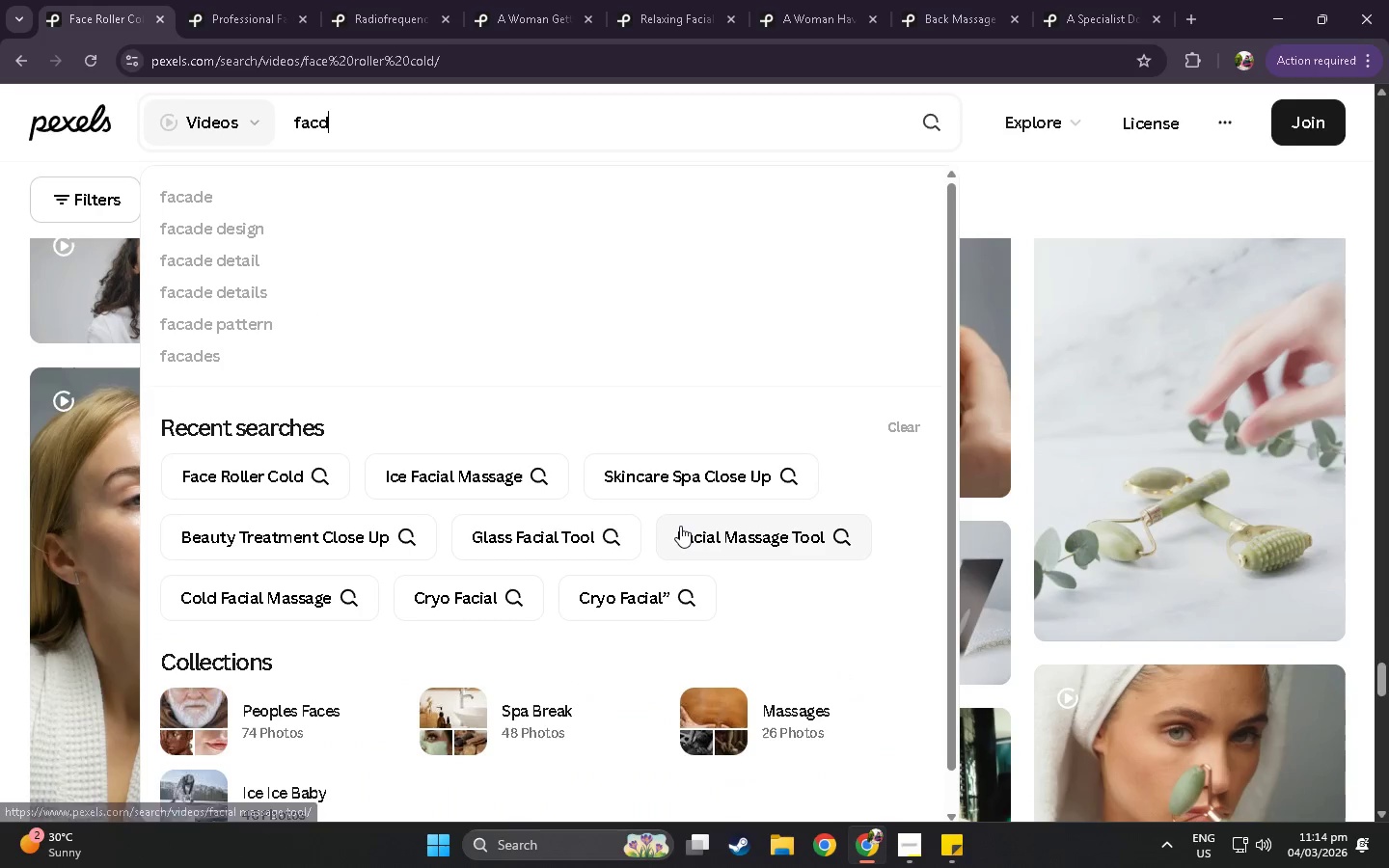 
scroll: coordinate [663, 621], scroll_direction: down, amount: 12.0
 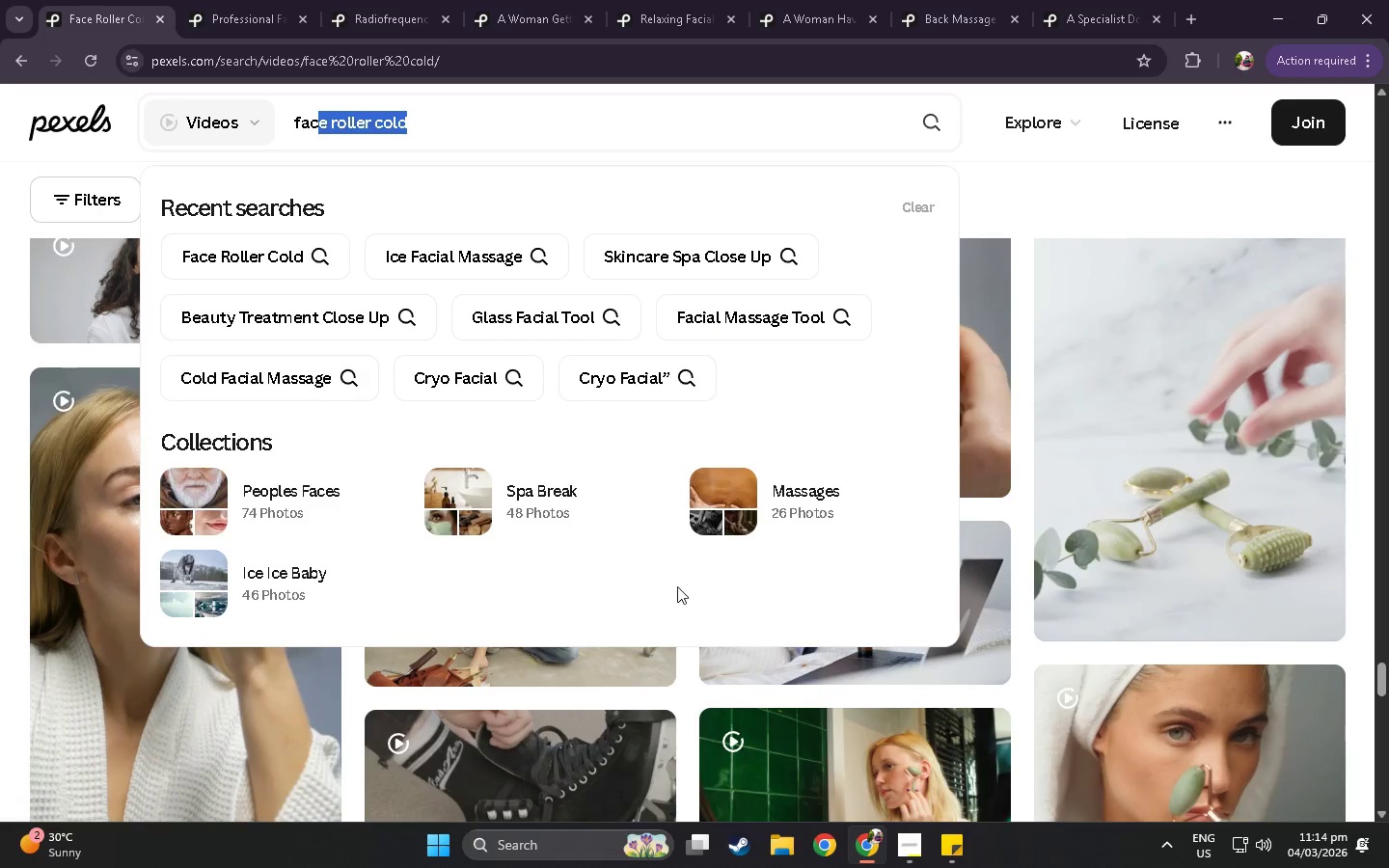 
type(erderma cold)
 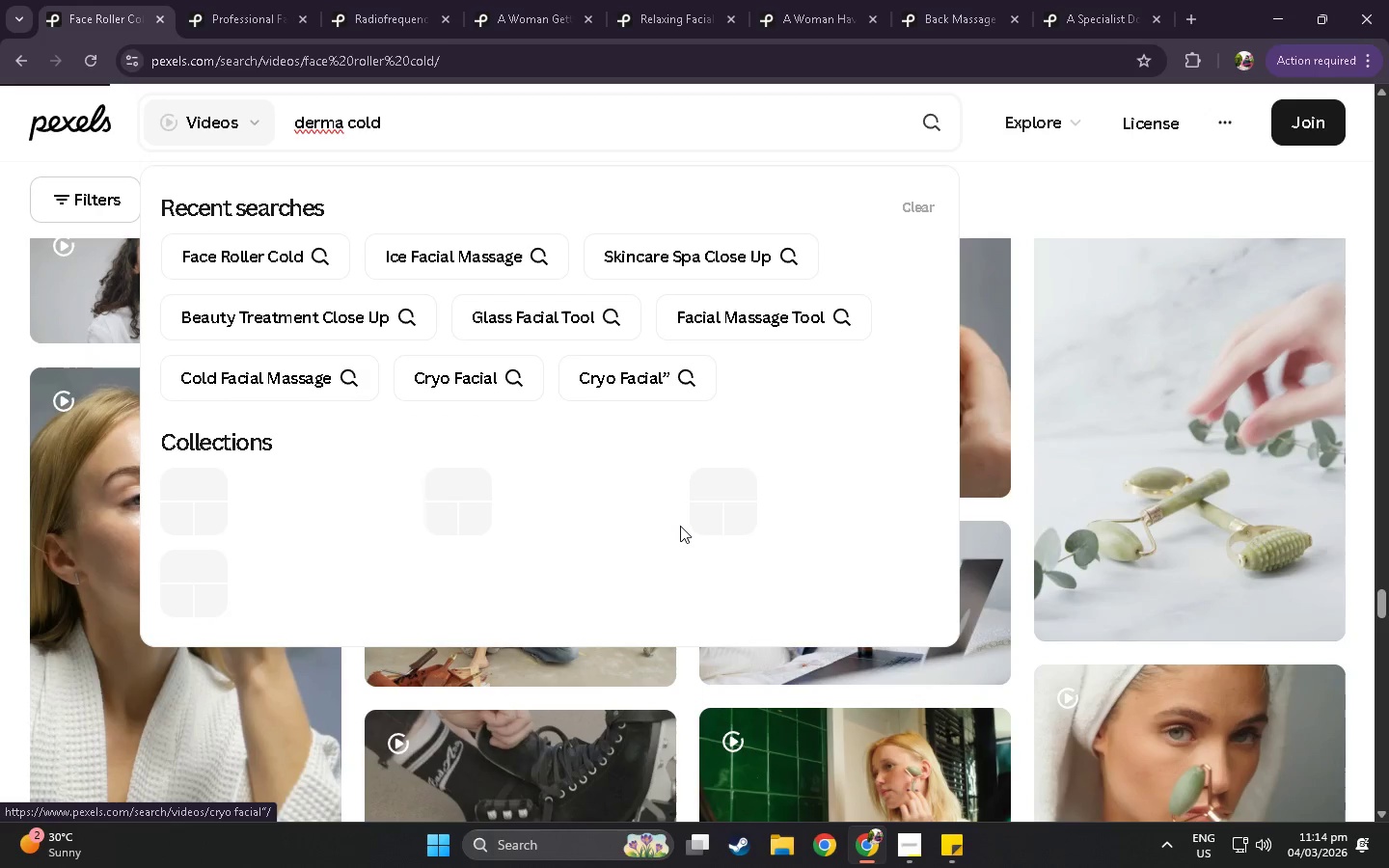 
hold_key(key=Backspace, duration=1.05)
 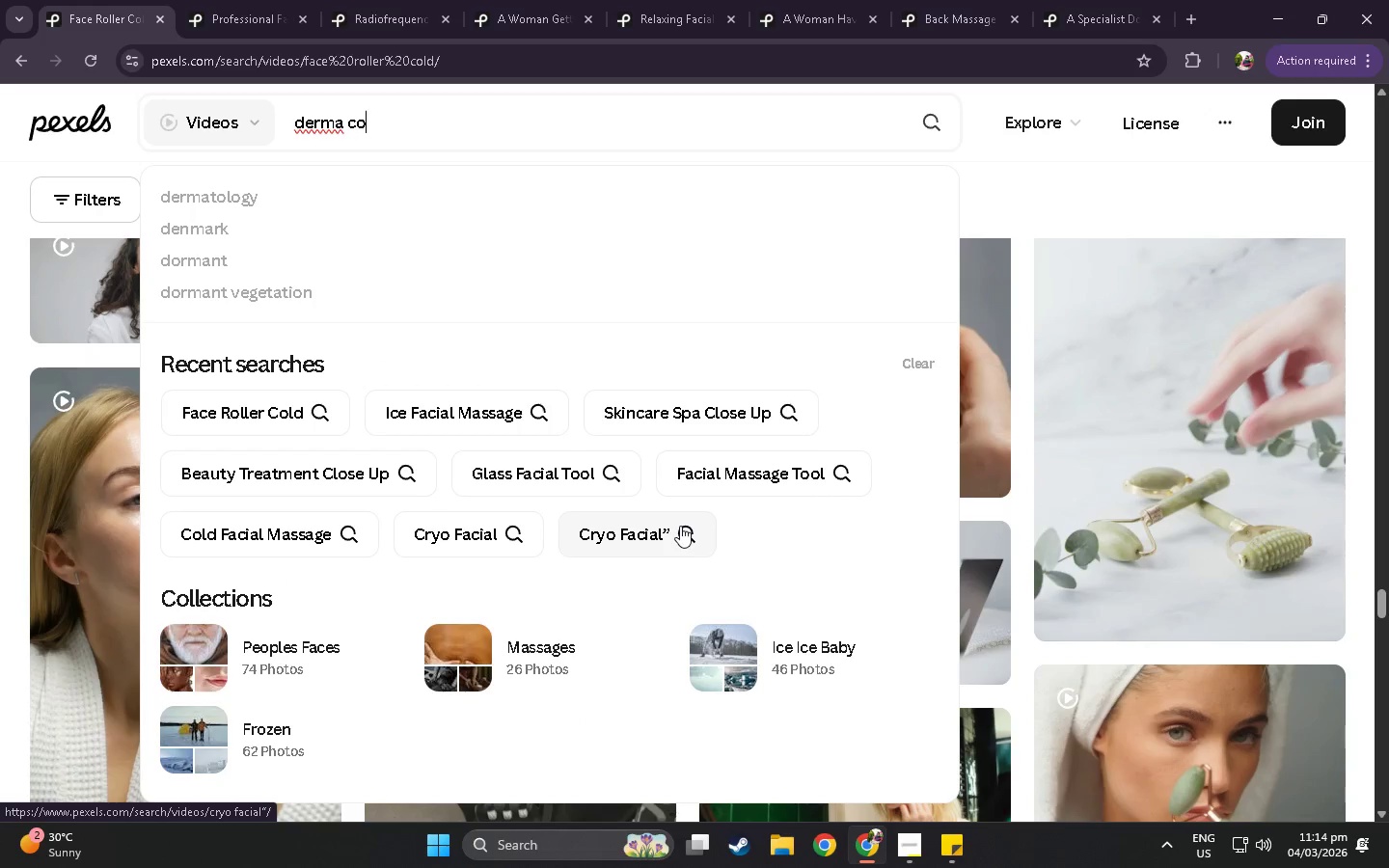 
key(Enter)
 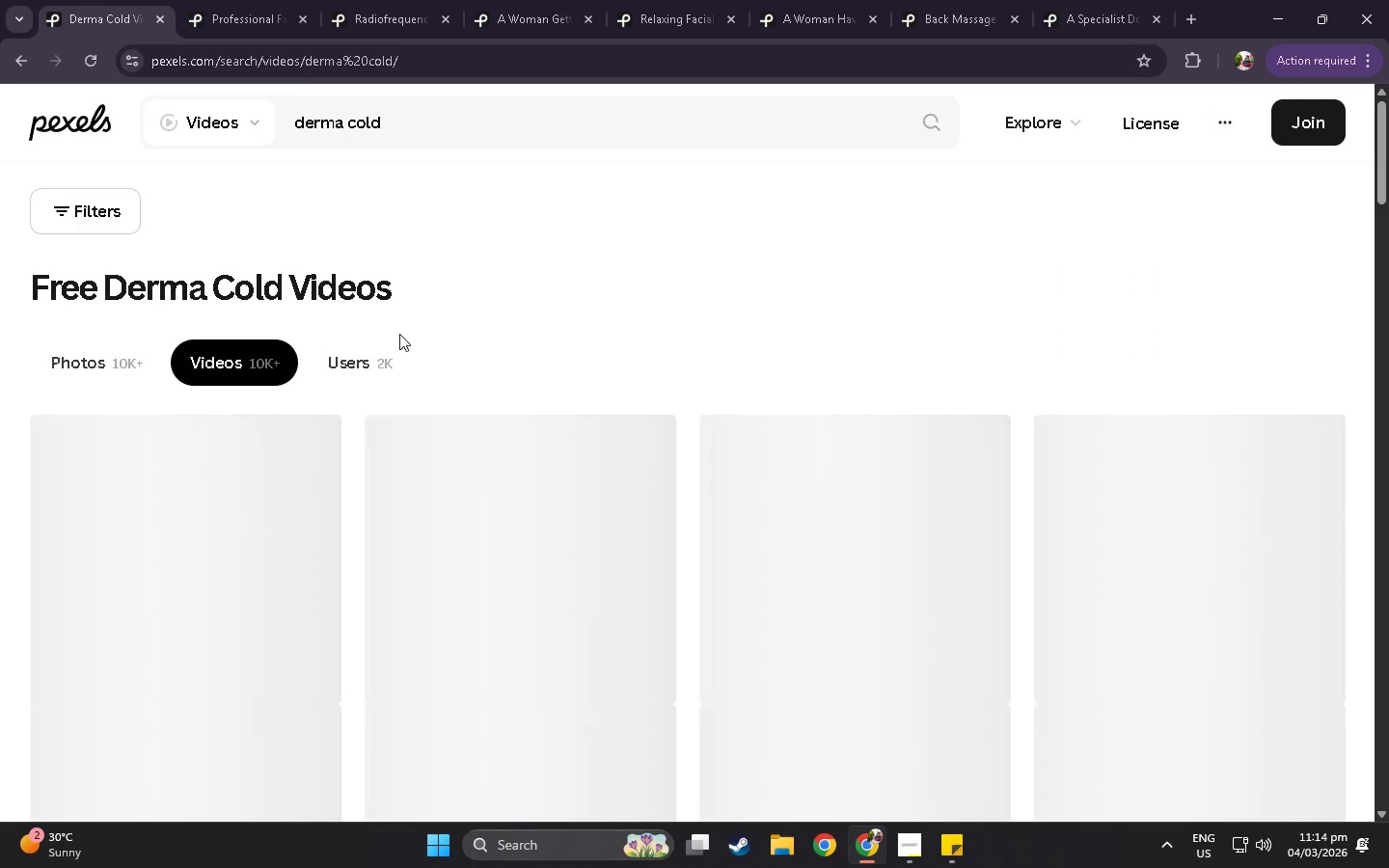 
scroll: coordinate [393, 478], scroll_direction: down, amount: 26.0
 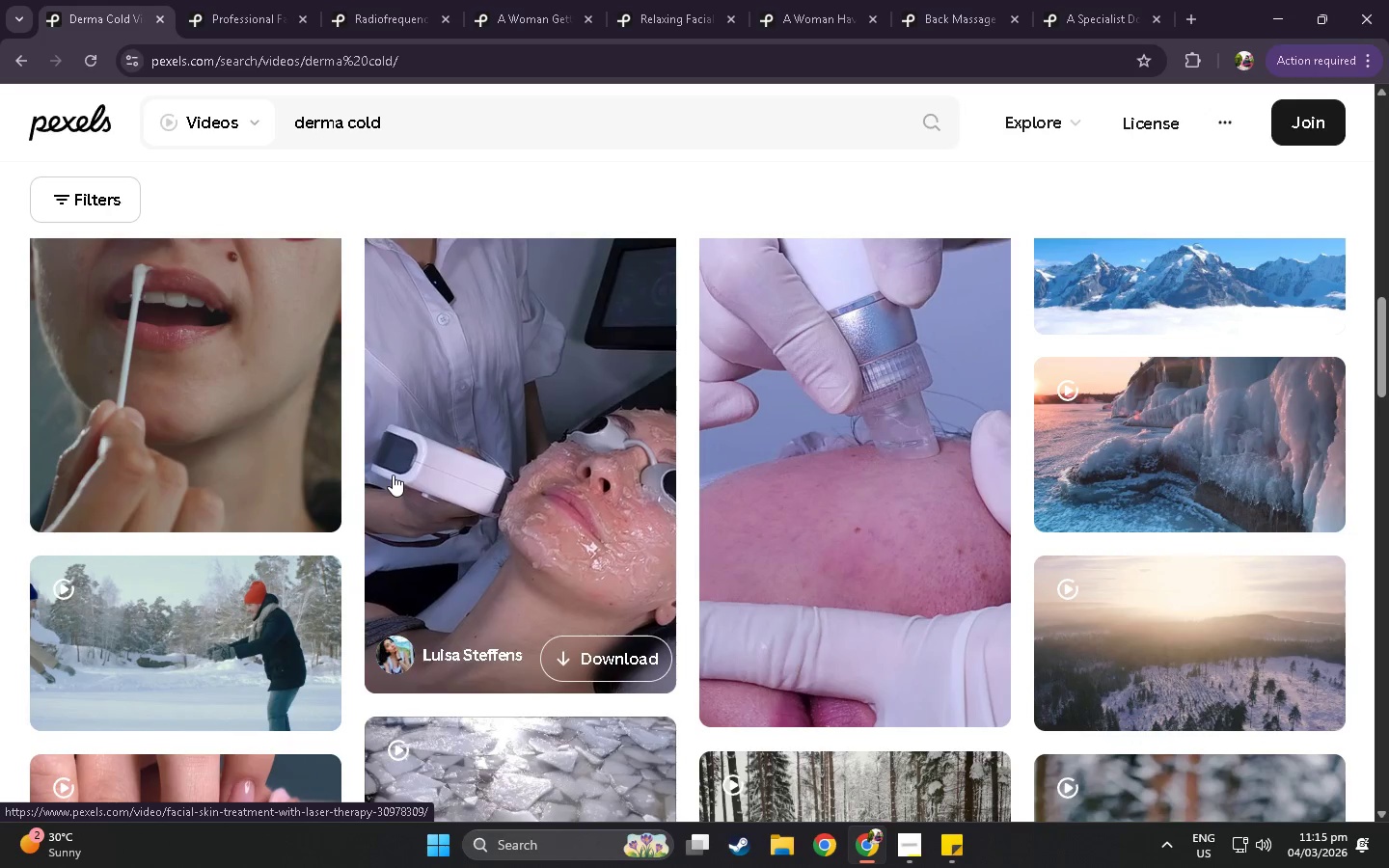 
wait(7.08)
 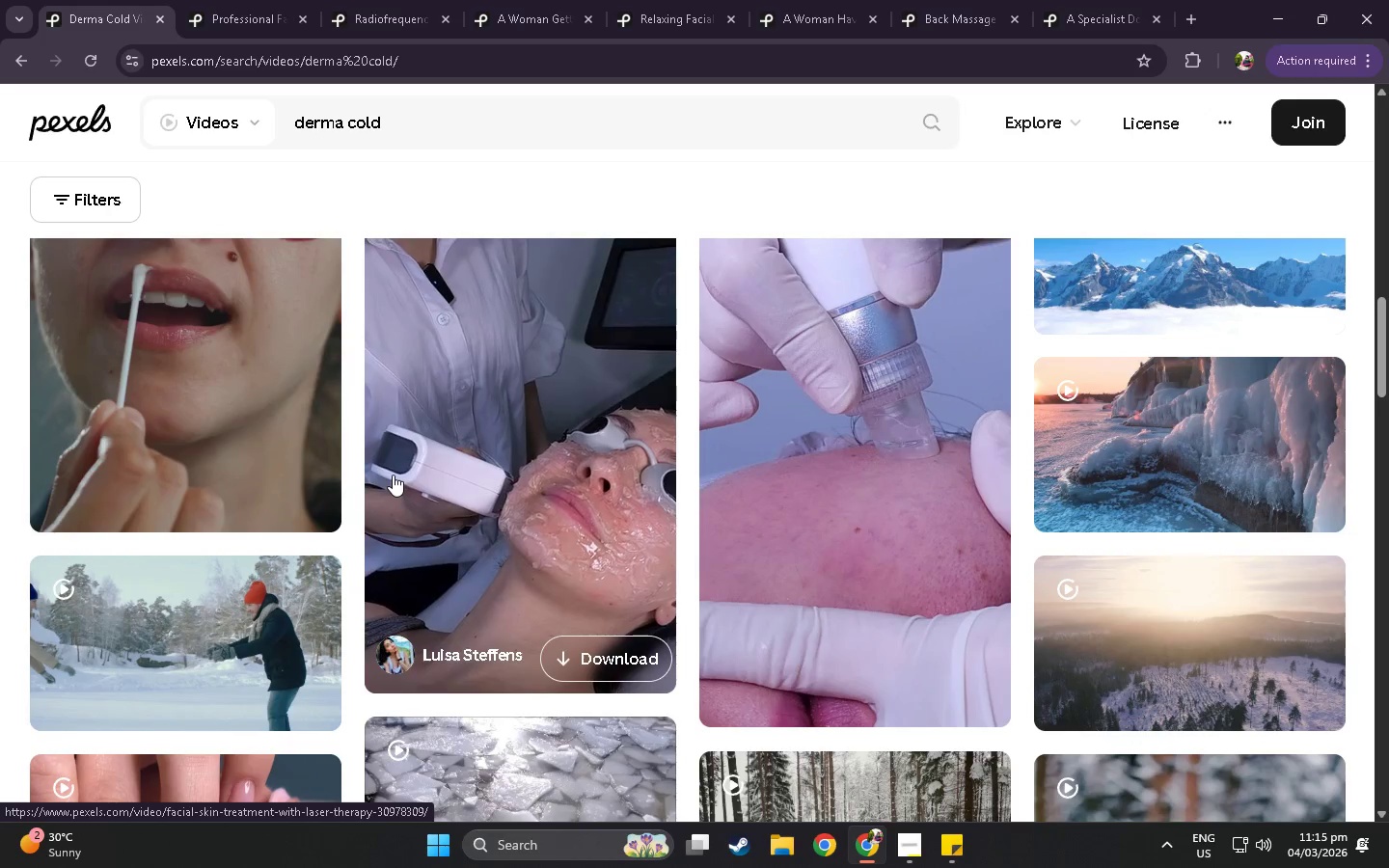 
scroll: coordinate [386, 507], scroll_direction: down, amount: 7.0
 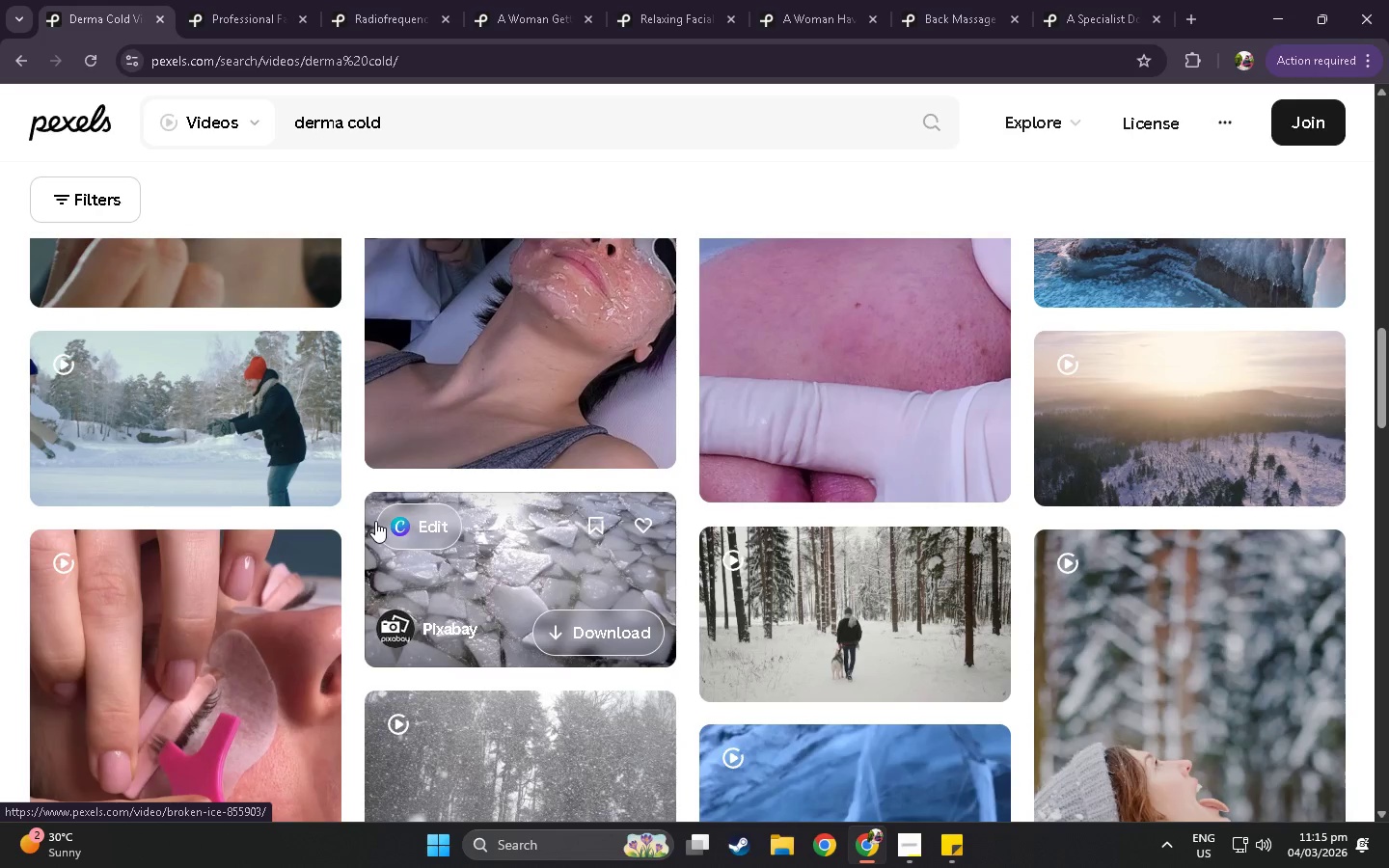 
scroll: coordinate [437, 187], scroll_direction: up, amount: 37.0
 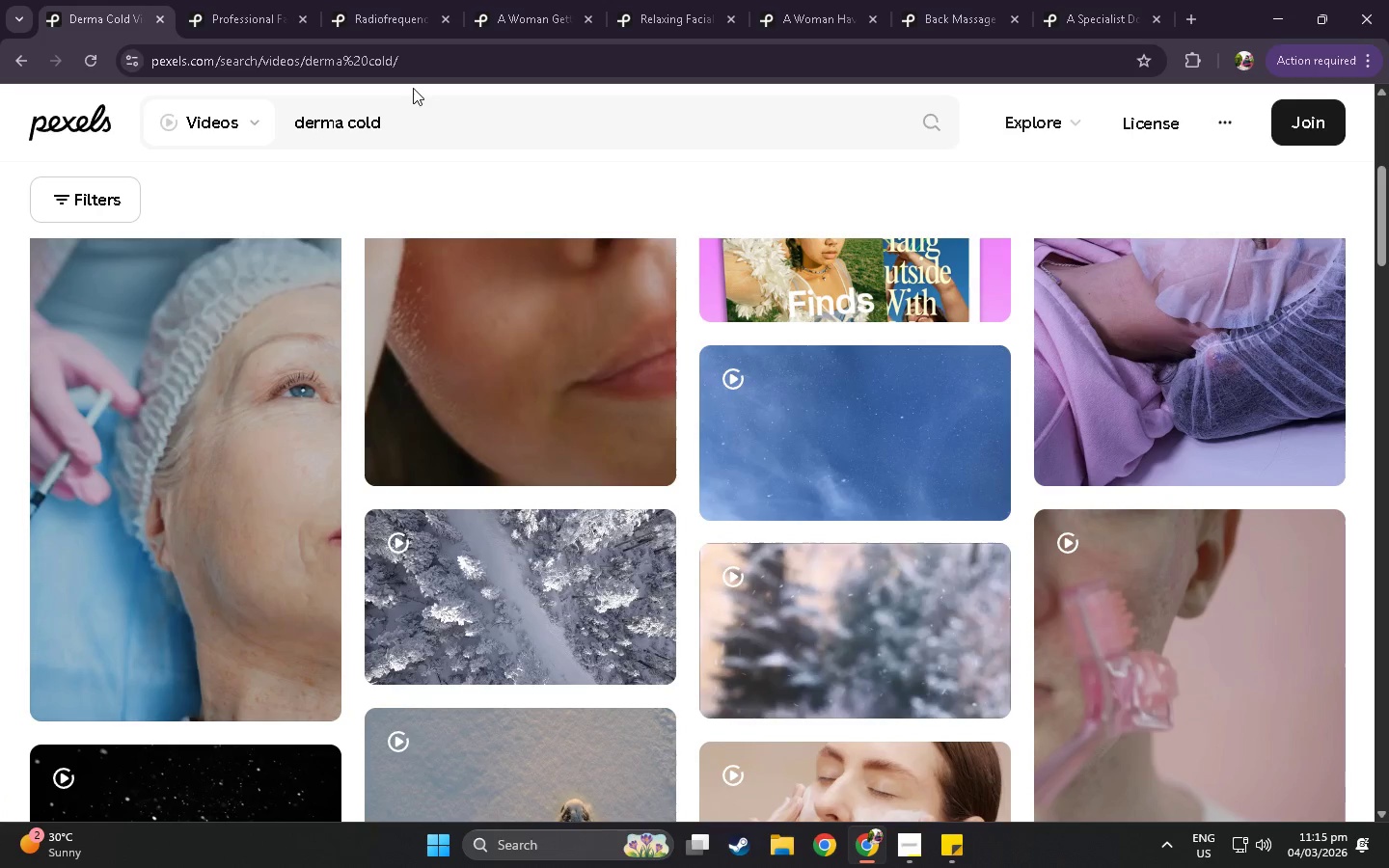 
left_click_drag(start_coordinate=[412, 120], to_coordinate=[340, 124])
 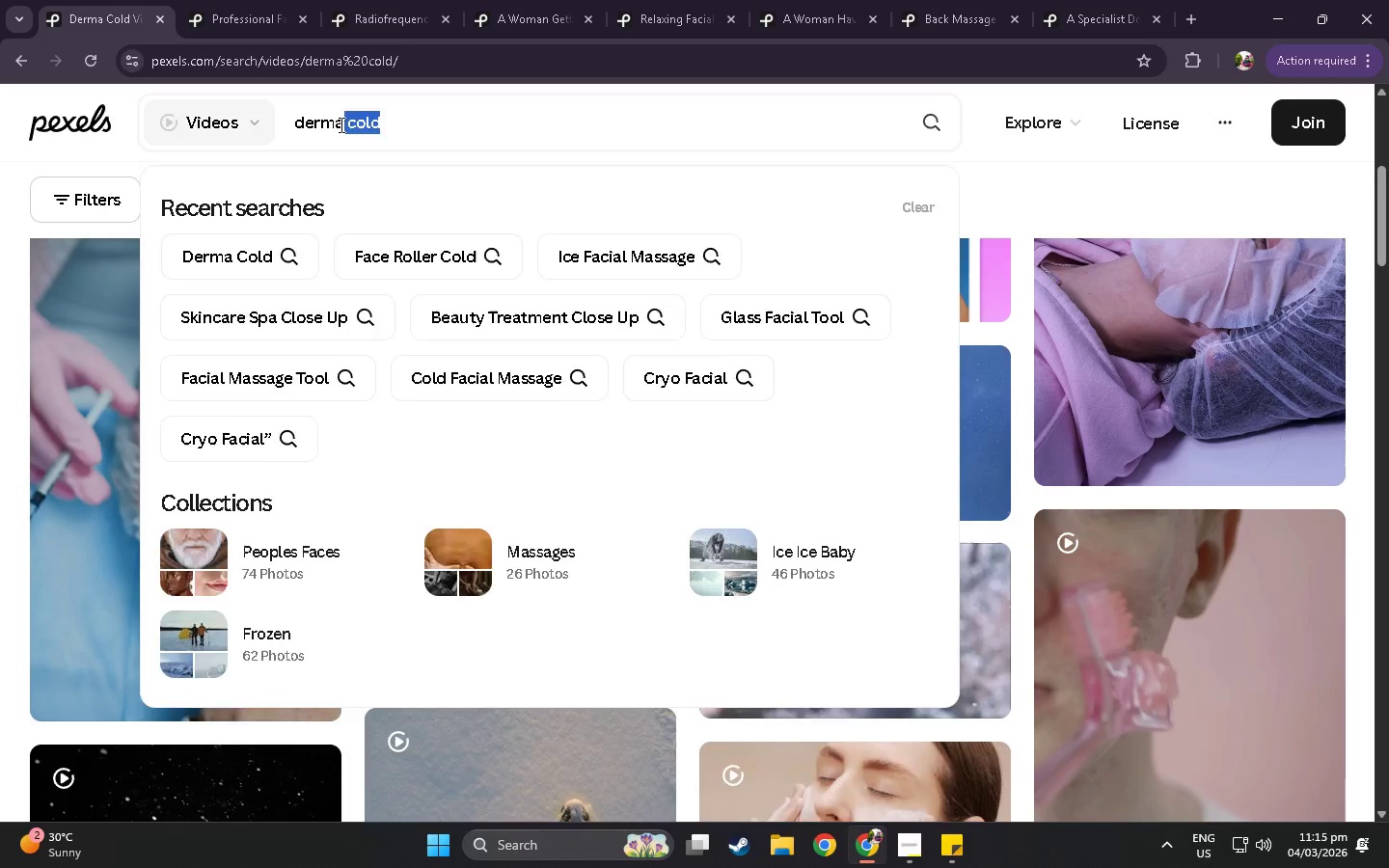 
key(Backspace)
 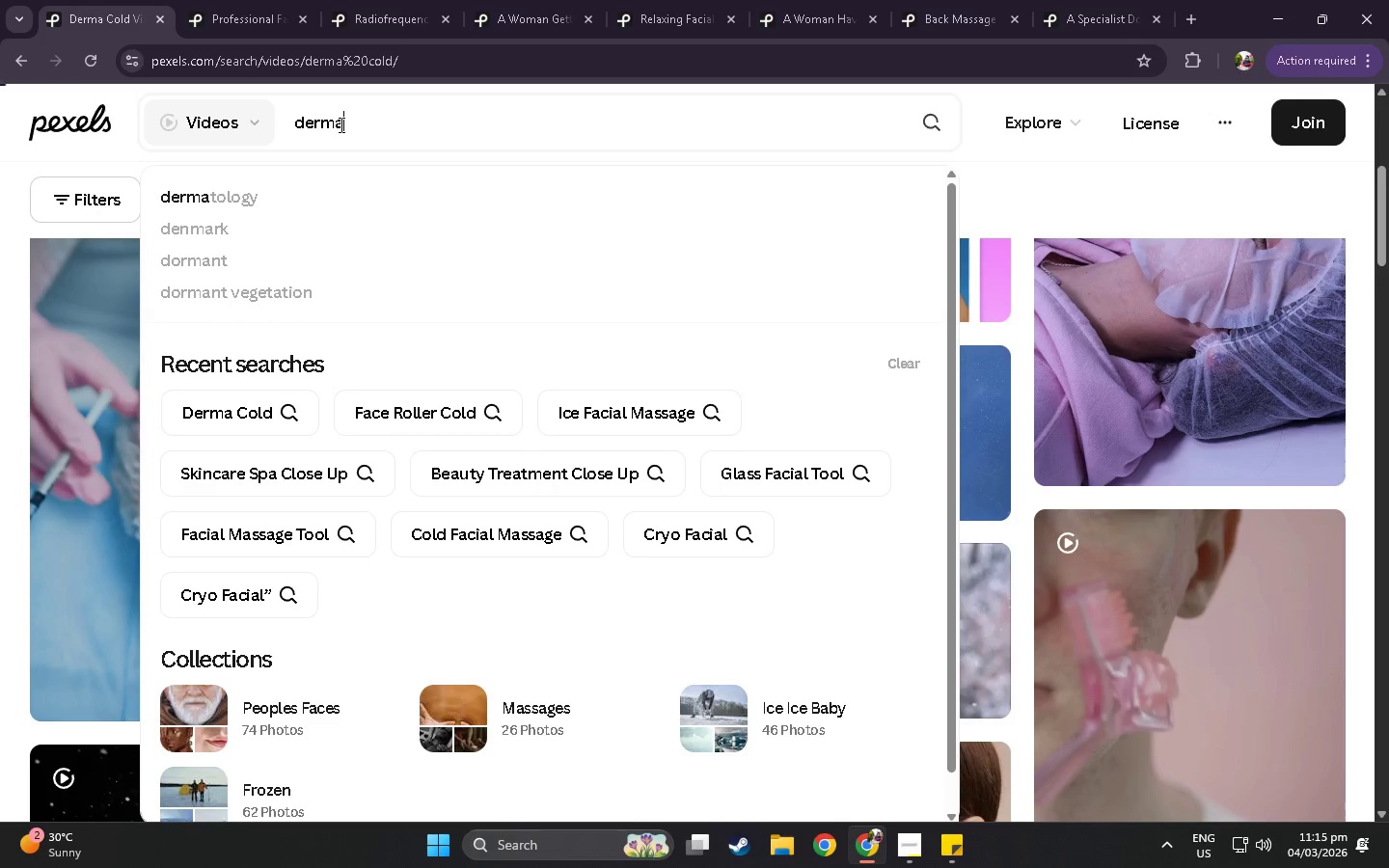 
key(Enter)
 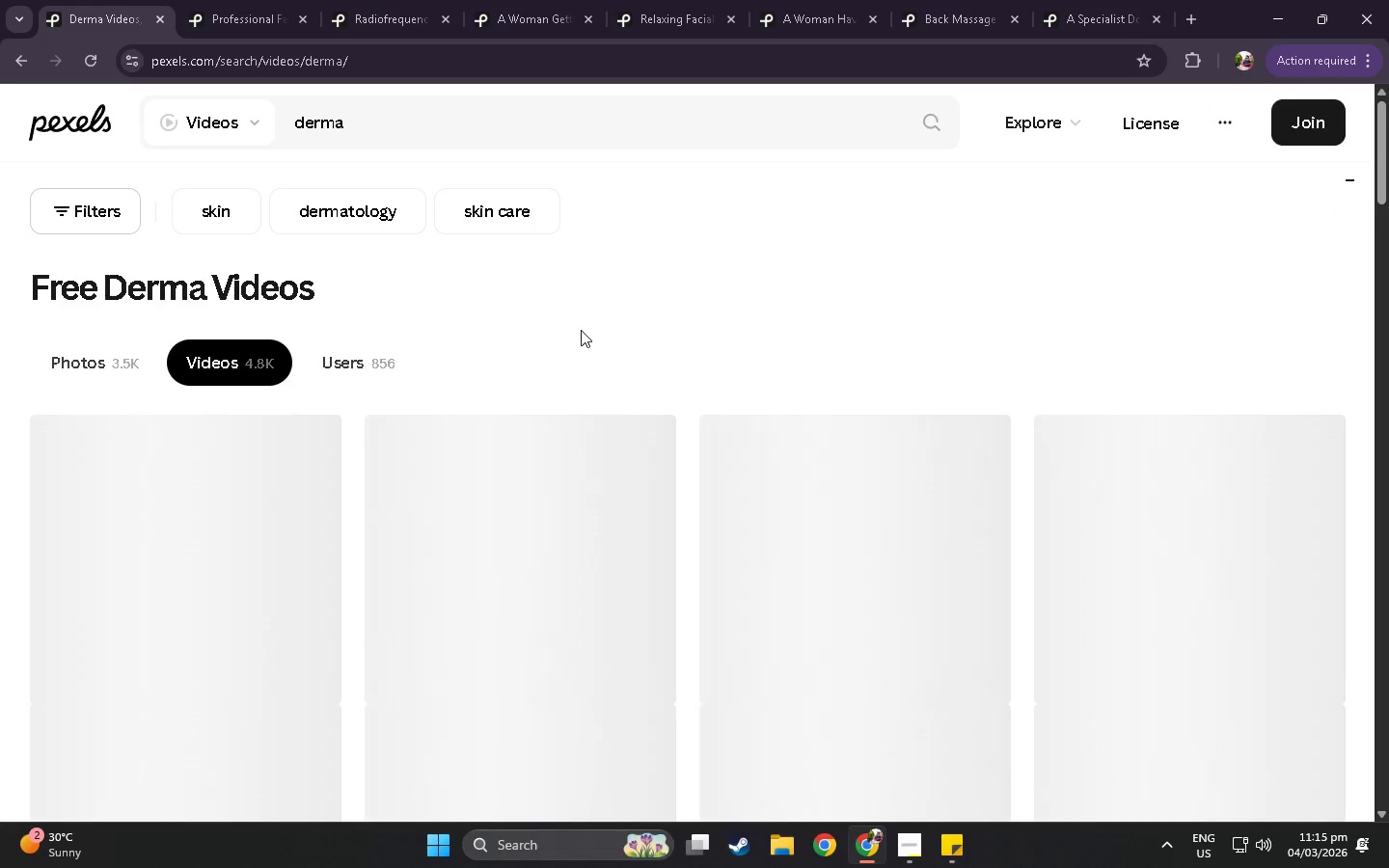 
scroll: coordinate [1096, 417], scroll_direction: down, amount: 26.0
 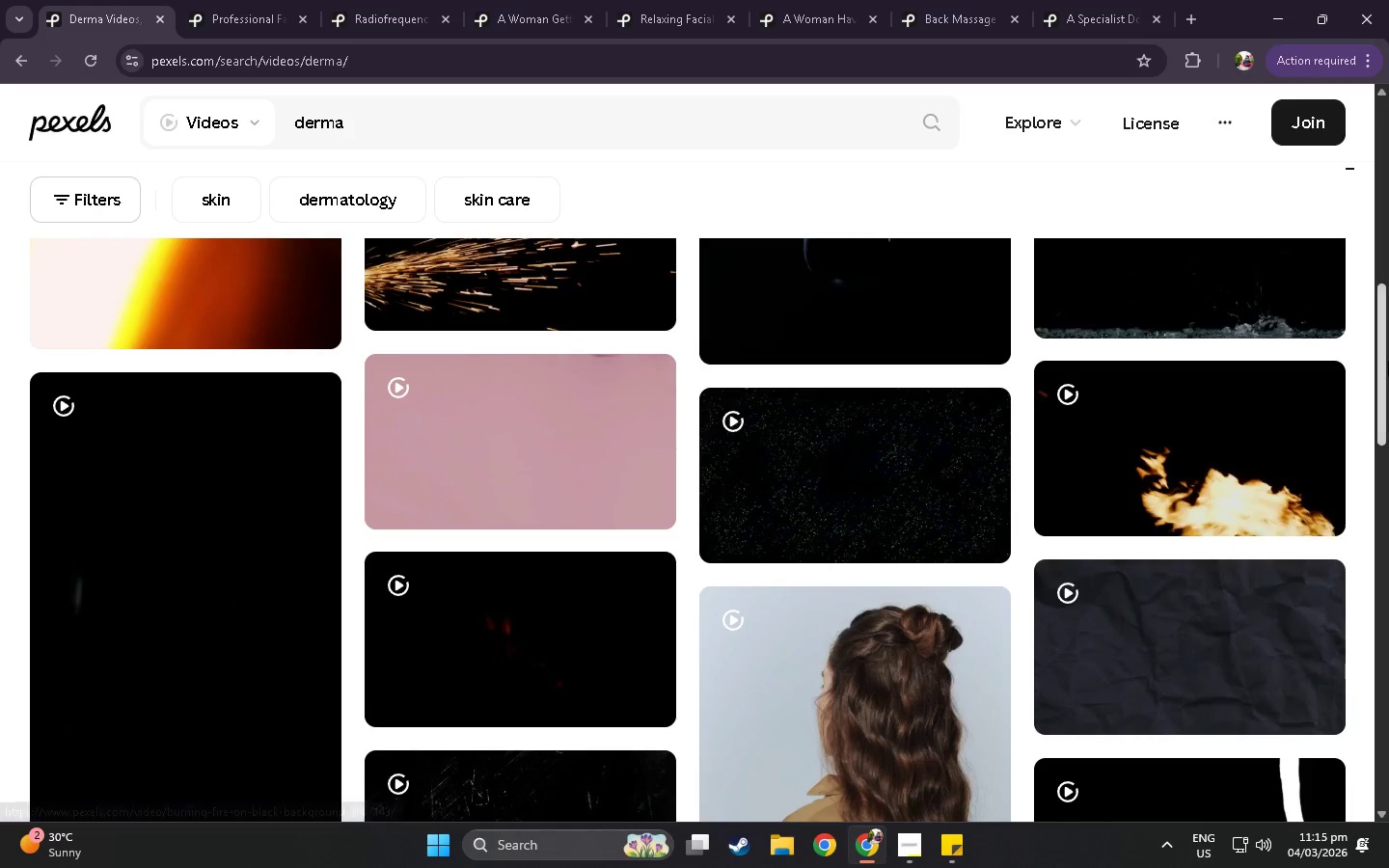 
left_click_drag(start_coordinate=[1388, 361], to_coordinate=[1388, 372])
 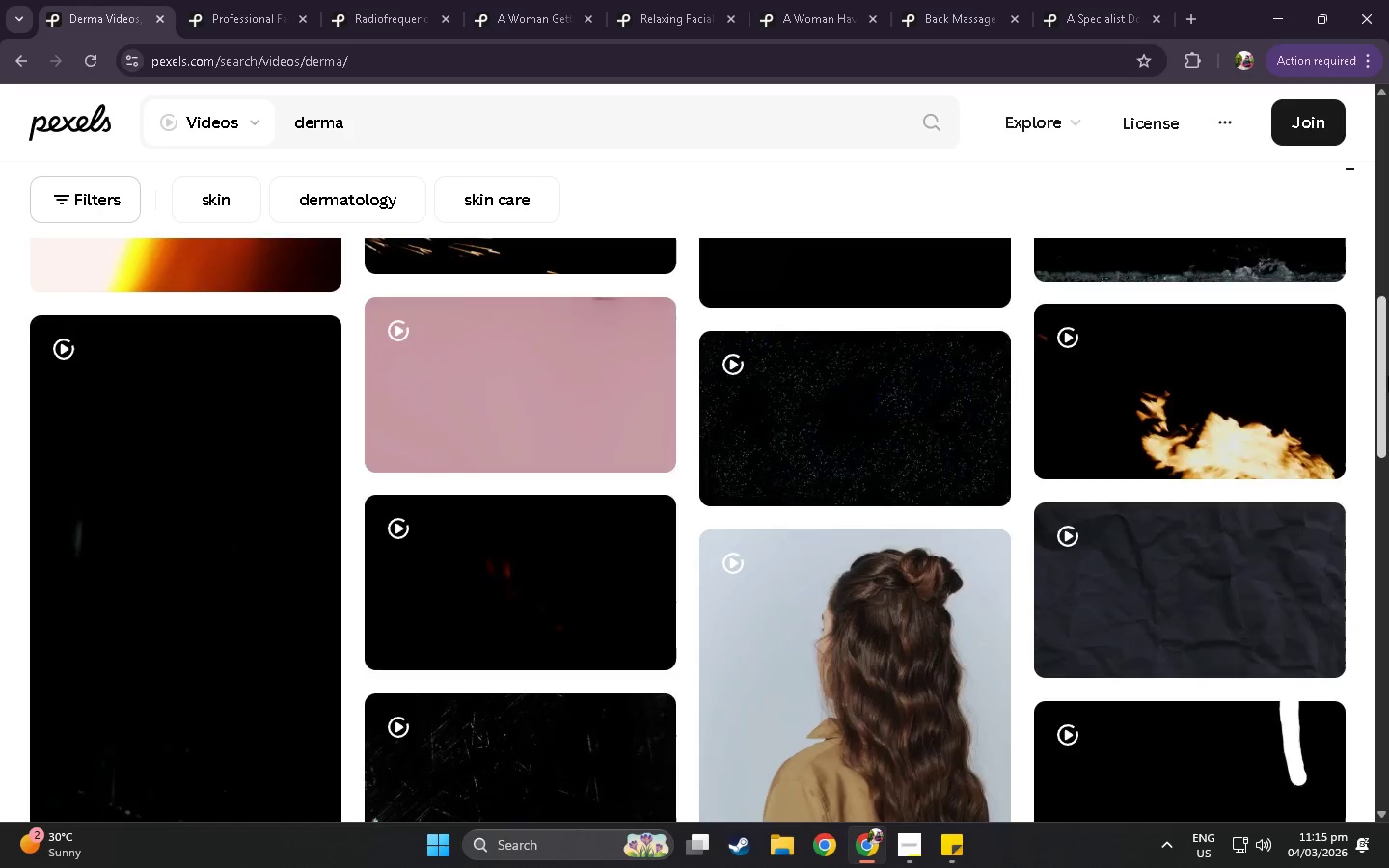 
left_click_drag(start_coordinate=[1388, 372], to_coordinate=[1354, 579])
 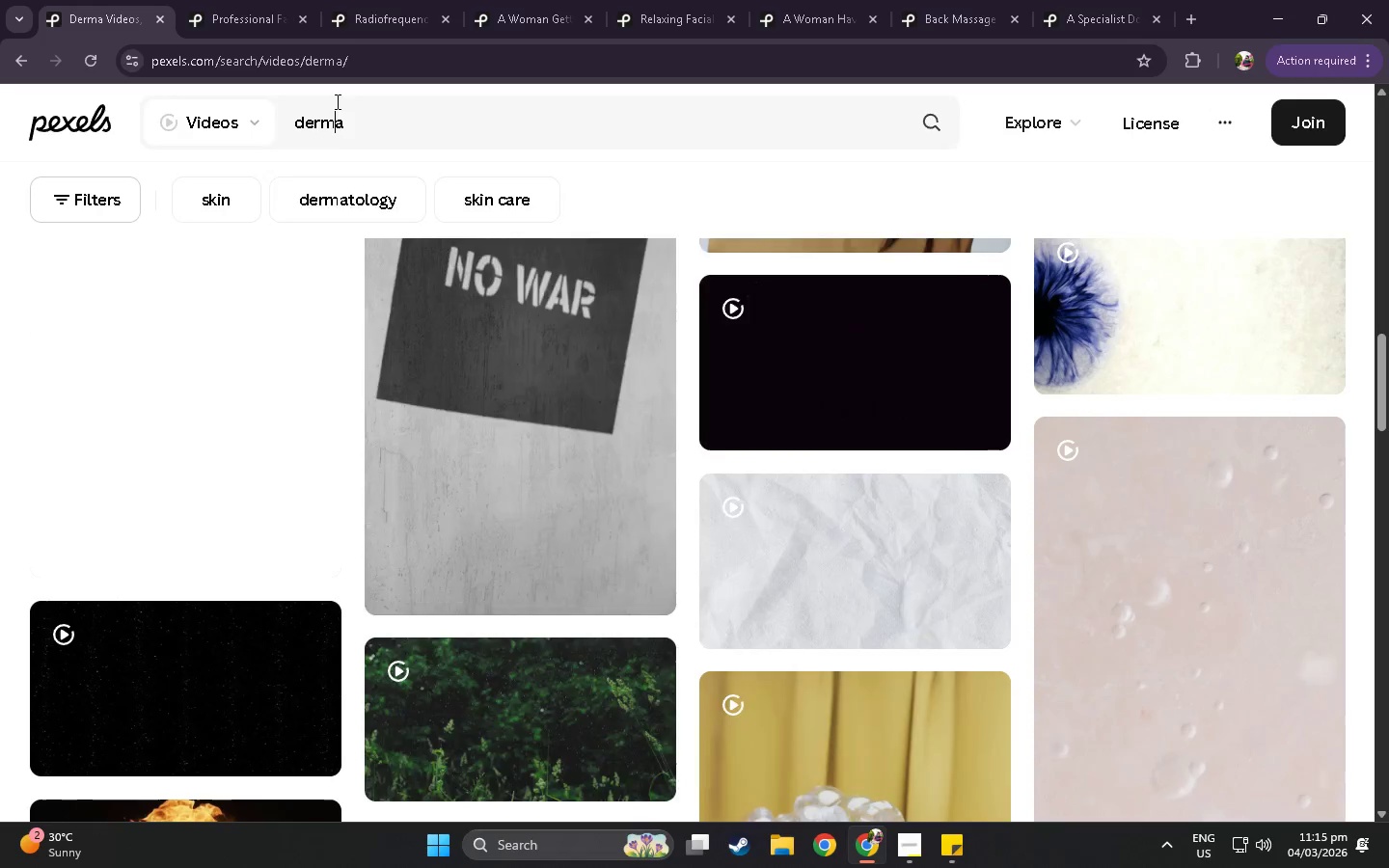 
double_click([365, 110])
 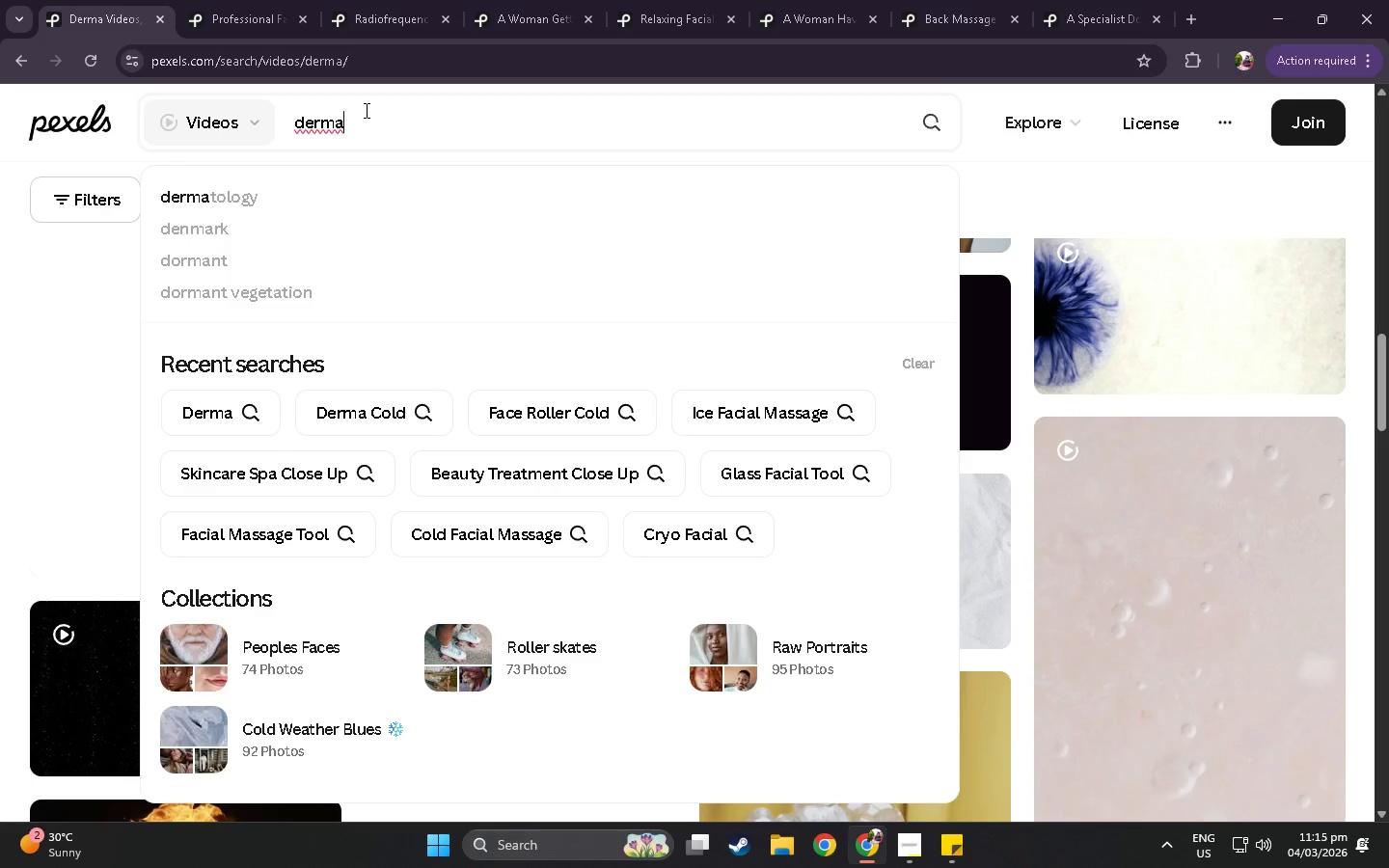 
type( treatment)
 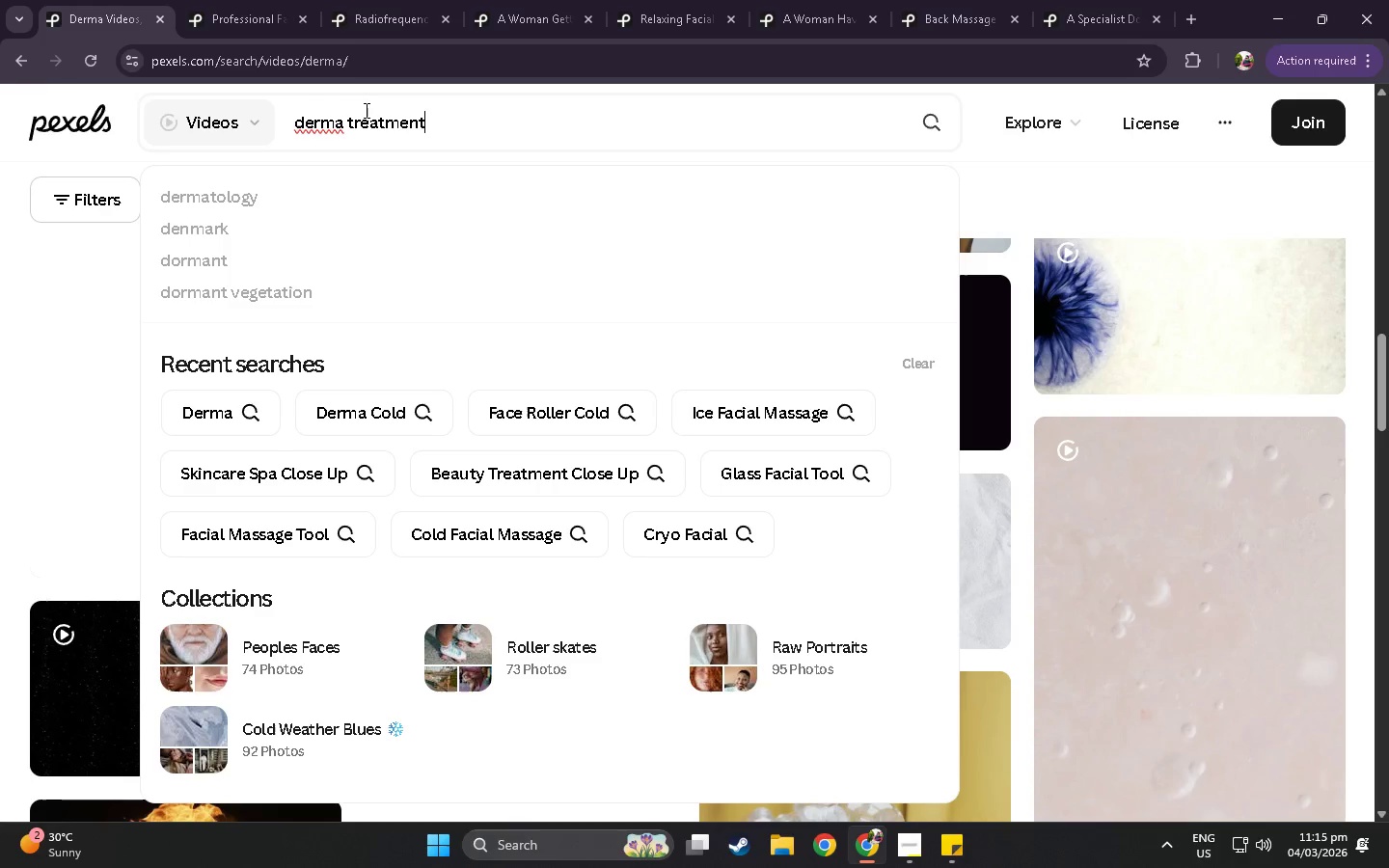 
key(Enter)
 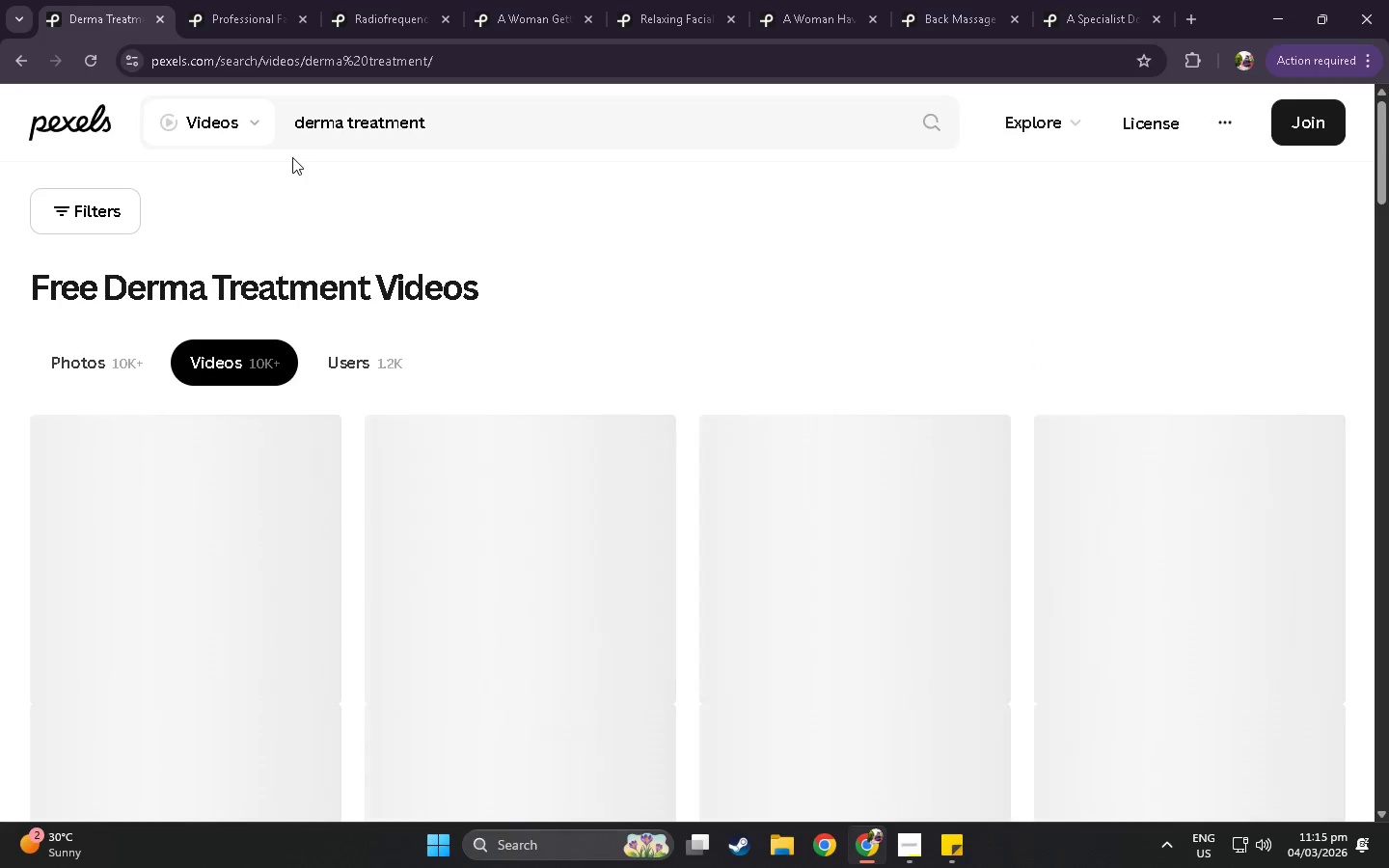 
scroll: coordinate [577, 474], scroll_direction: down, amount: 43.0
 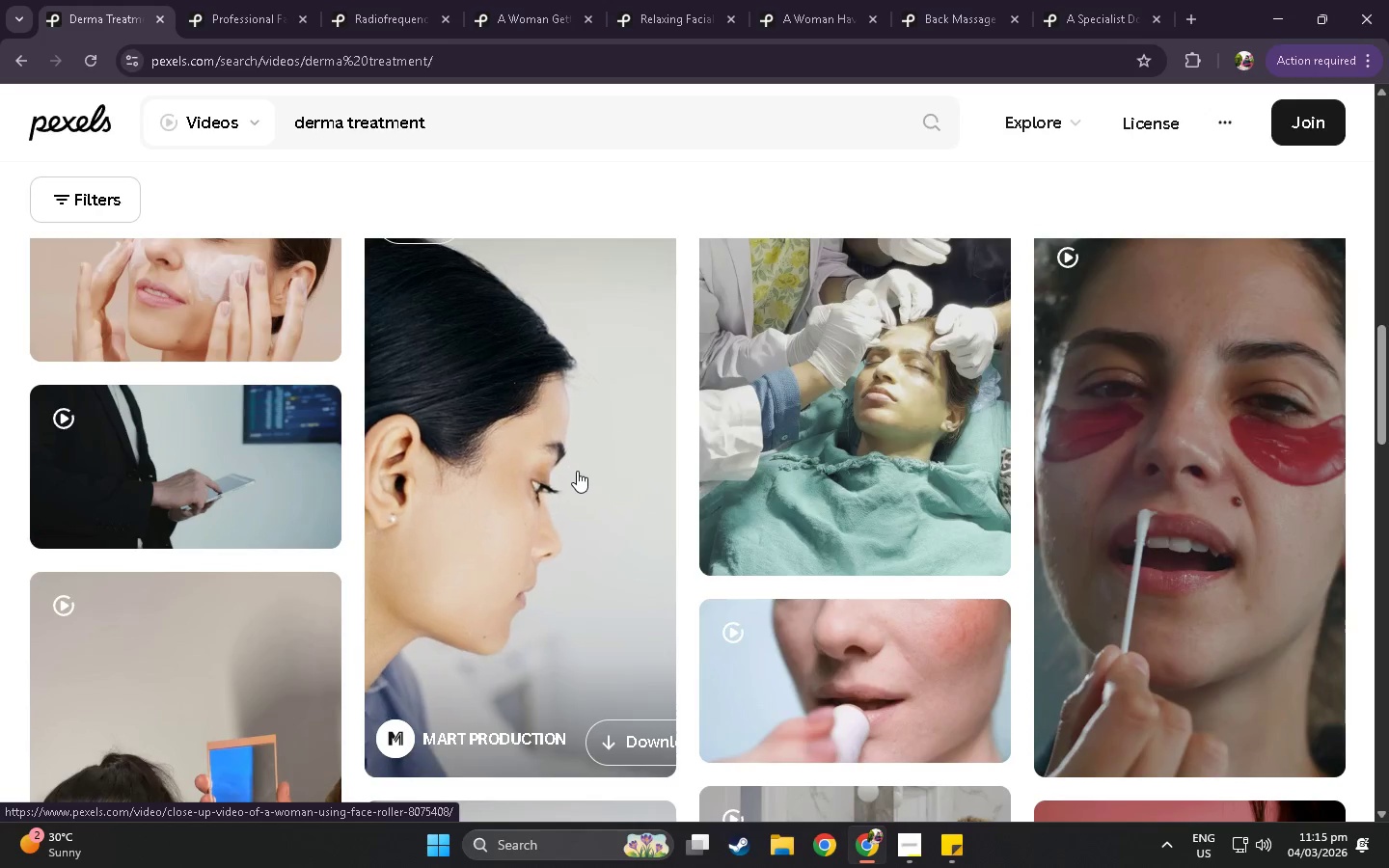 
scroll: coordinate [577, 470], scroll_direction: down, amount: 13.0
 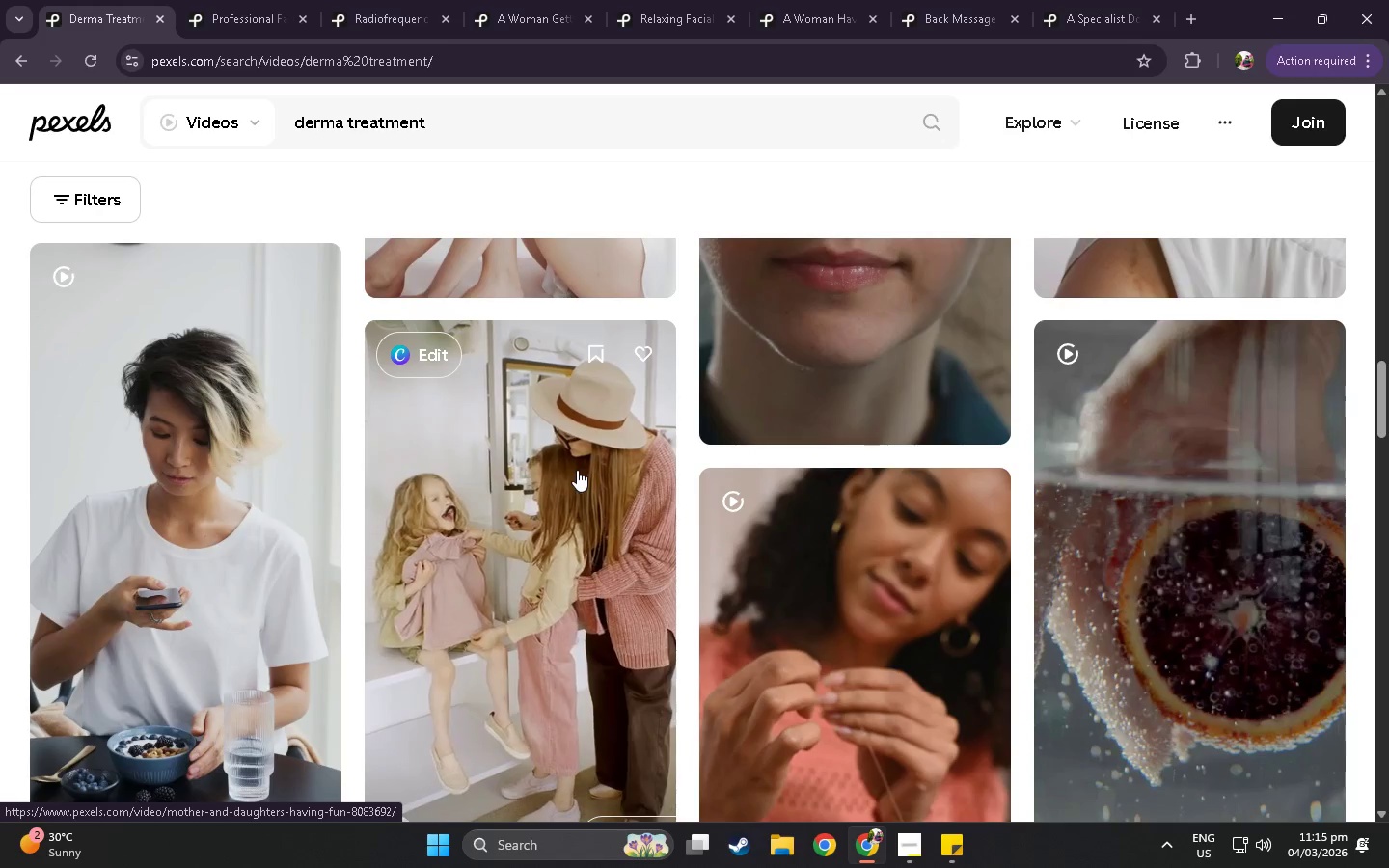 
scroll: coordinate [348, 276], scroll_direction: down, amount: 52.0
 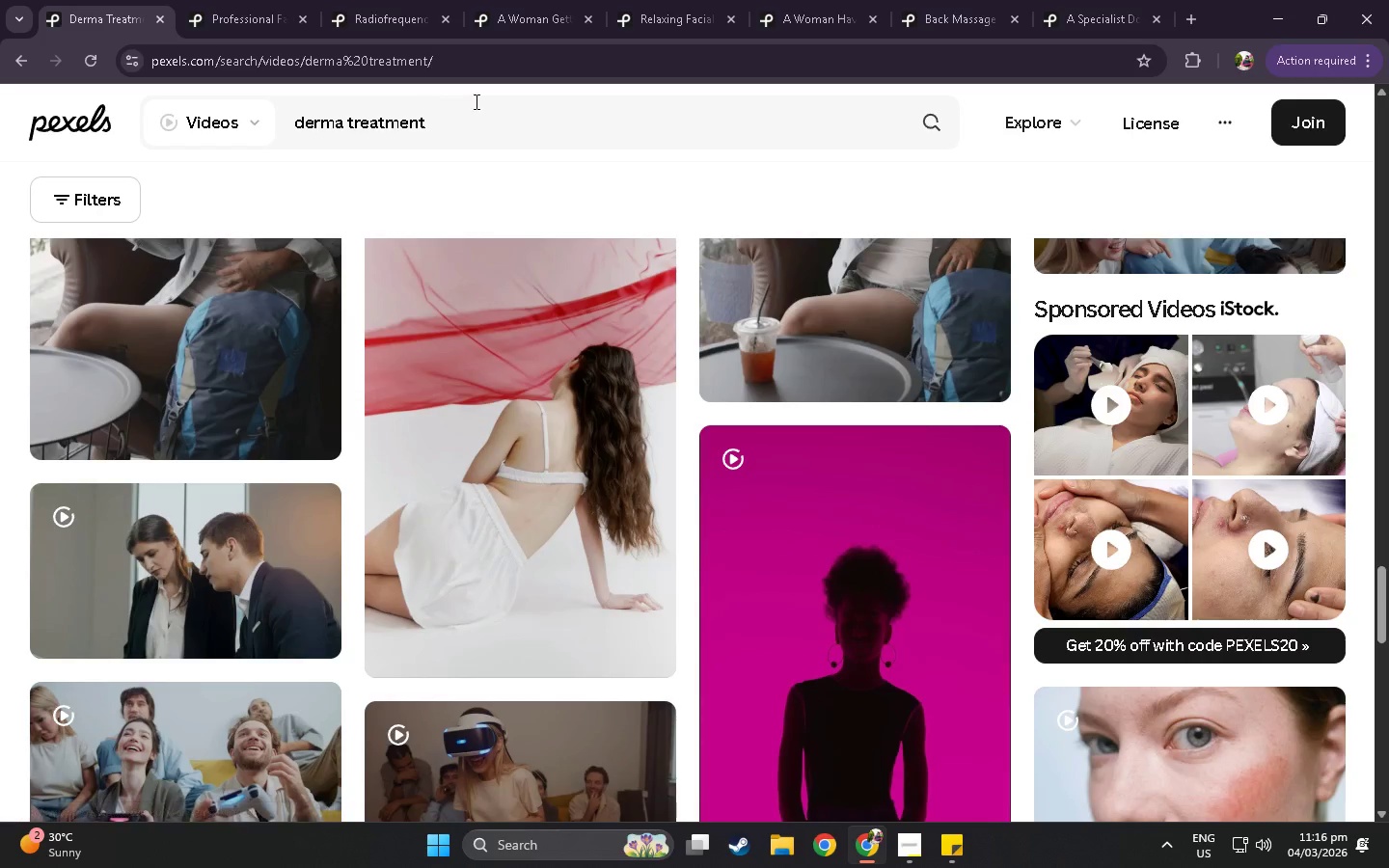 
left_click_drag(start_coordinate=[479, 96], to_coordinate=[431, 102])
 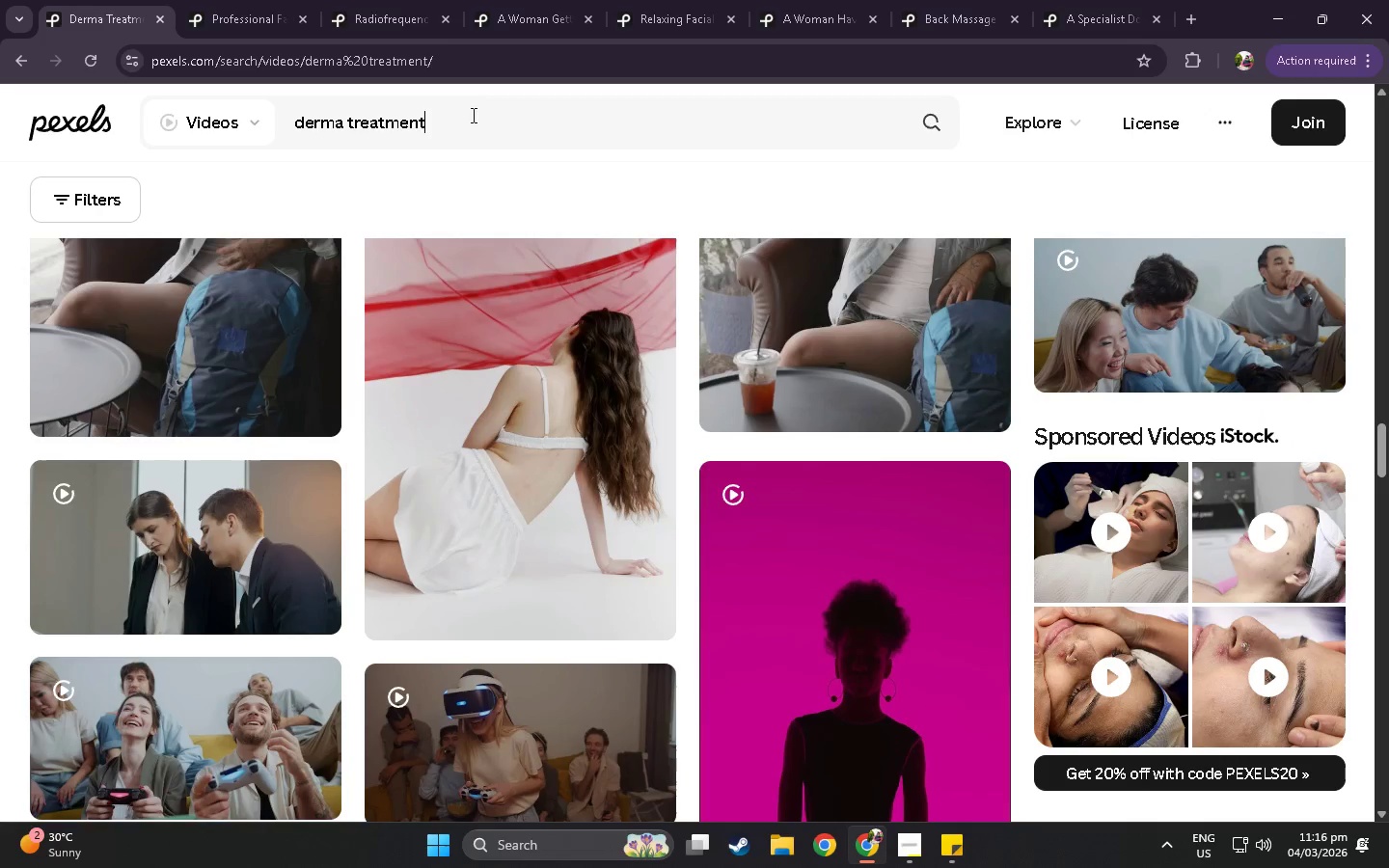 
left_click_drag(start_coordinate=[472, 115], to_coordinate=[277, 103])
 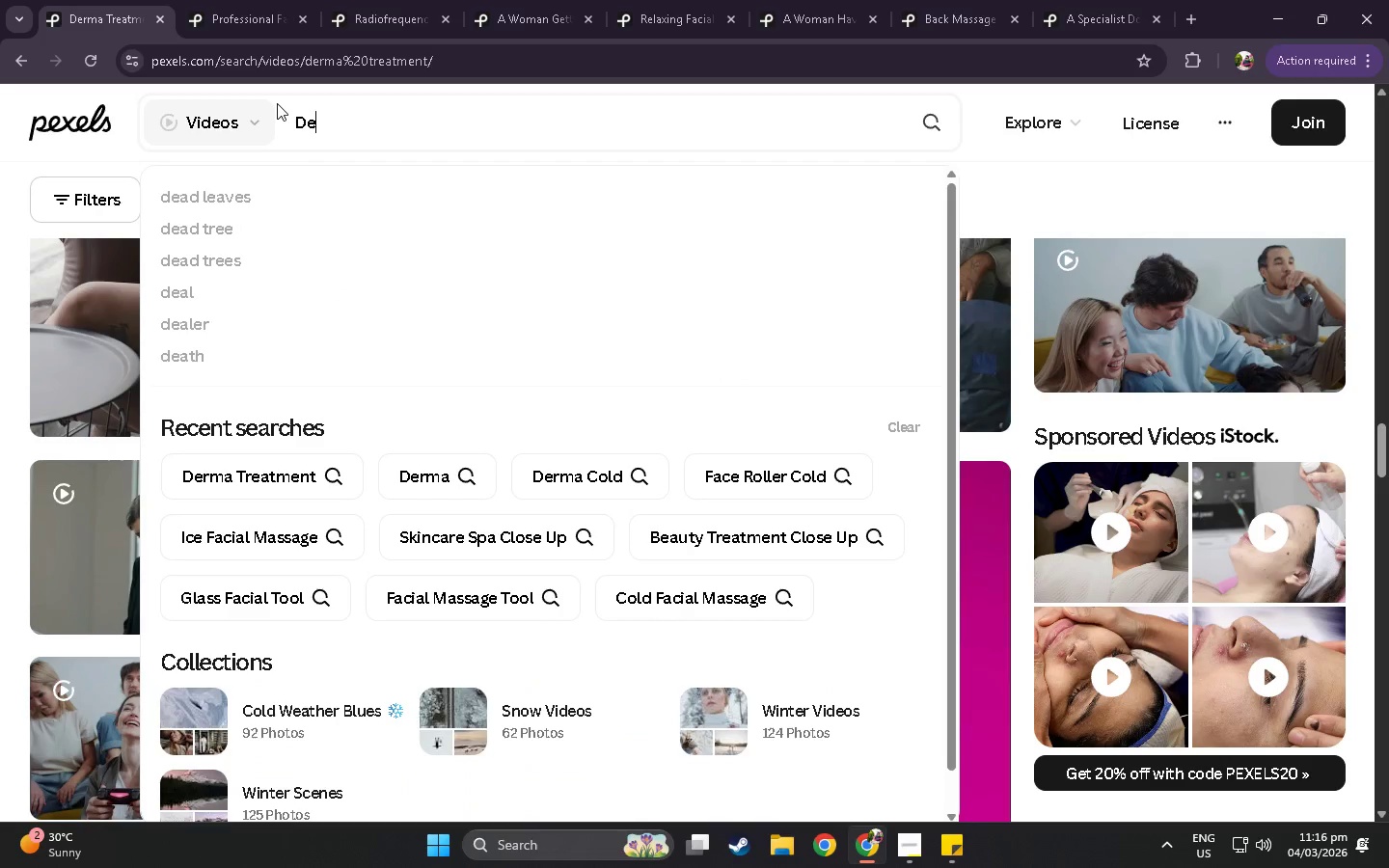 
type(derma facial)
 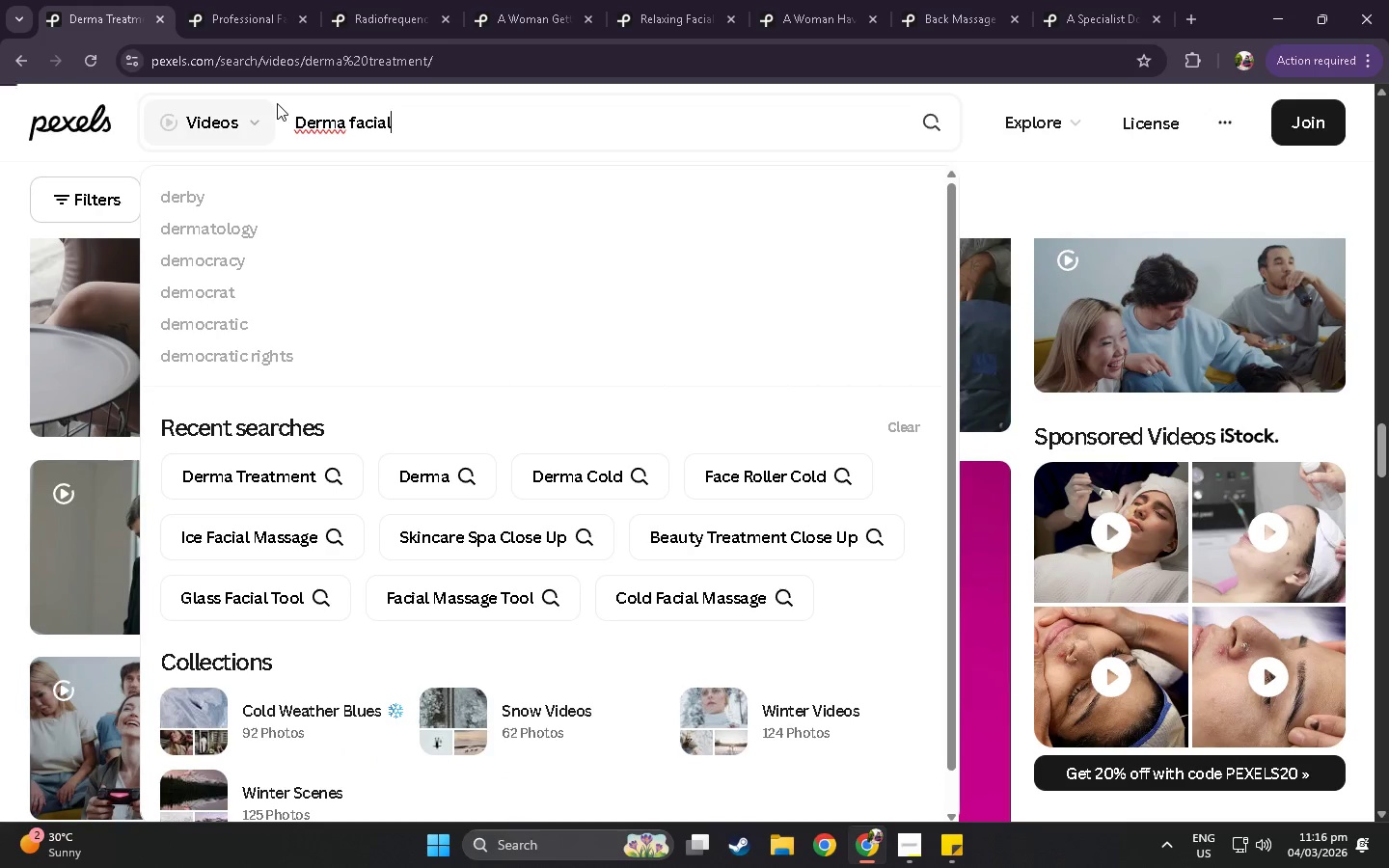 
key(Enter)
 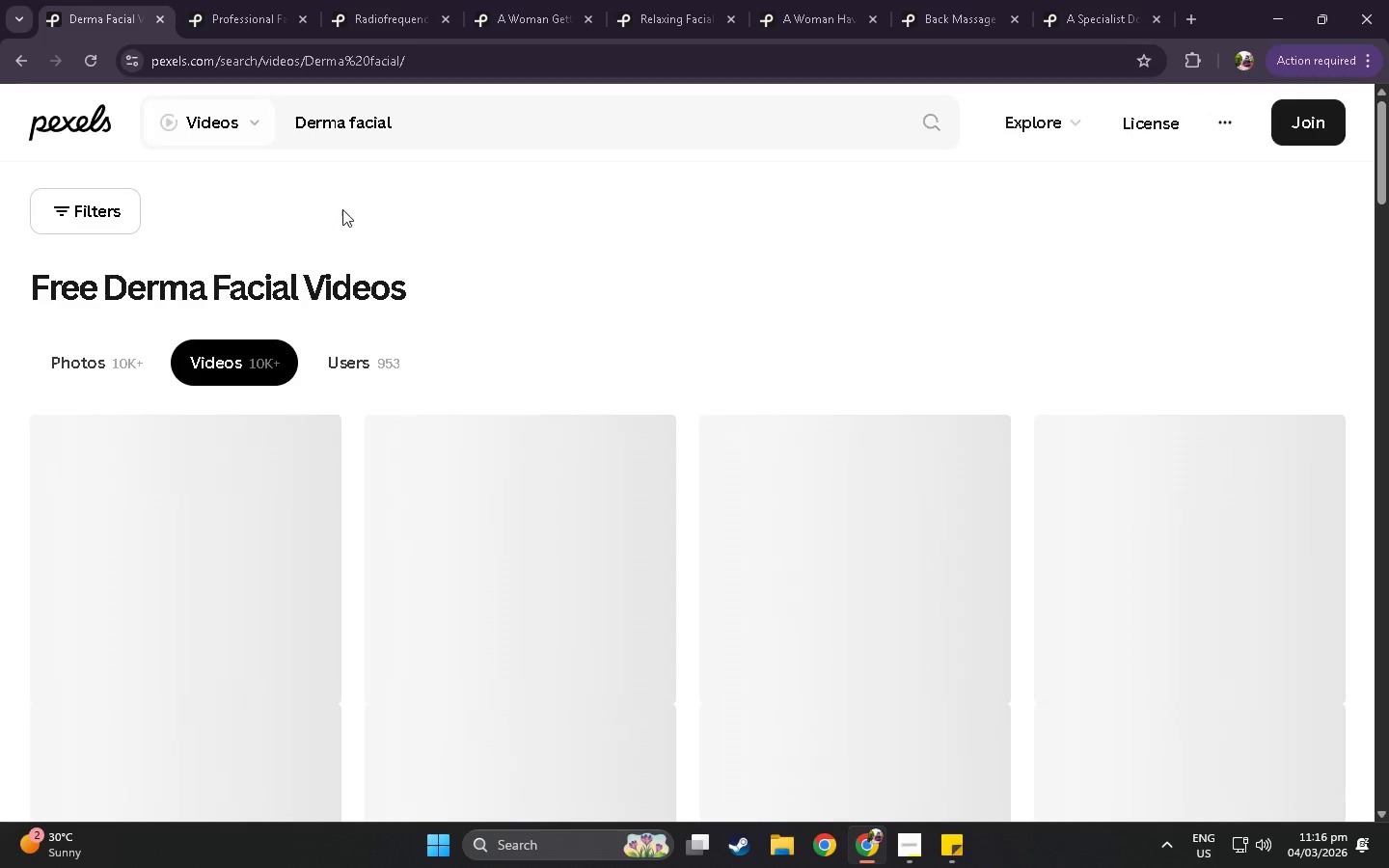 
scroll: coordinate [283, 396], scroll_direction: down, amount: 44.0
 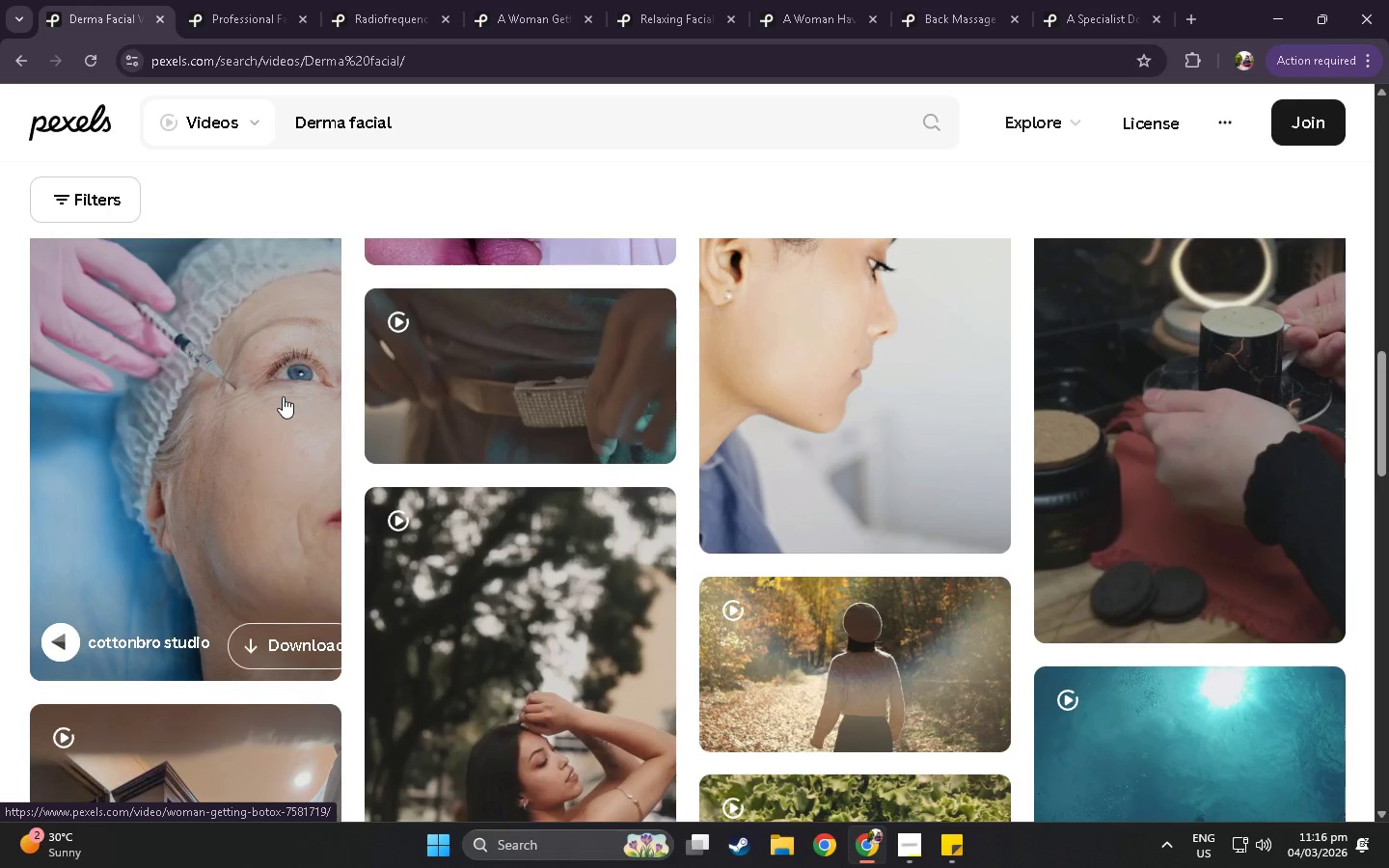 
scroll: coordinate [283, 396], scroll_direction: down, amount: 5.0
 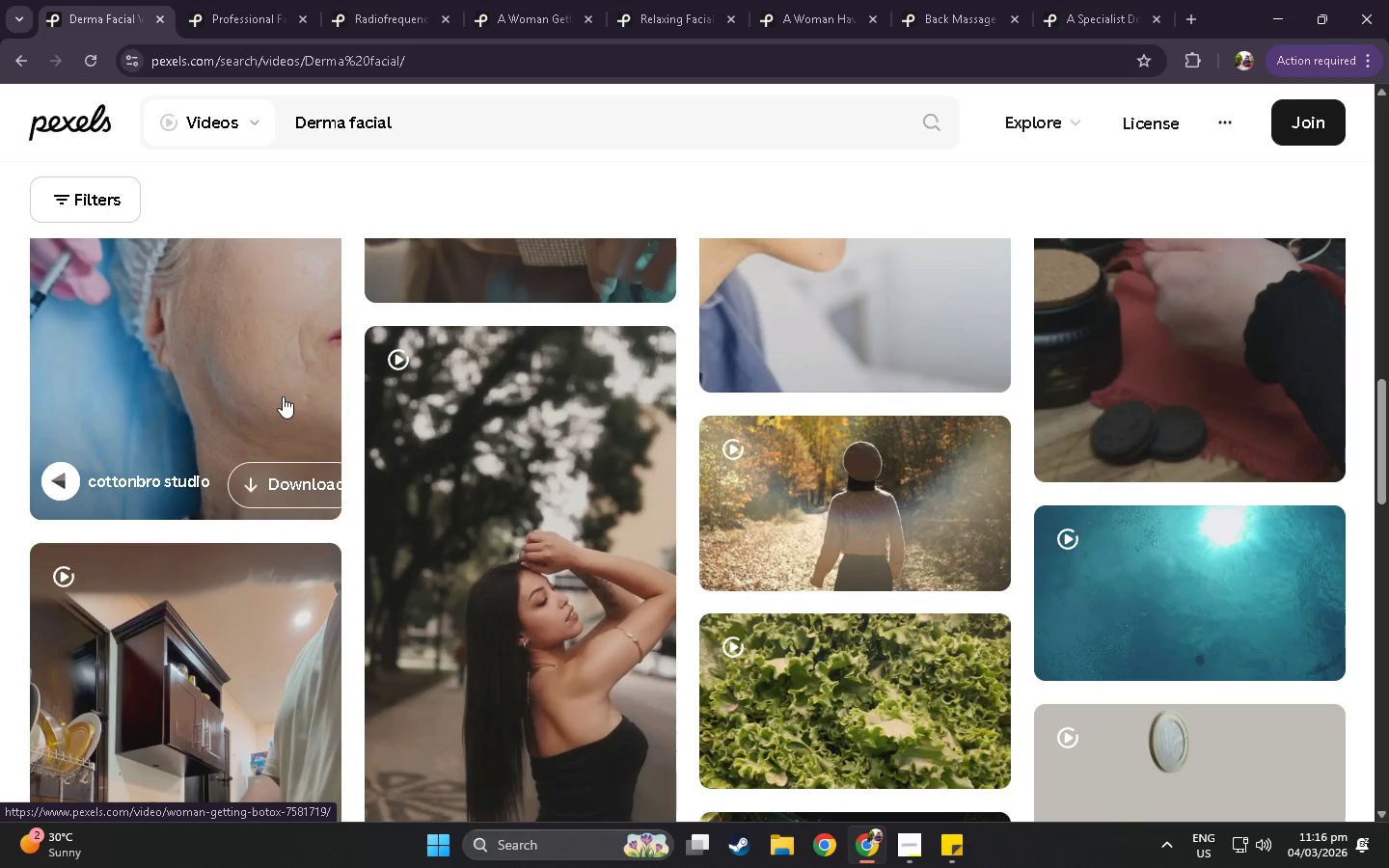 
scroll: coordinate [283, 396], scroll_direction: down, amount: 2.0
 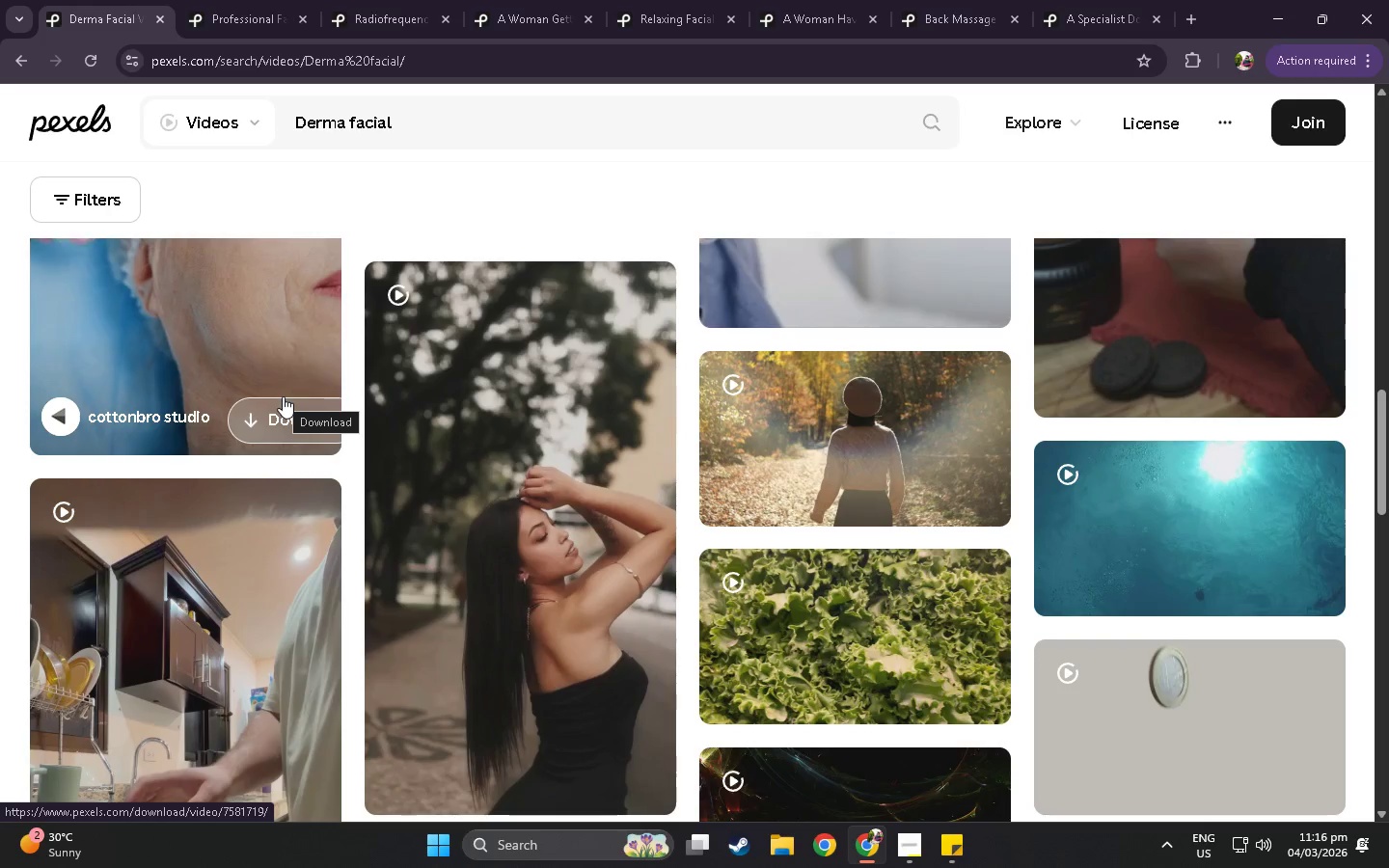 
wait(6.67)
 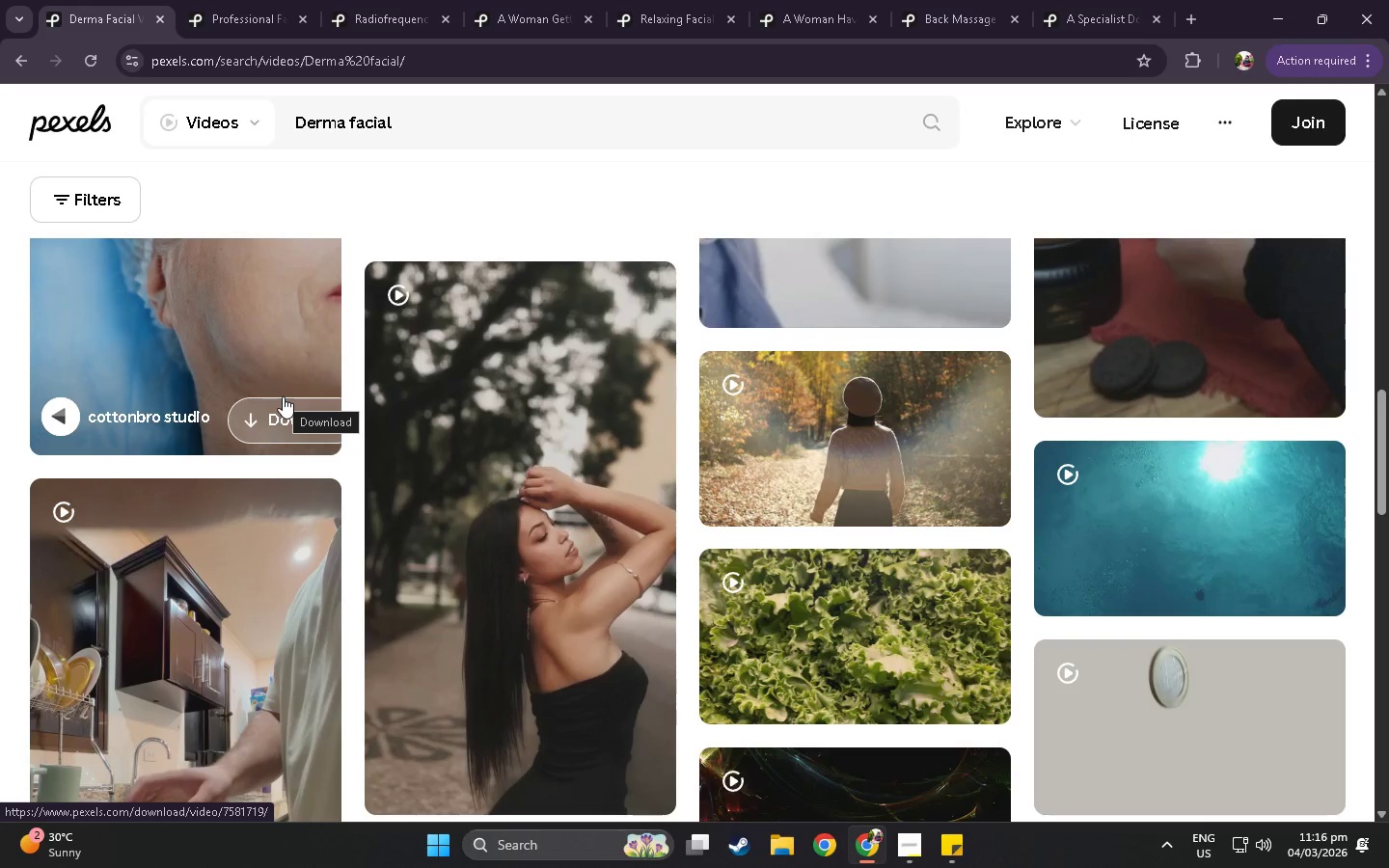 
scroll: coordinate [283, 396], scroll_direction: down, amount: 1.0
 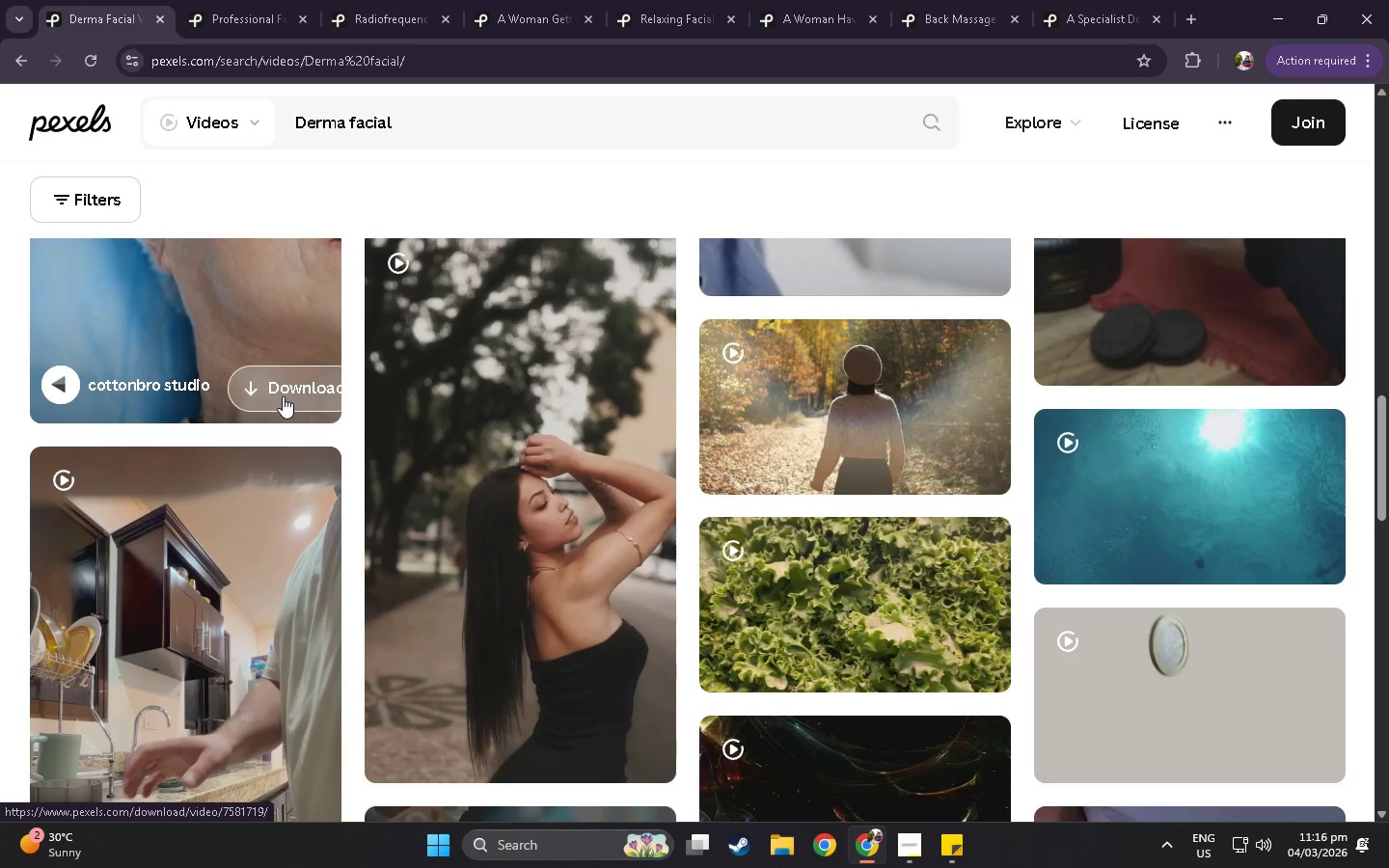 
wait(5.98)
 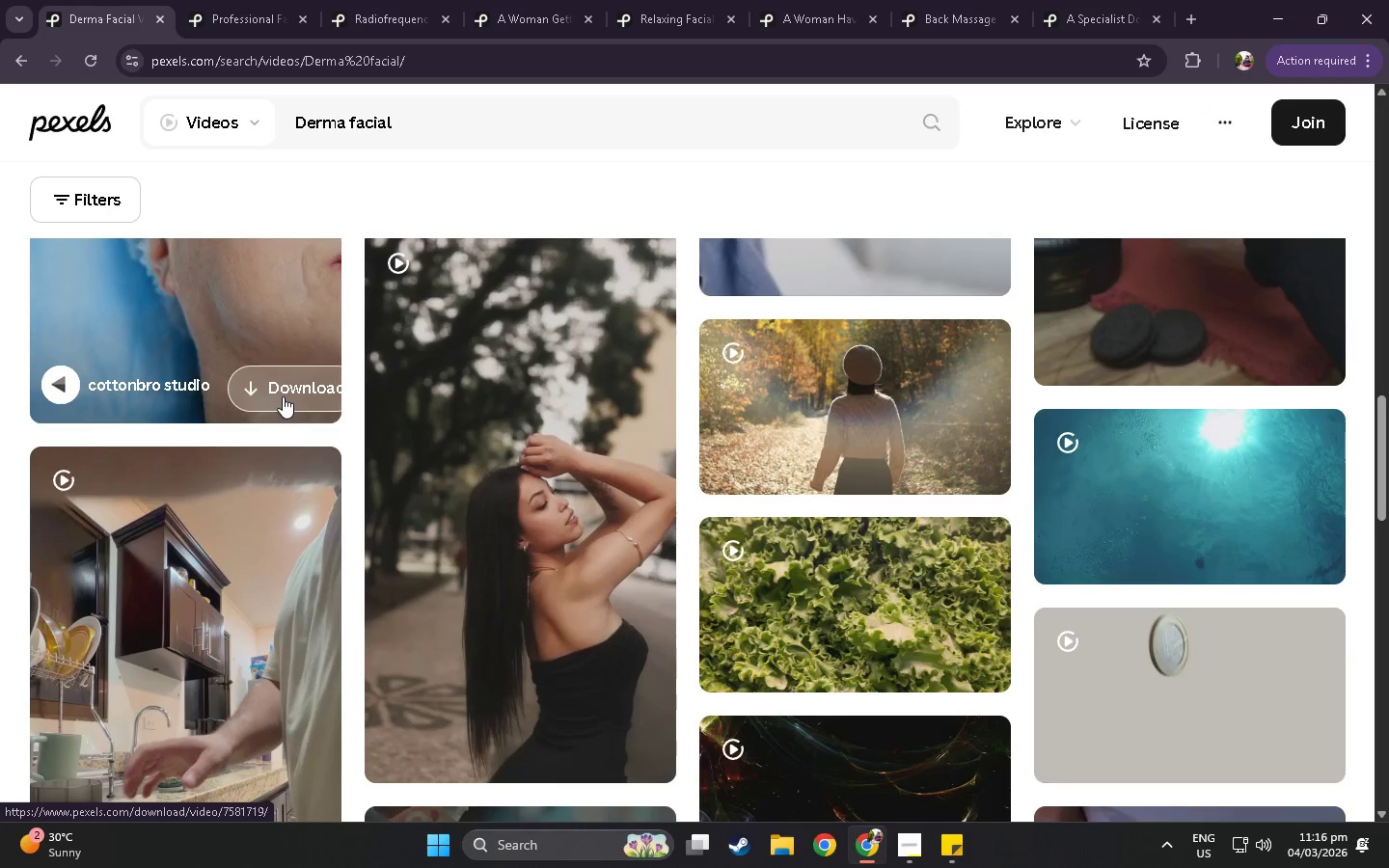 
scroll: coordinate [235, 358], scroll_direction: down, amount: 9.0
 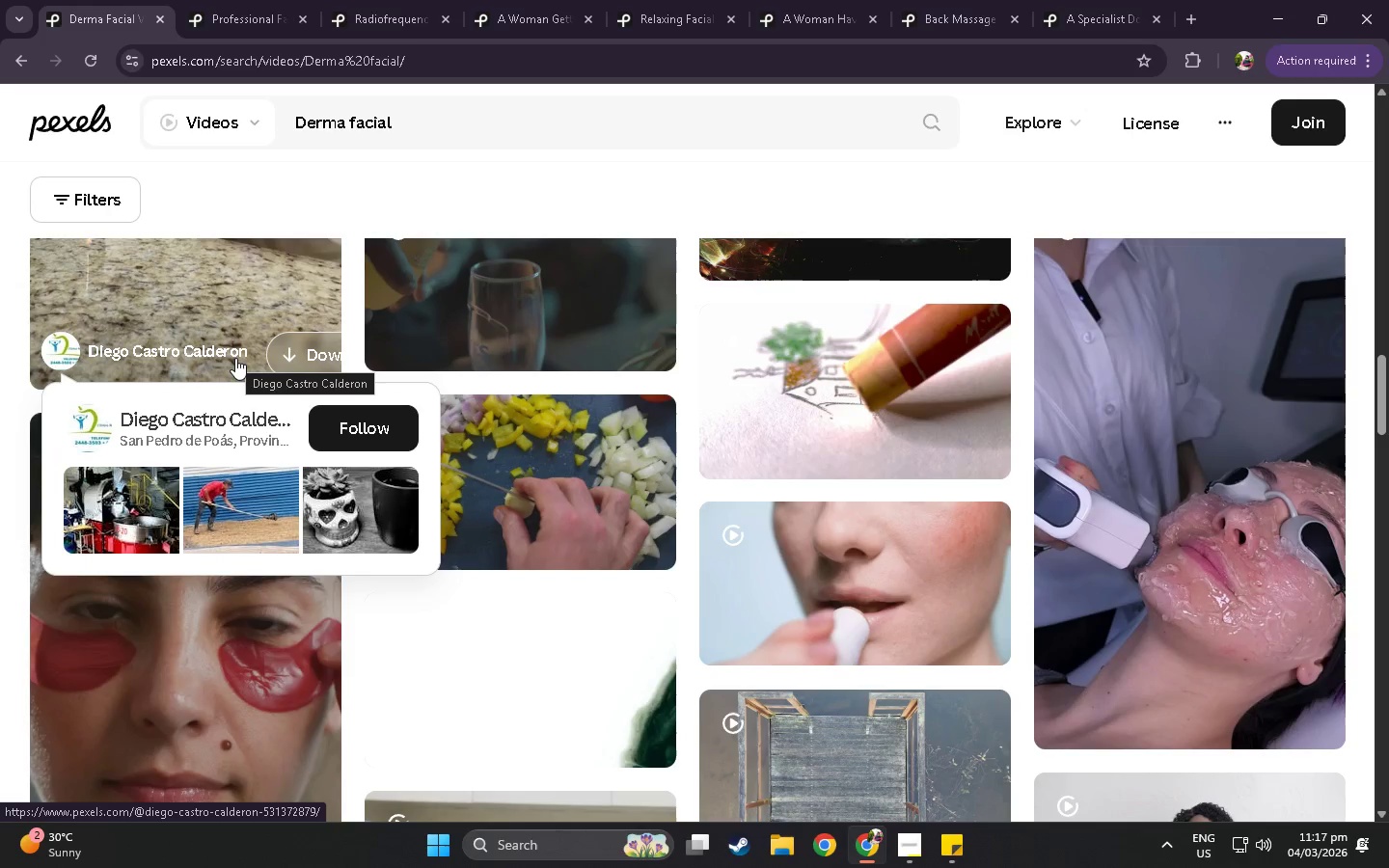 
scroll: coordinate [235, 359], scroll_direction: down, amount: 11.0
 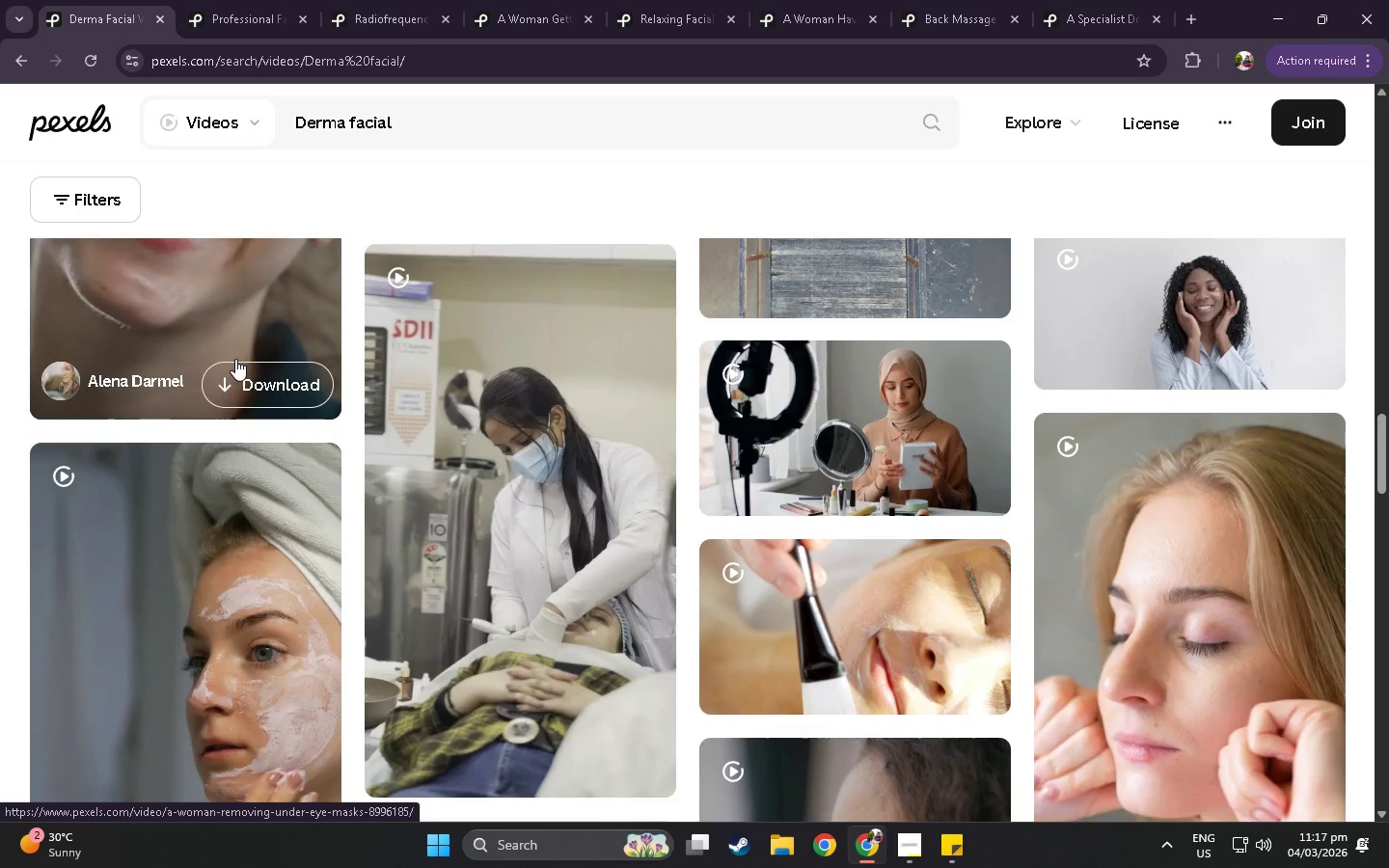 
scroll: coordinate [212, 321], scroll_direction: down, amount: 10.0
 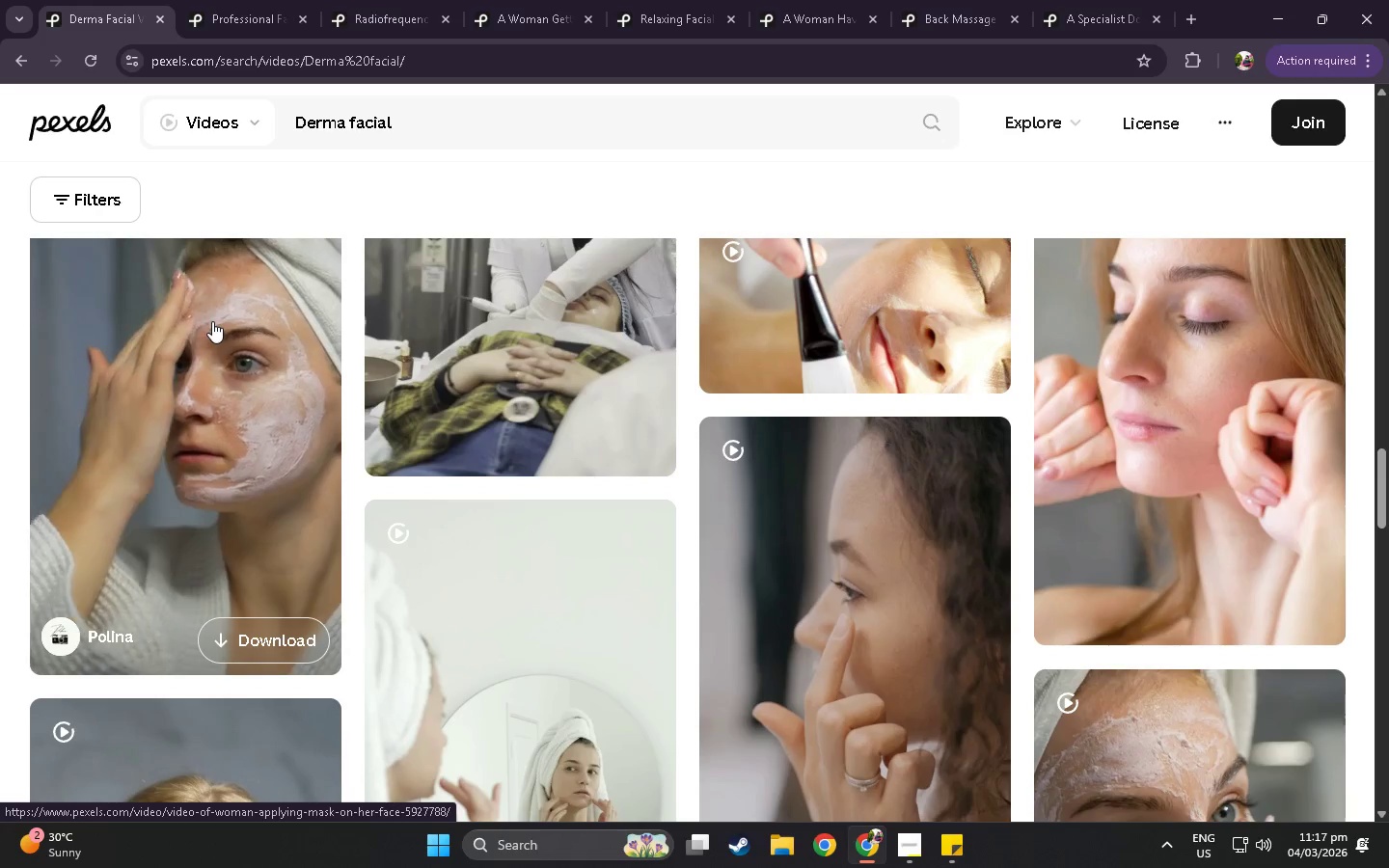 
scroll: coordinate [0, 522], scroll_direction: down, amount: 21.0
 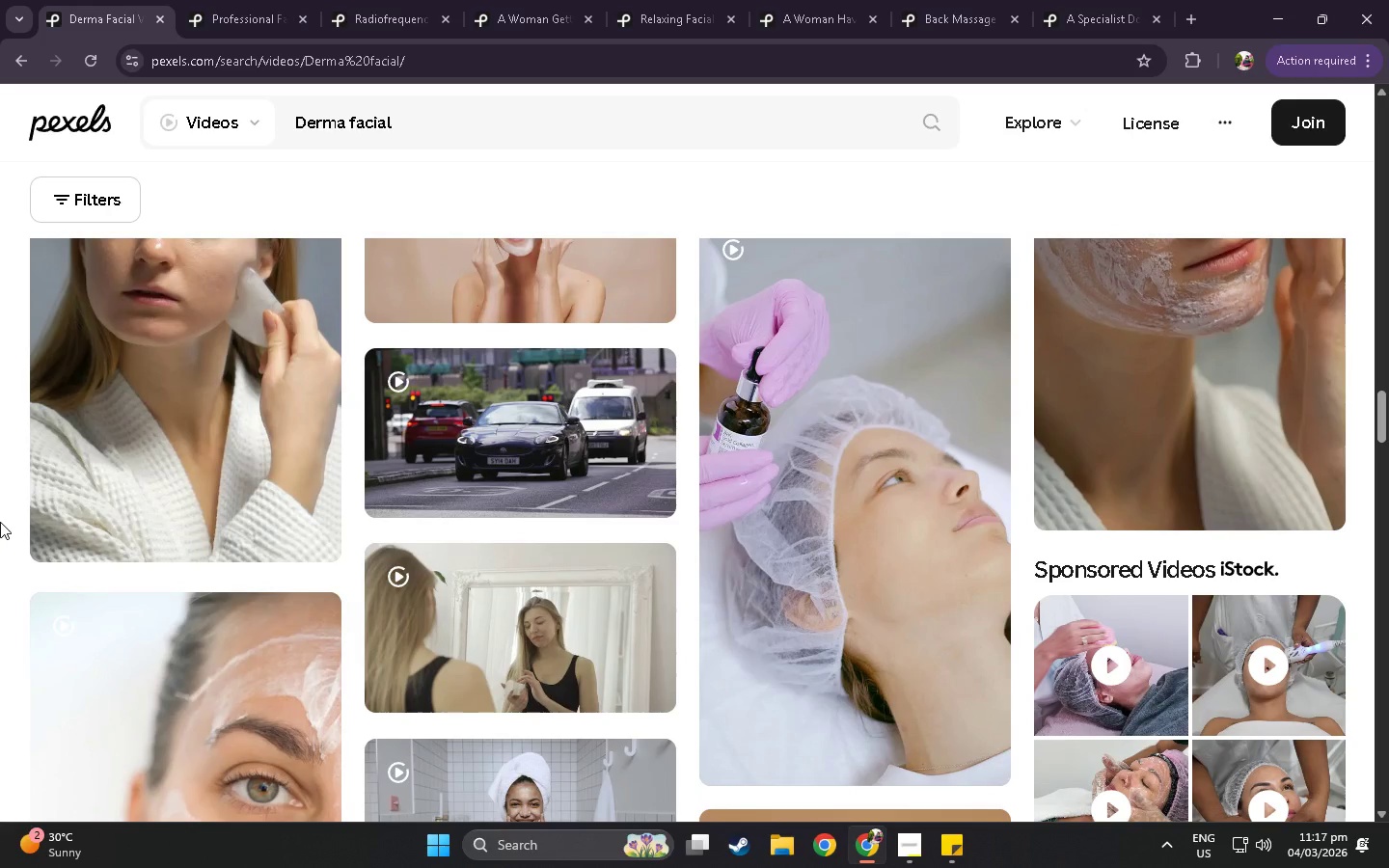 
scroll: coordinate [725, 556], scroll_direction: down, amount: 89.0
 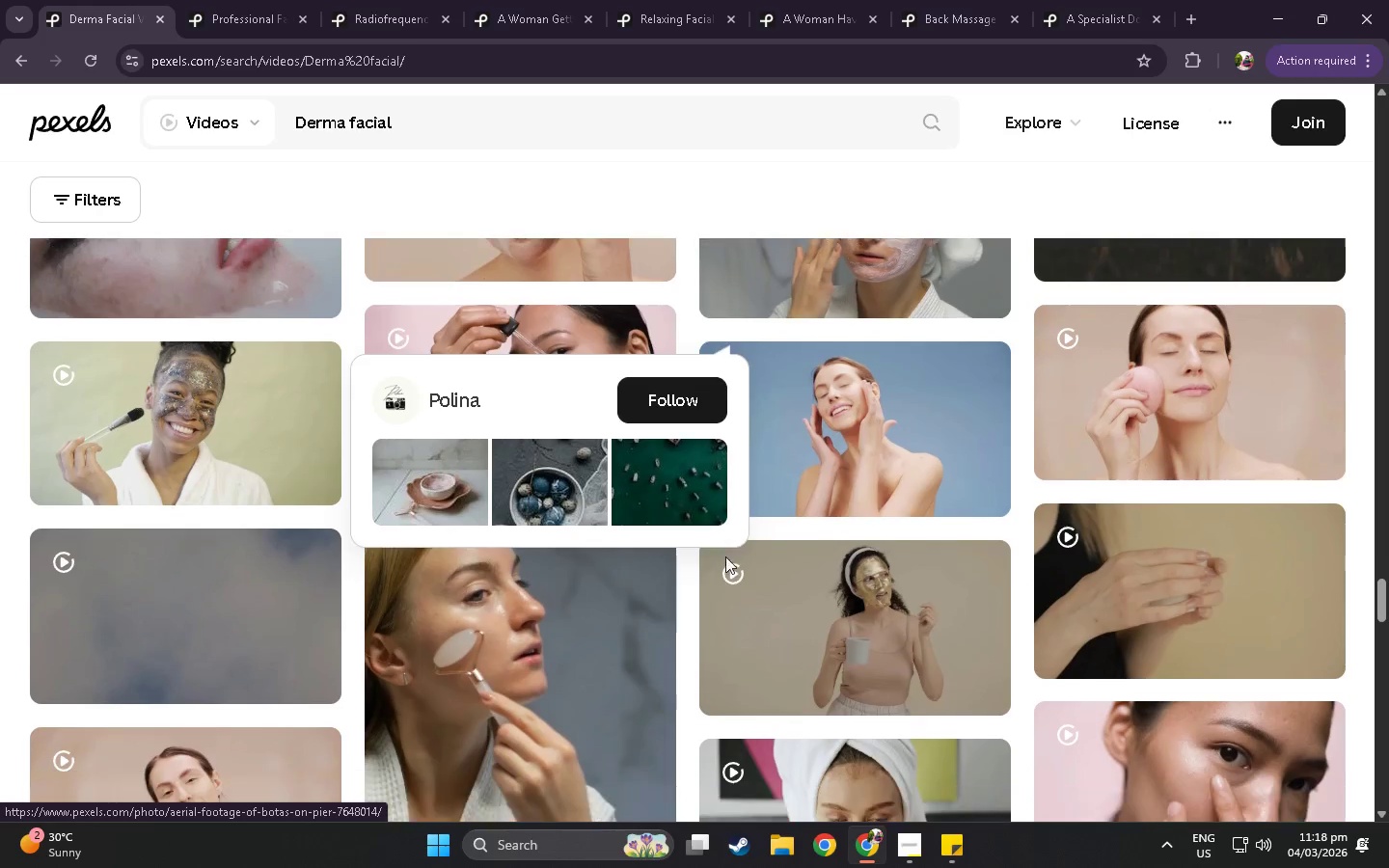 
scroll: coordinate [724, 557], scroll_direction: down, amount: 19.0
 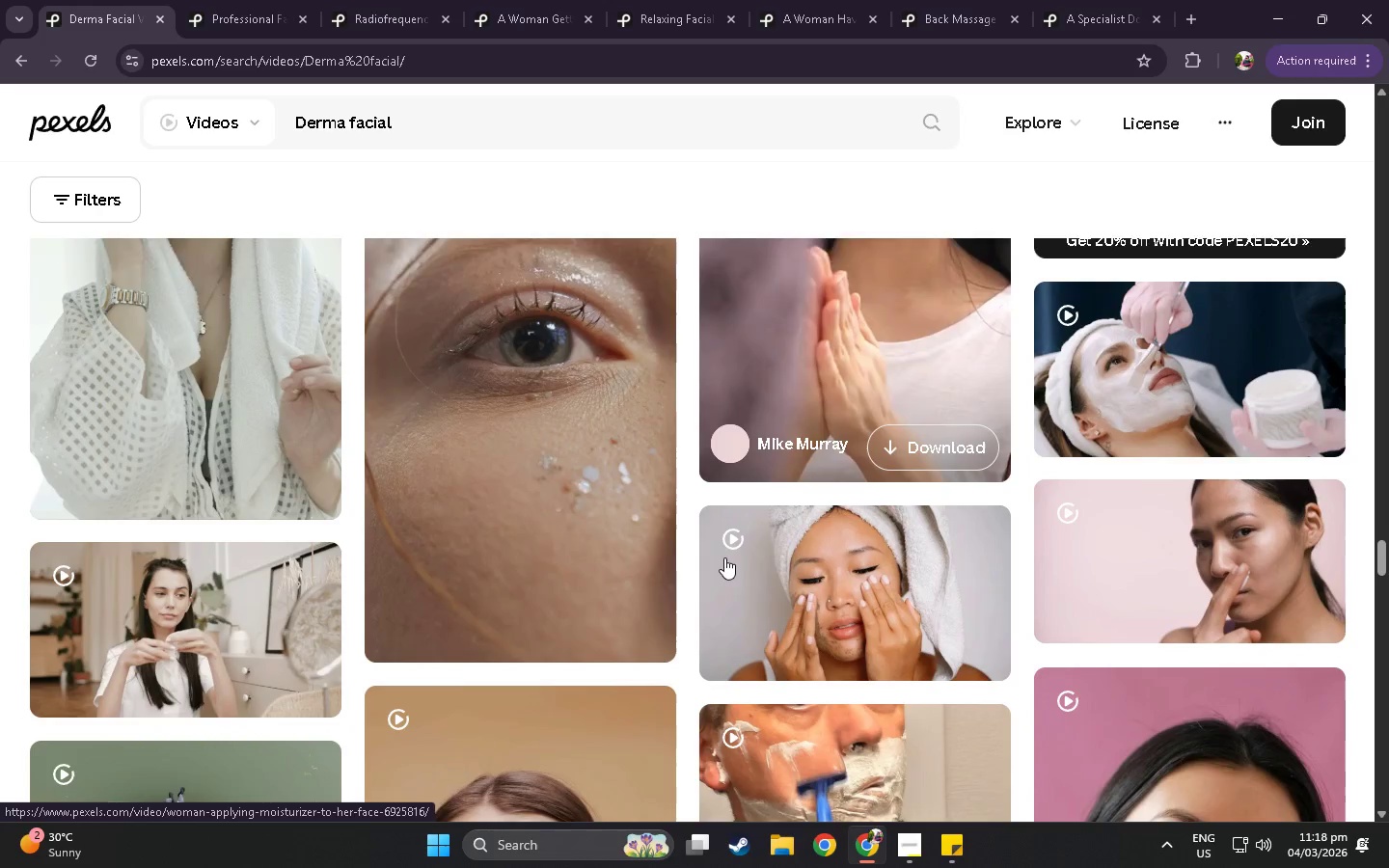 
scroll: coordinate [720, 567], scroll_direction: down, amount: 27.0
 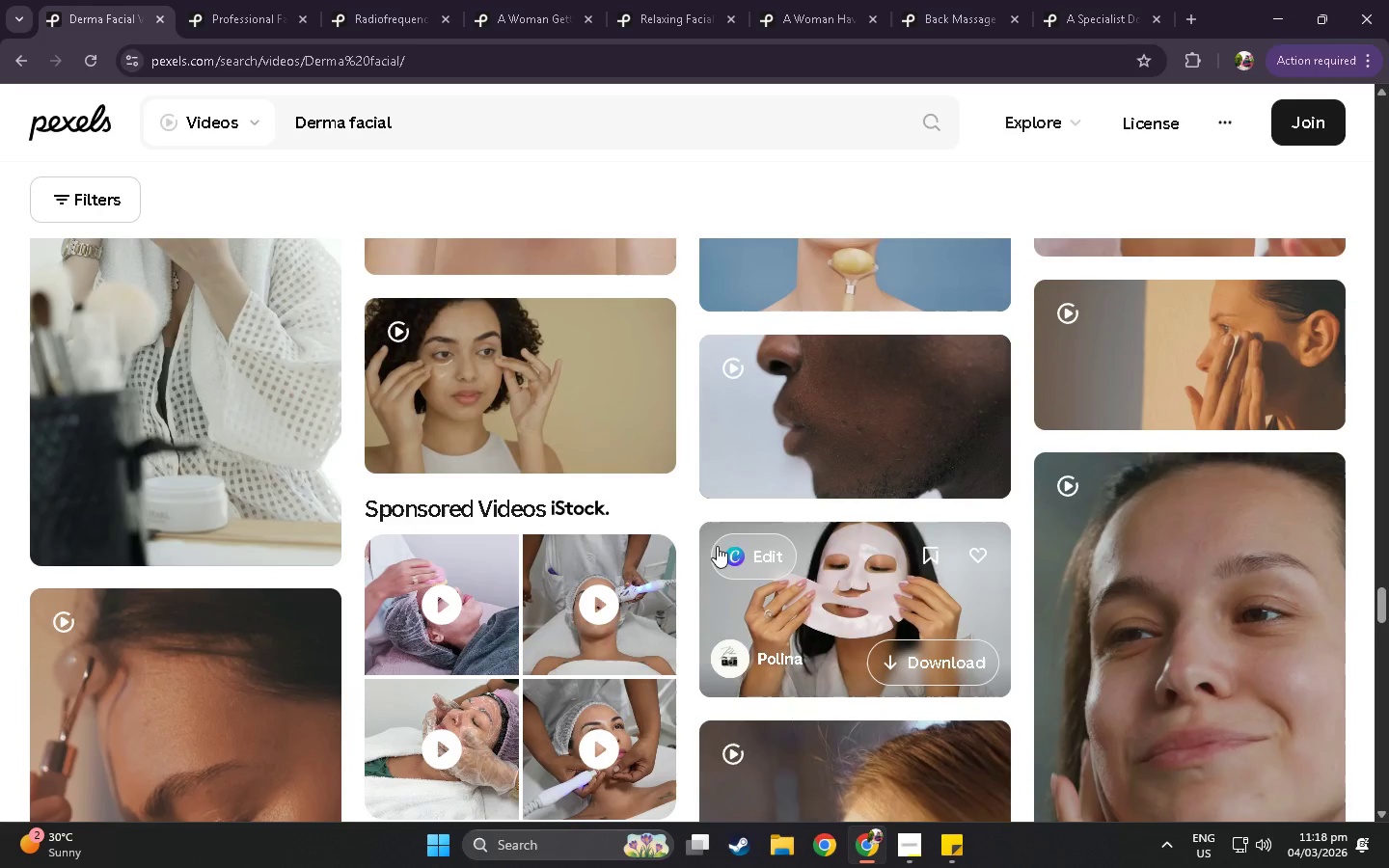 
scroll: coordinate [716, 540], scroll_direction: down, amount: 3.0
 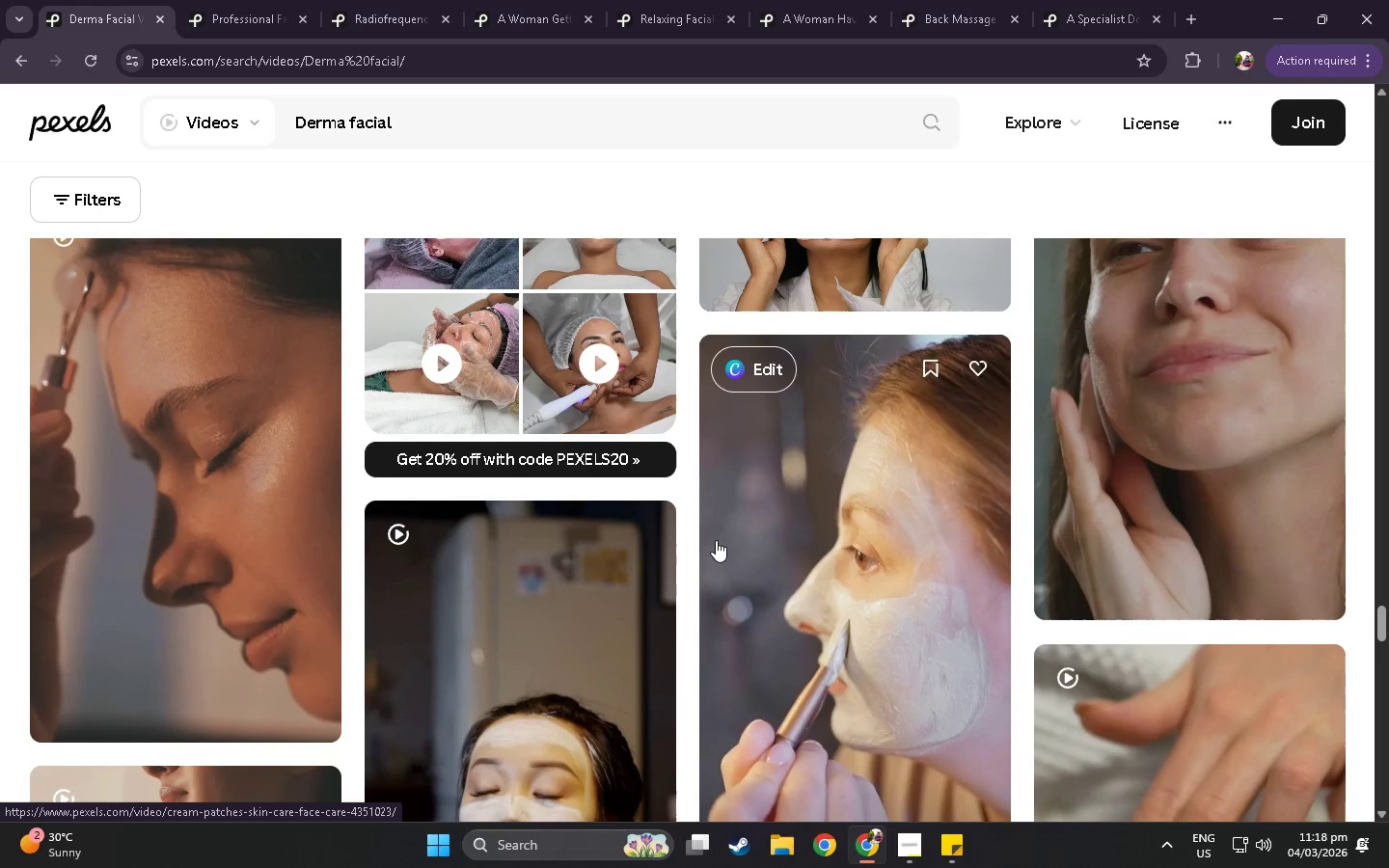 
wait(7.11)
 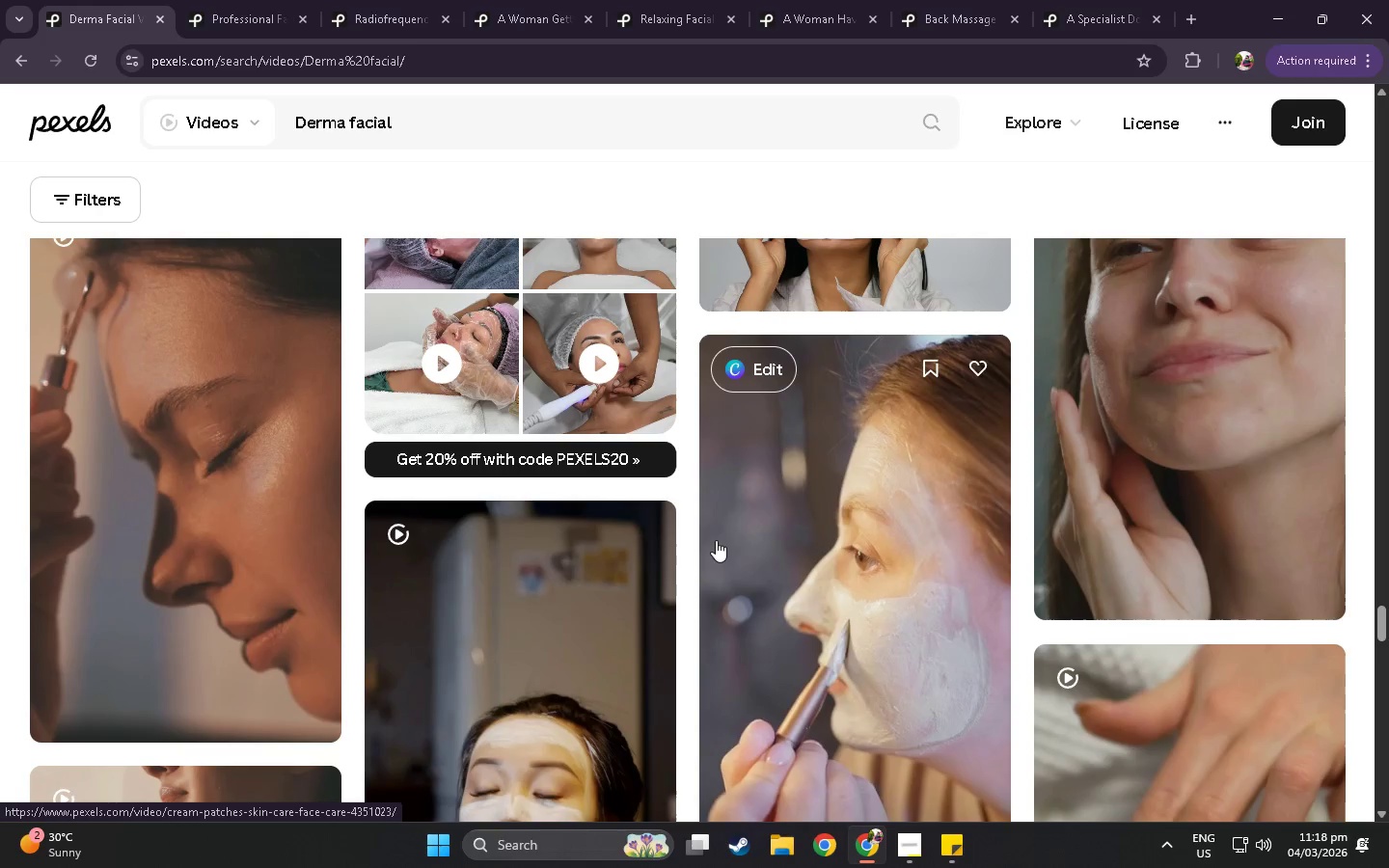 
scroll: coordinate [716, 540], scroll_direction: down, amount: 13.0
 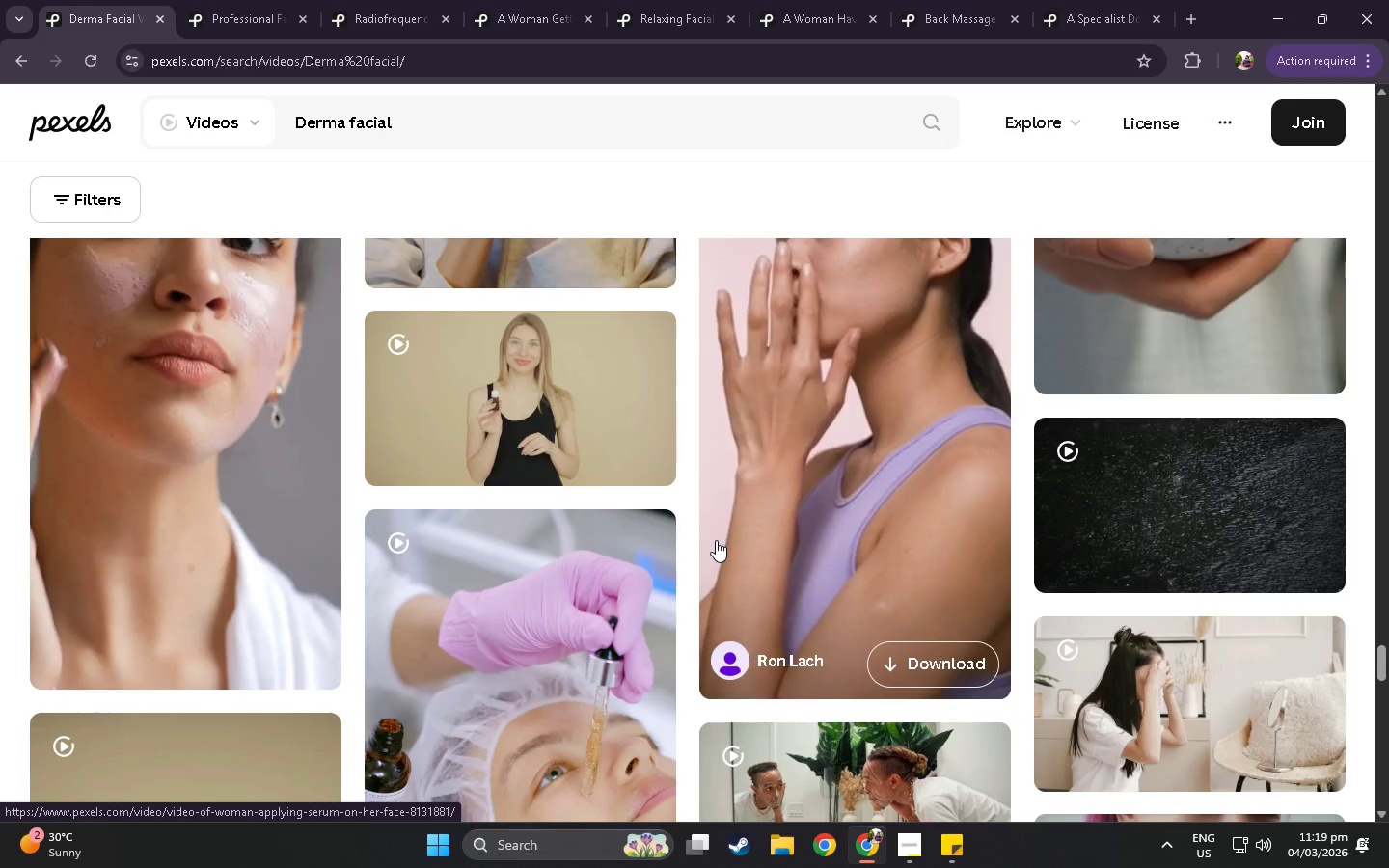 
scroll: coordinate [716, 540], scroll_direction: down, amount: 6.0
 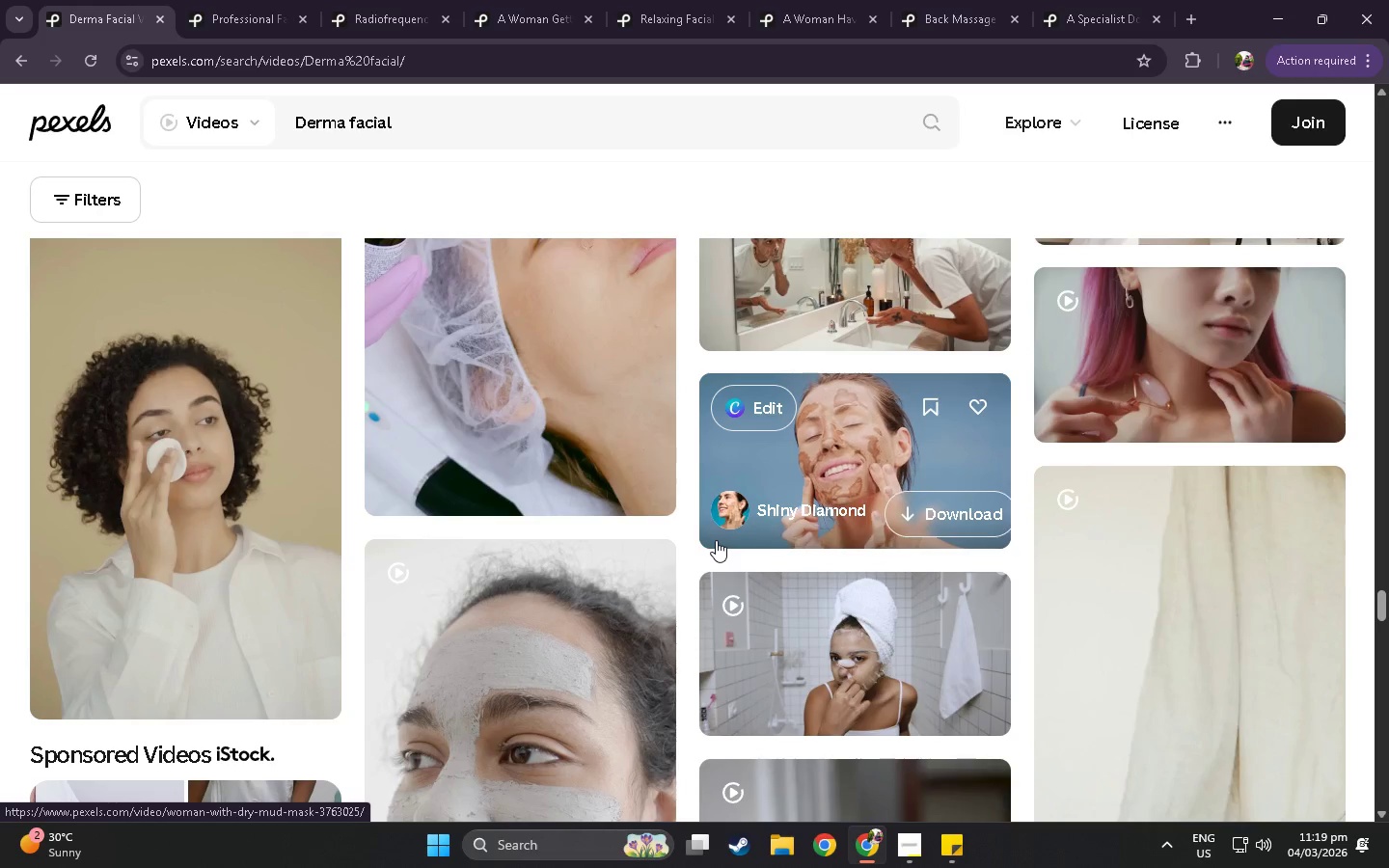 
wait(6.76)
 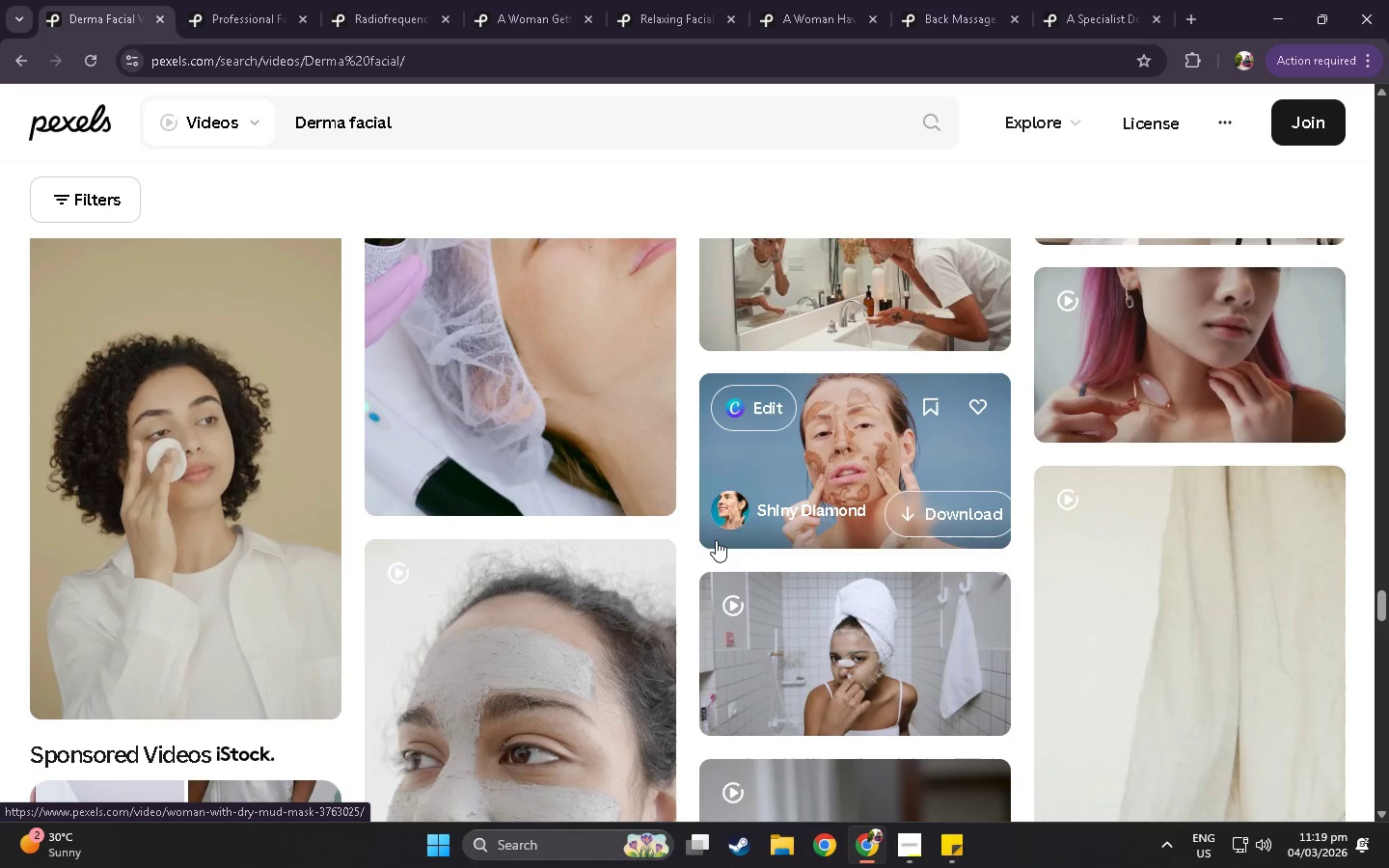 
scroll: coordinate [680, 551], scroll_direction: down, amount: 7.0
 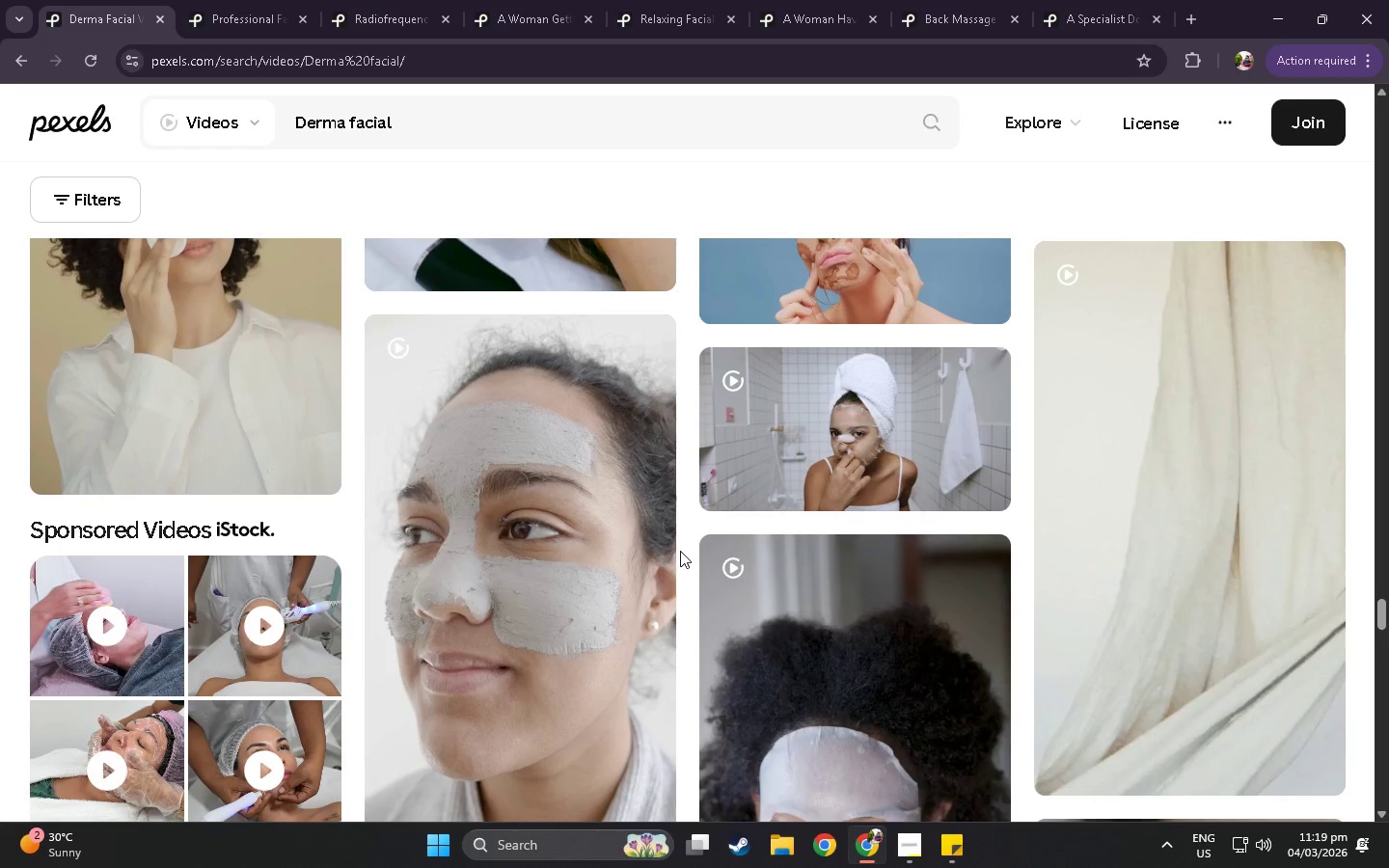 
wait(8.51)
 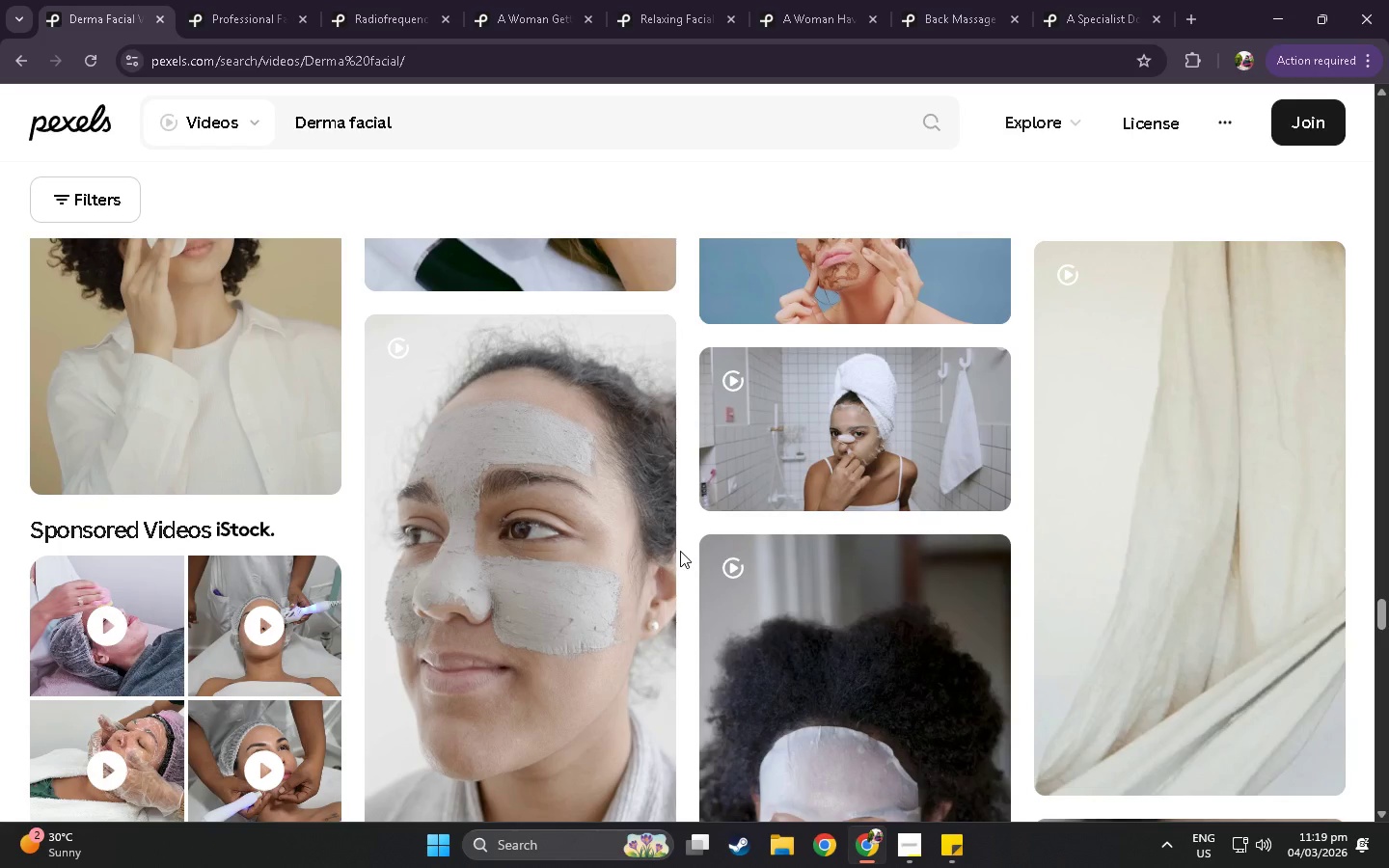 
scroll: coordinate [485, 442], scroll_direction: down, amount: 90.0
 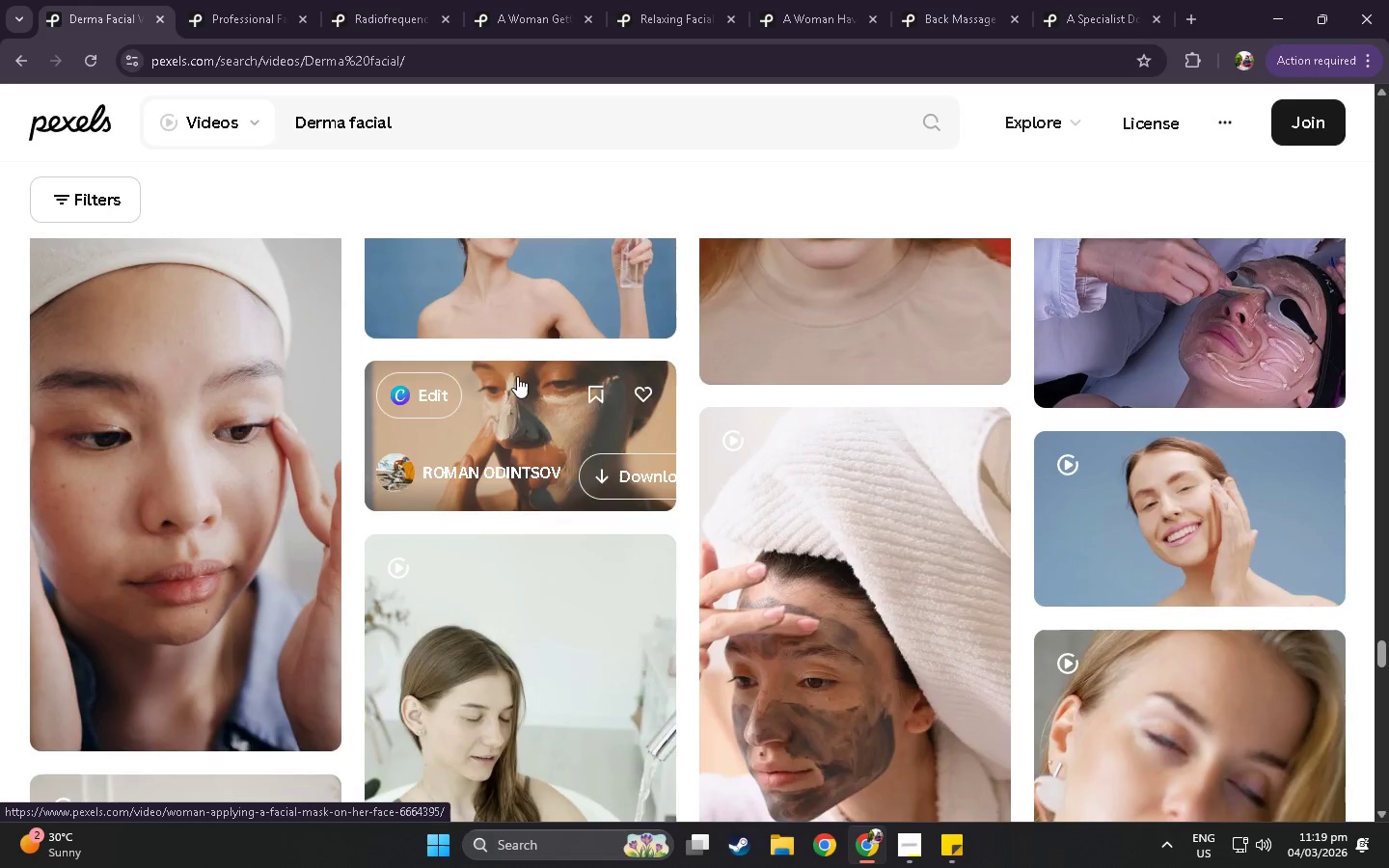 
scroll: coordinate [739, 334], scroll_direction: up, amount: 5.0
 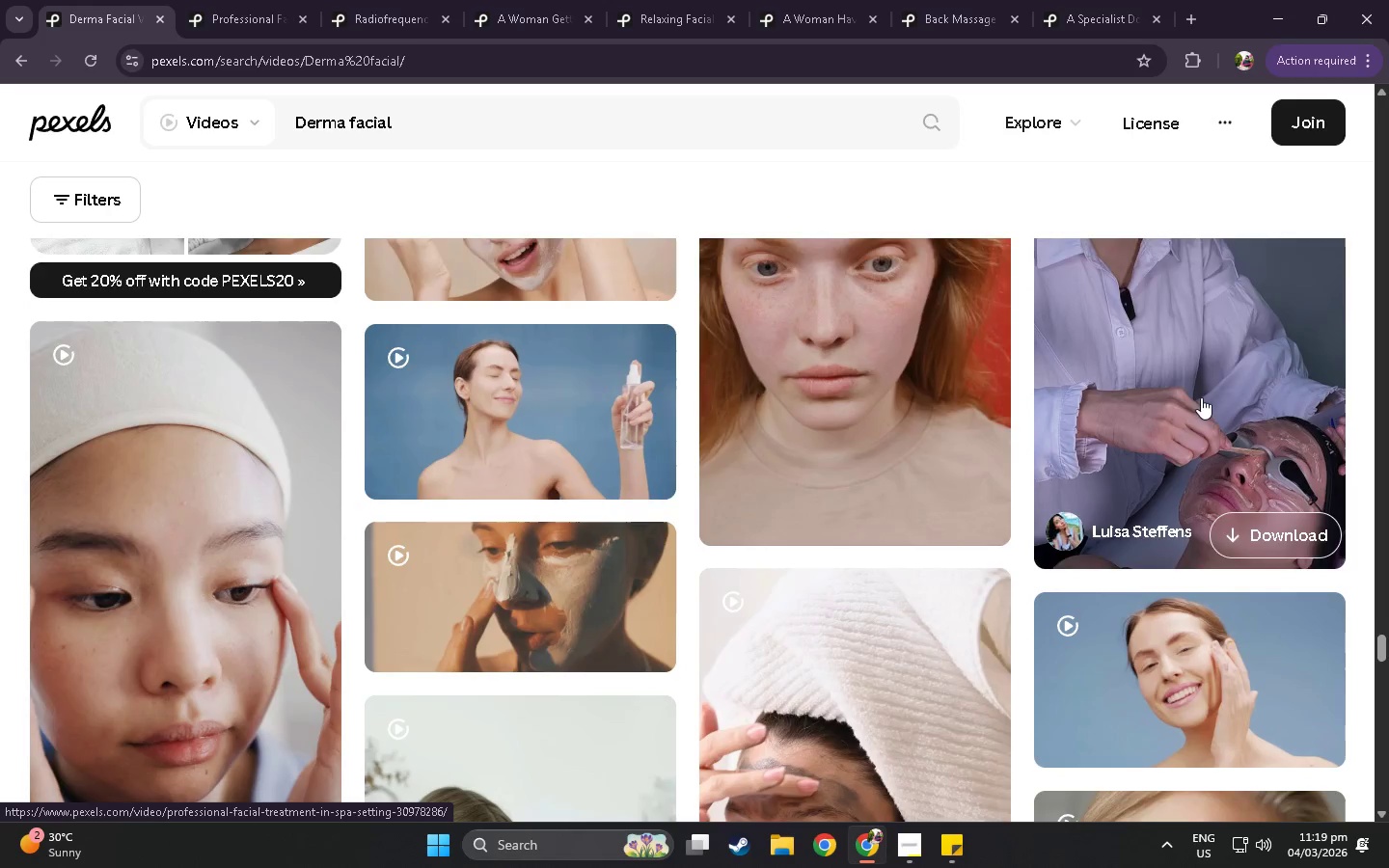 
scroll: coordinate [428, 328], scroll_direction: down, amount: 24.0
 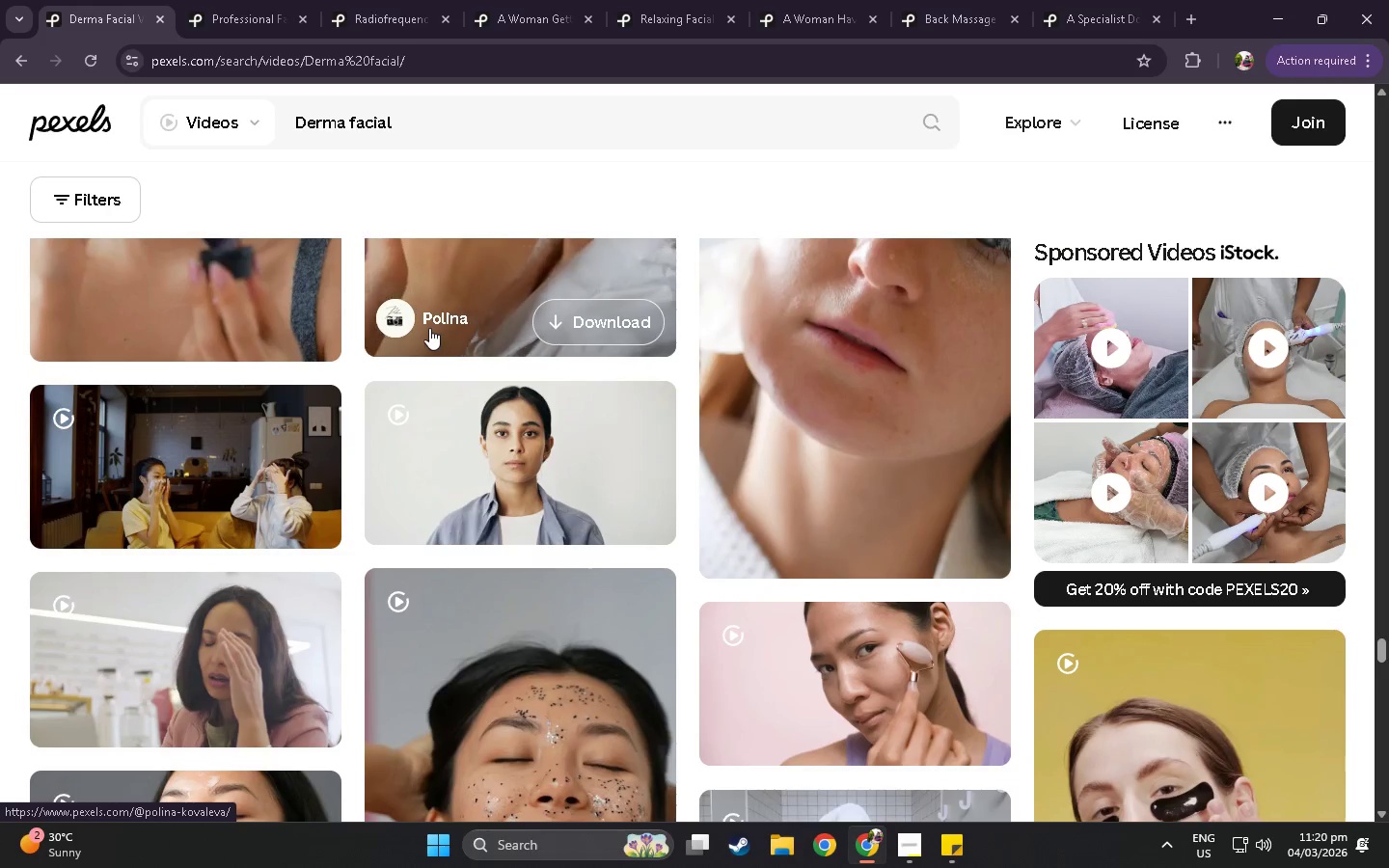 
scroll: coordinate [363, 452], scroll_direction: down, amount: 69.0
 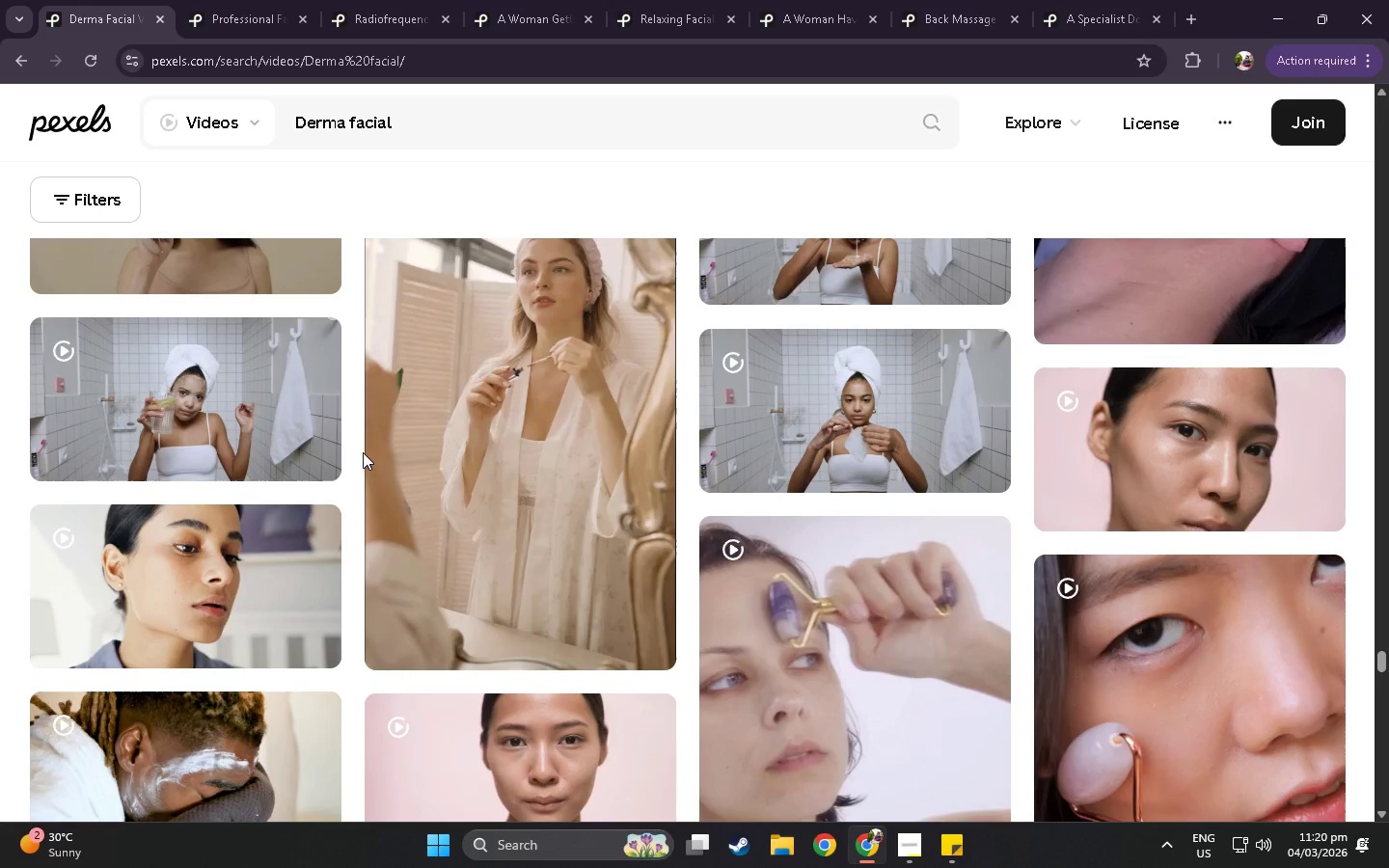 
scroll: coordinate [205, 714], scroll_direction: down, amount: 31.0
 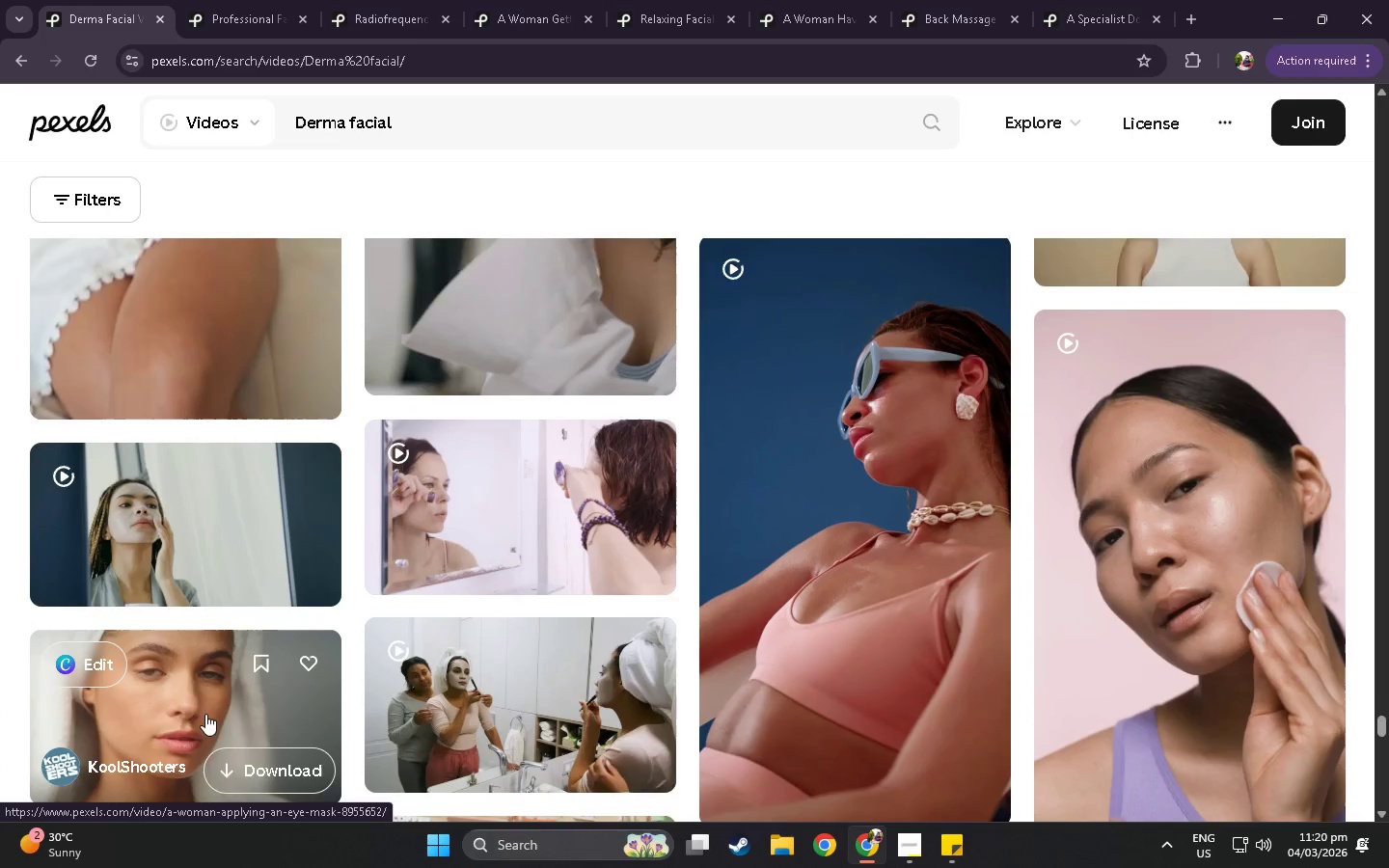 
scroll: coordinate [205, 714], scroll_direction: down, amount: 15.0
 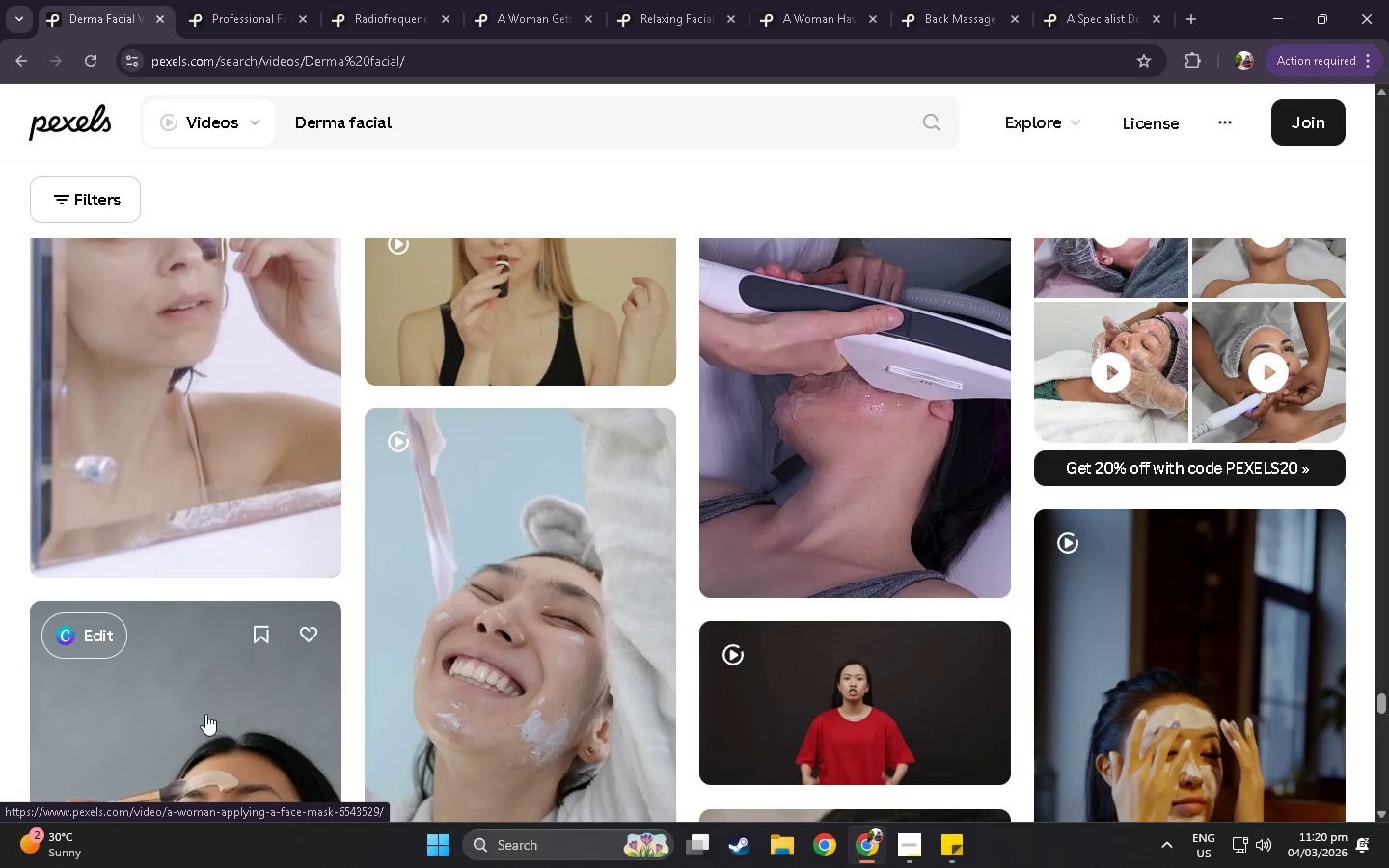 
scroll: coordinate [205, 714], scroll_direction: down, amount: 5.0
 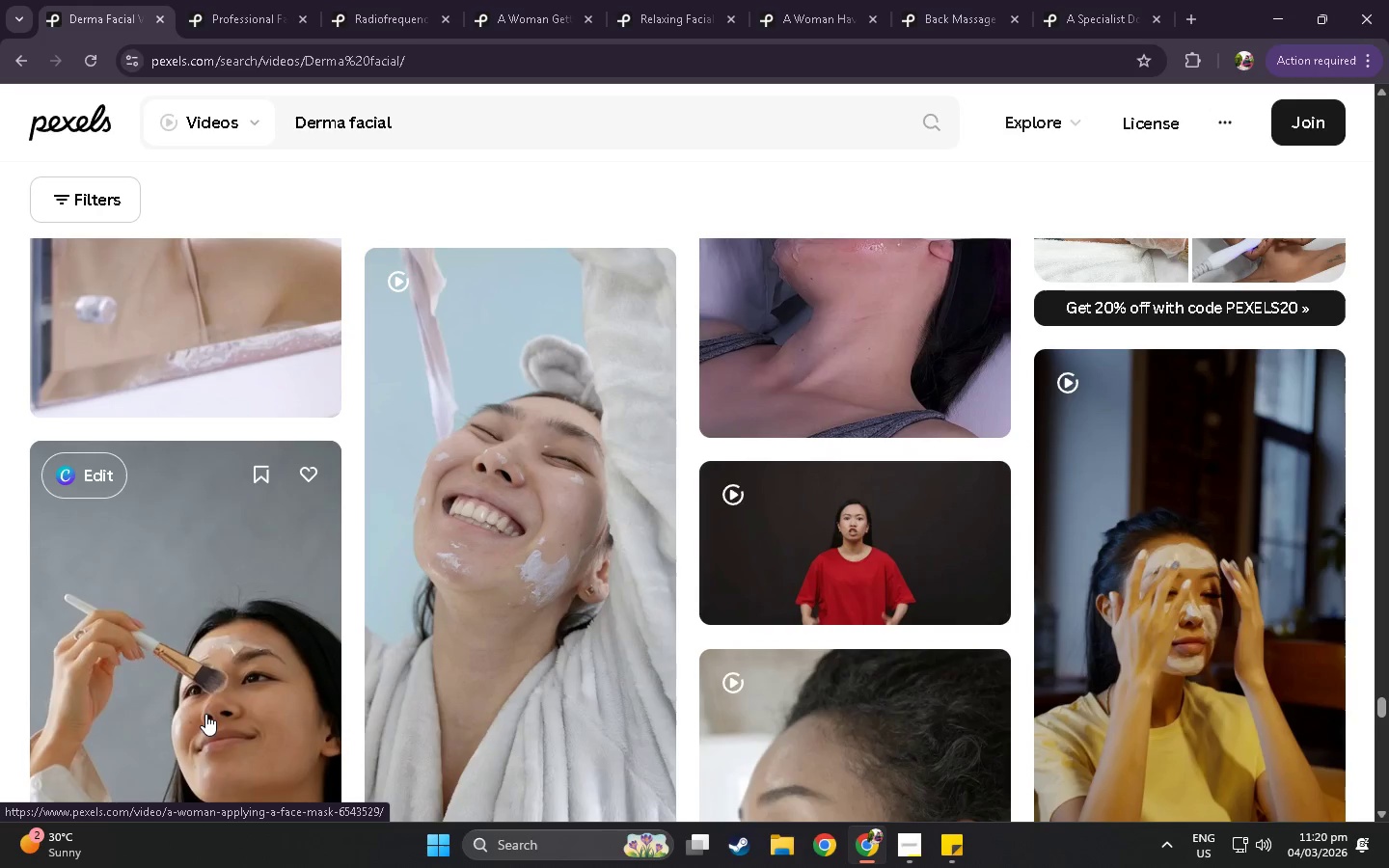 
scroll: coordinate [205, 714], scroll_direction: down, amount: 6.0
 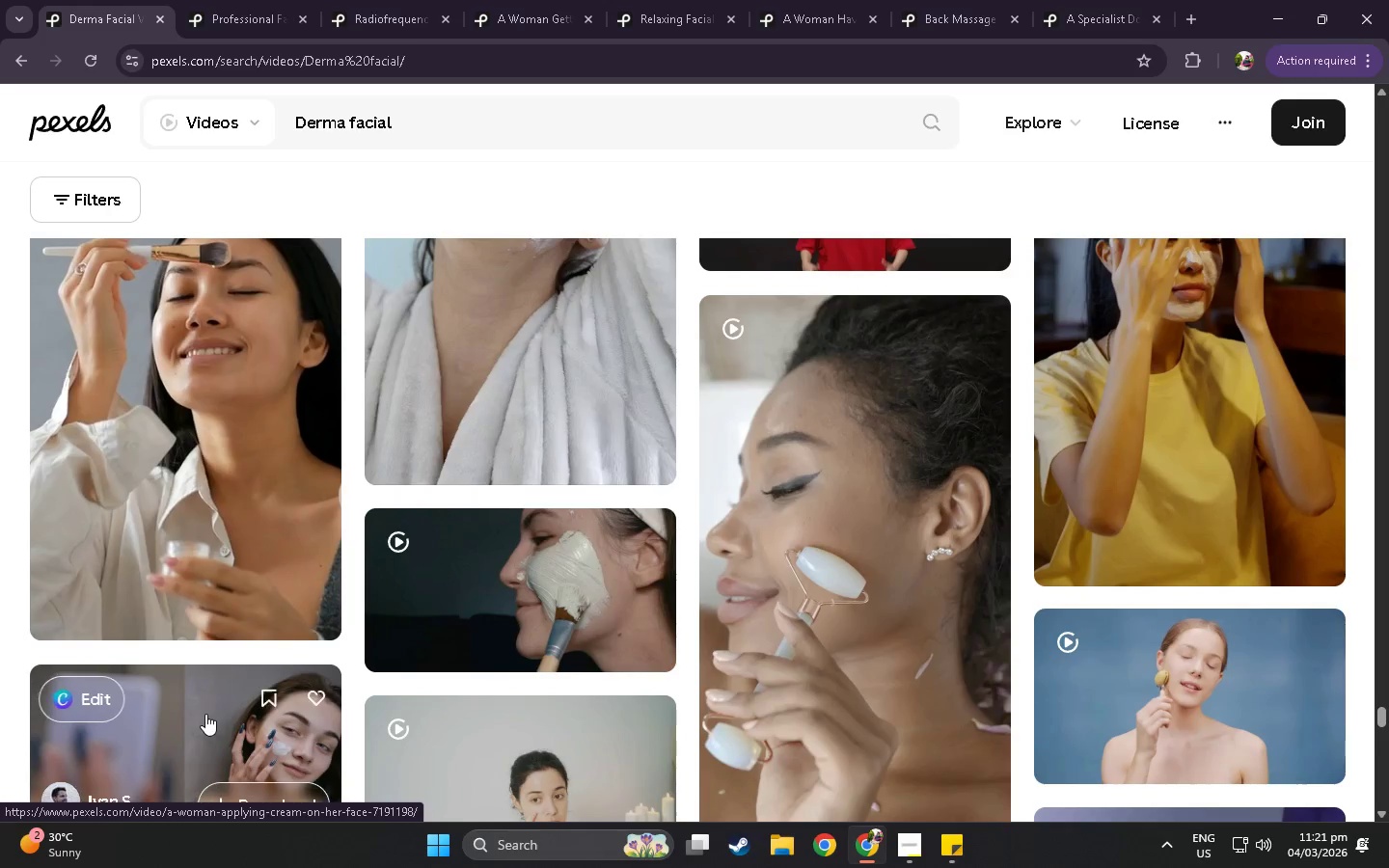 
scroll: coordinate [235, 643], scroll_direction: down, amount: 14.0
 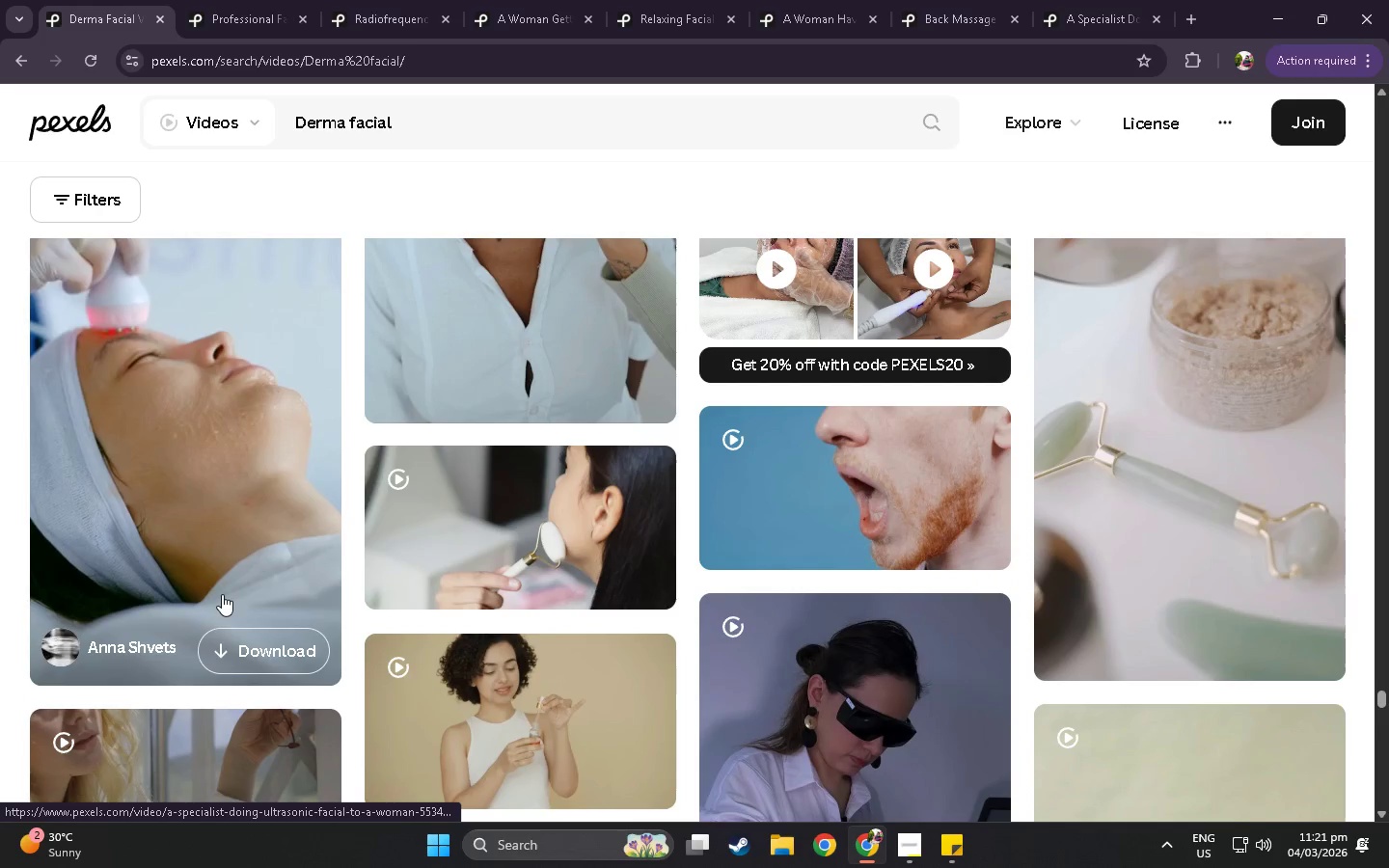 
scroll: coordinate [221, 594], scroll_direction: down, amount: 18.0
 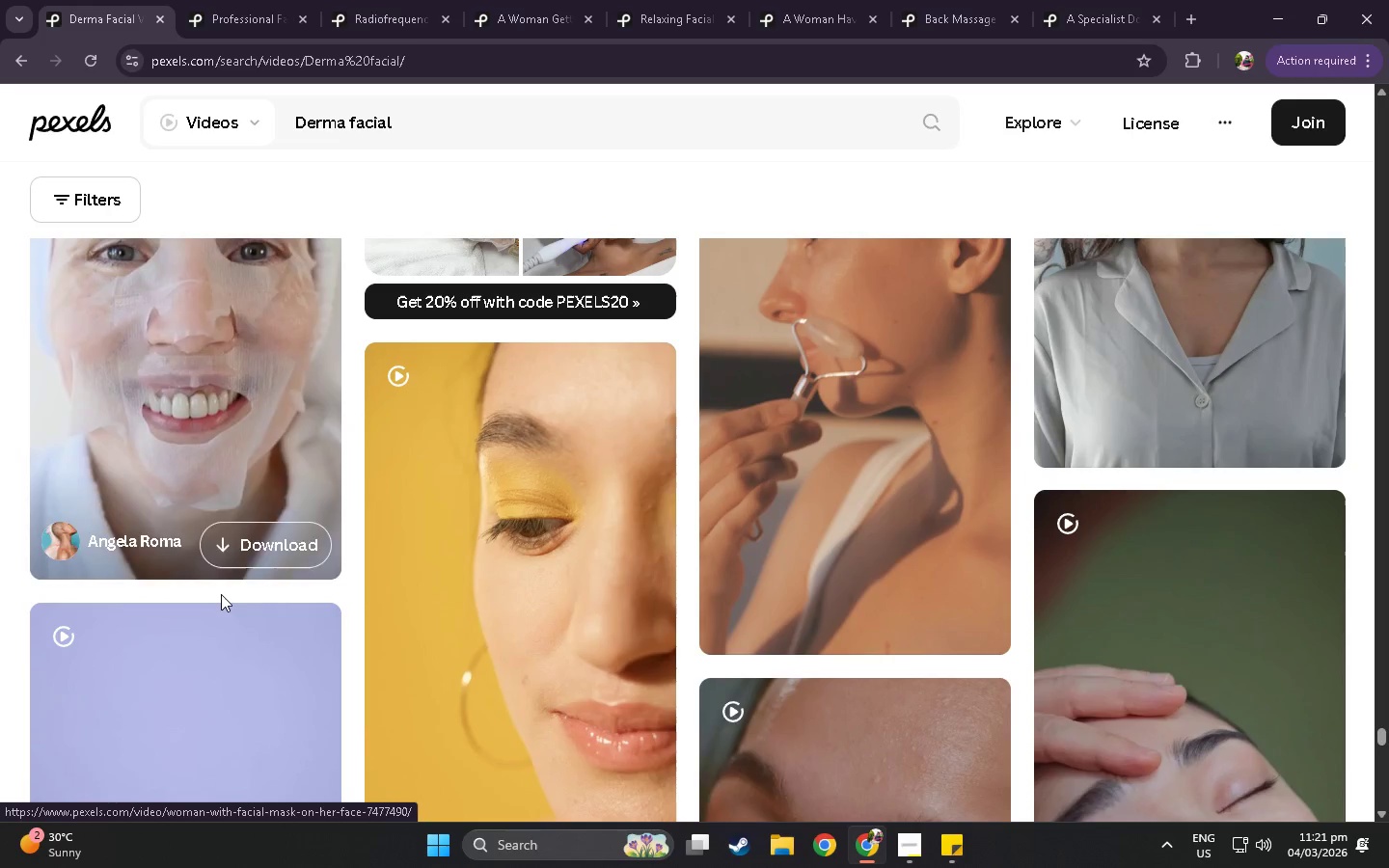 
scroll: coordinate [221, 594], scroll_direction: down, amount: 19.0
 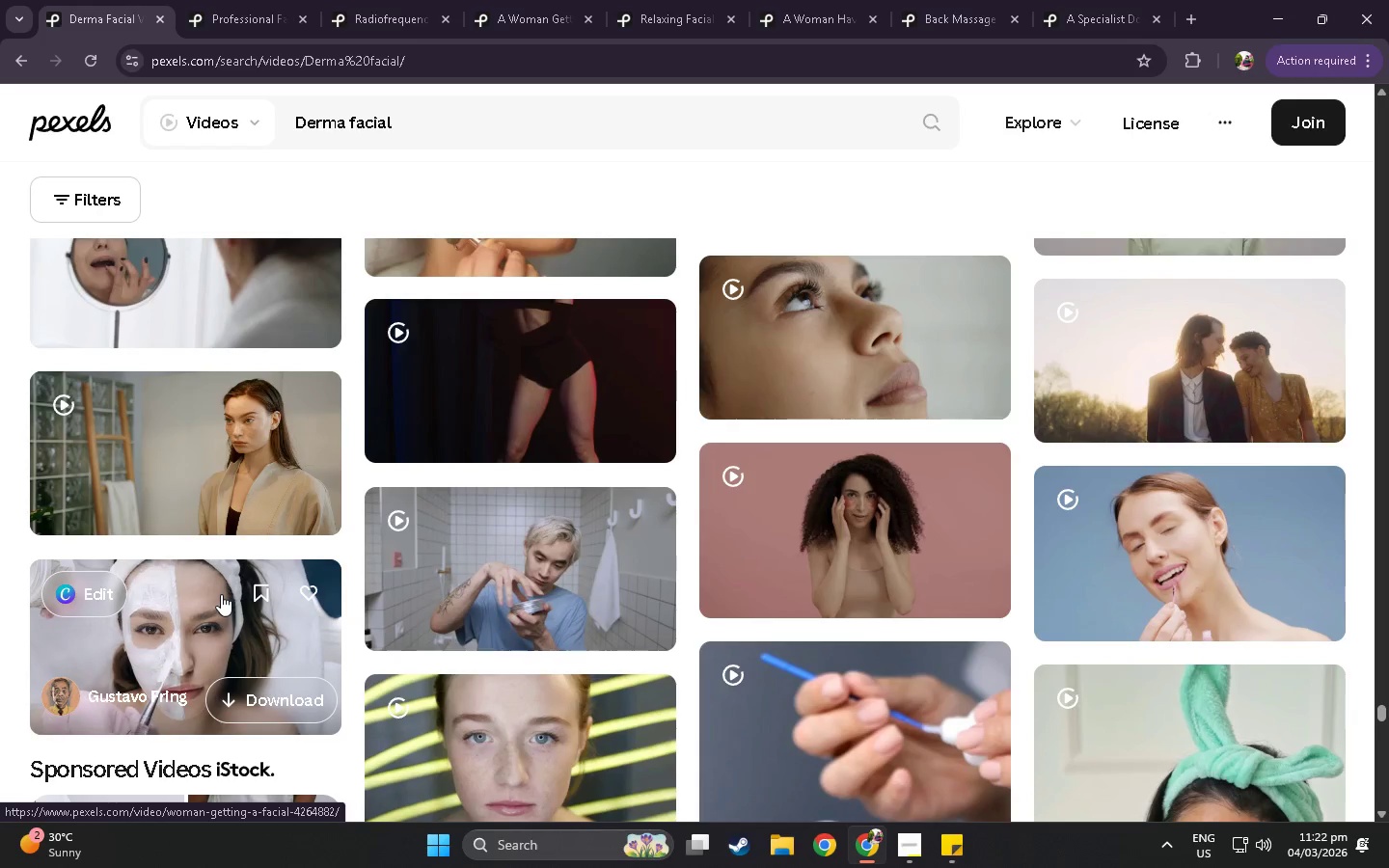 
wait(13.21)
 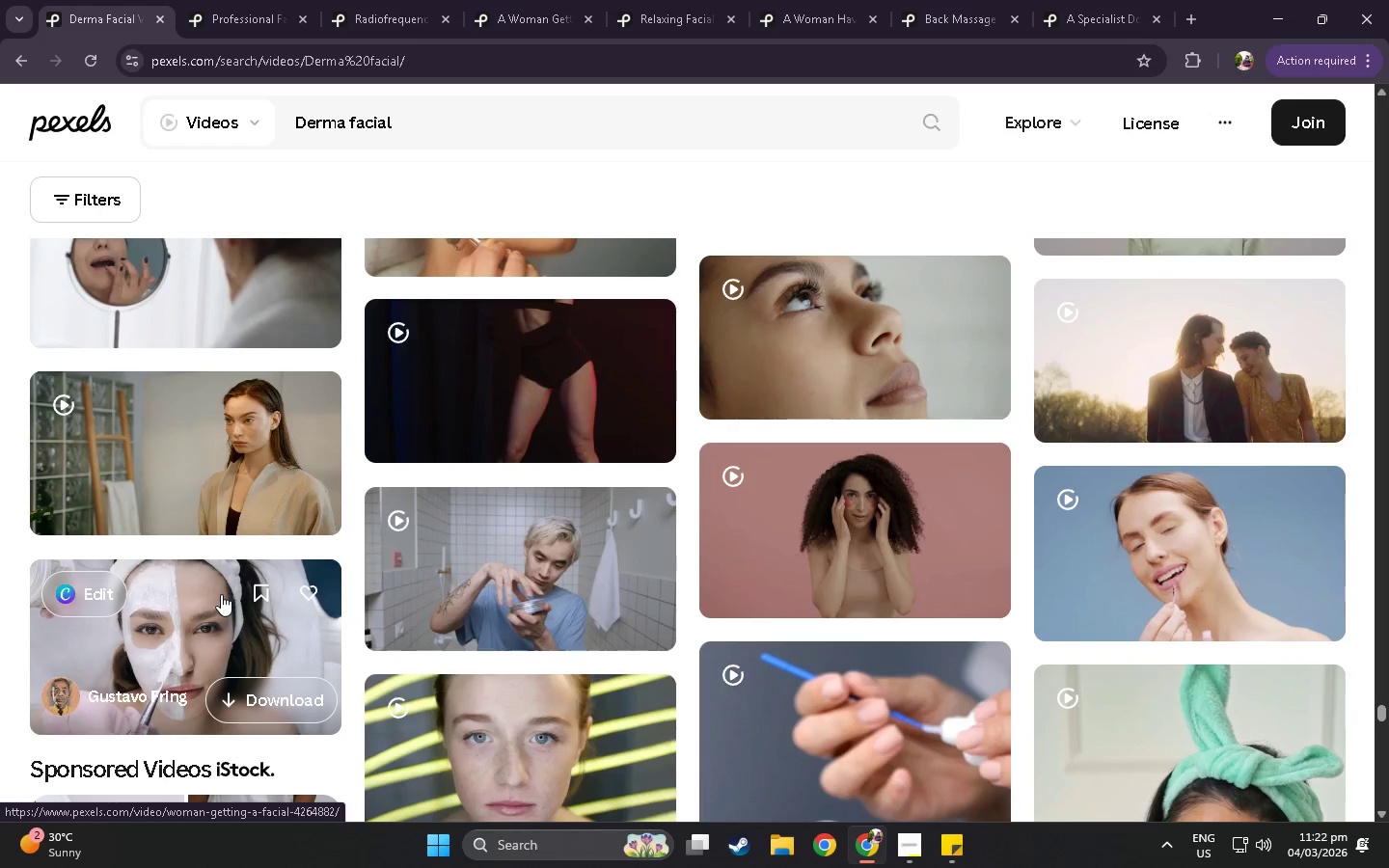 
scroll: coordinate [184, 261], scroll_direction: down, amount: 58.0
 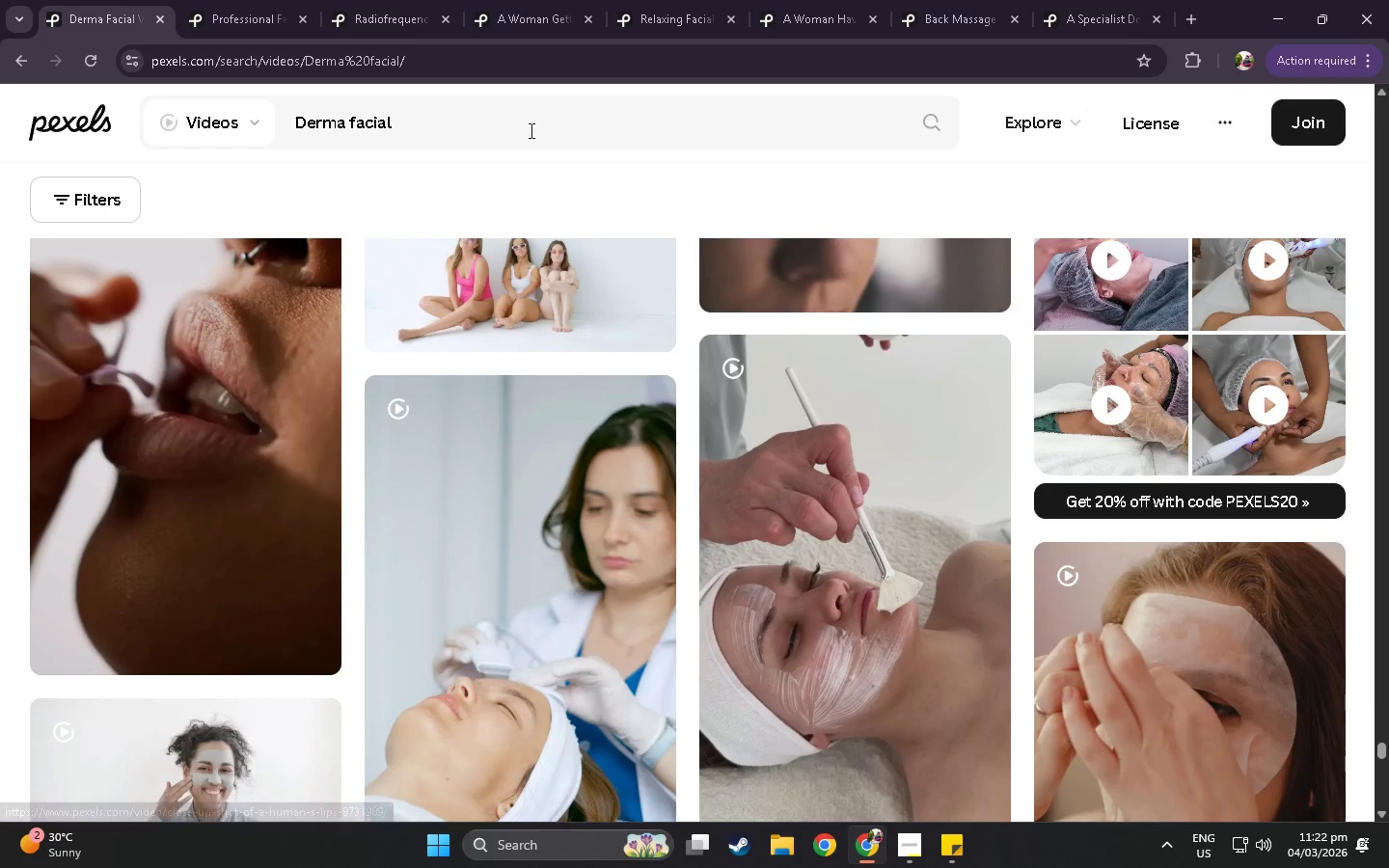 
left_click([526, 122])
 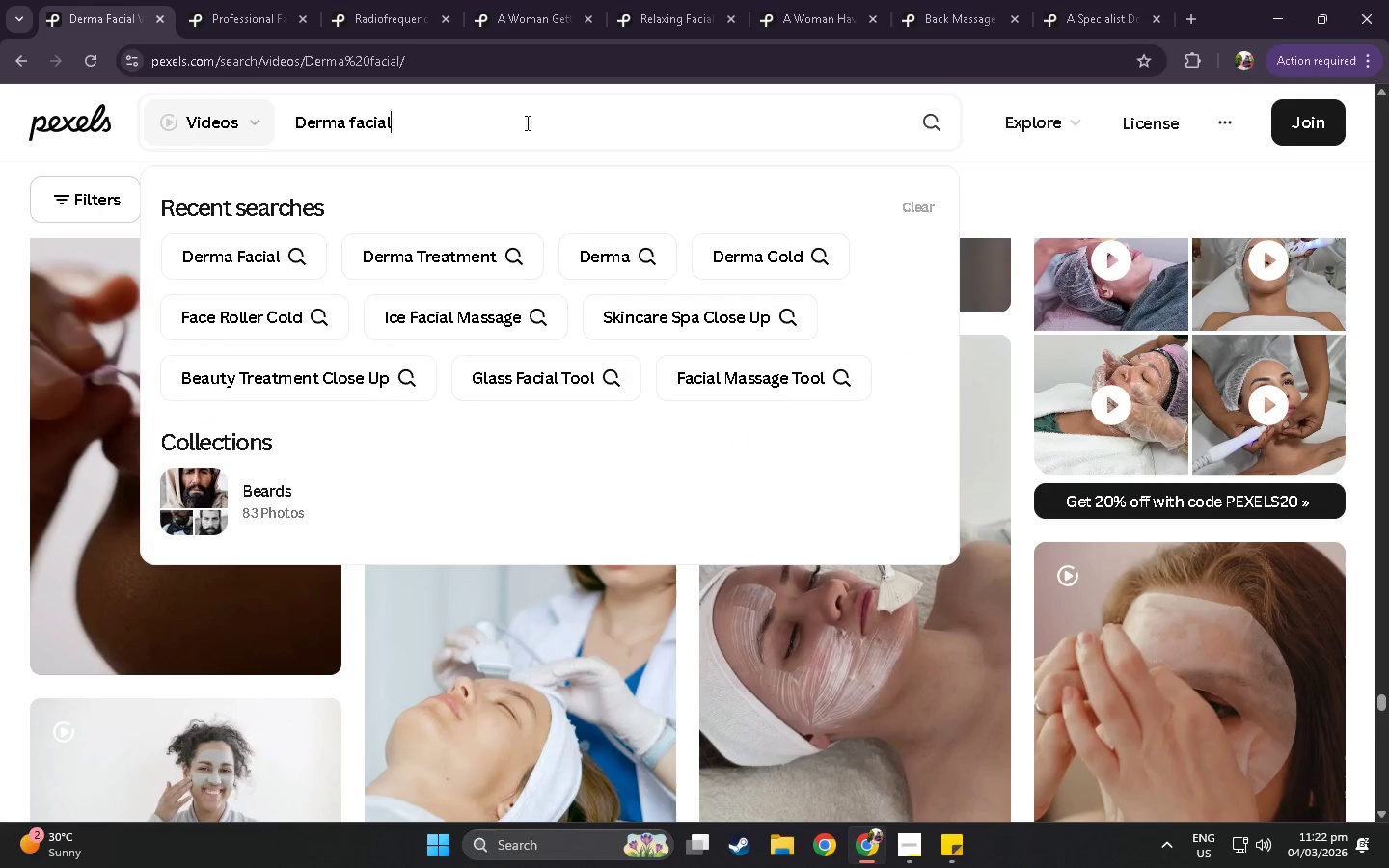 
left_click_drag(start_coordinate=[525, 122], to_coordinate=[352, 119])
 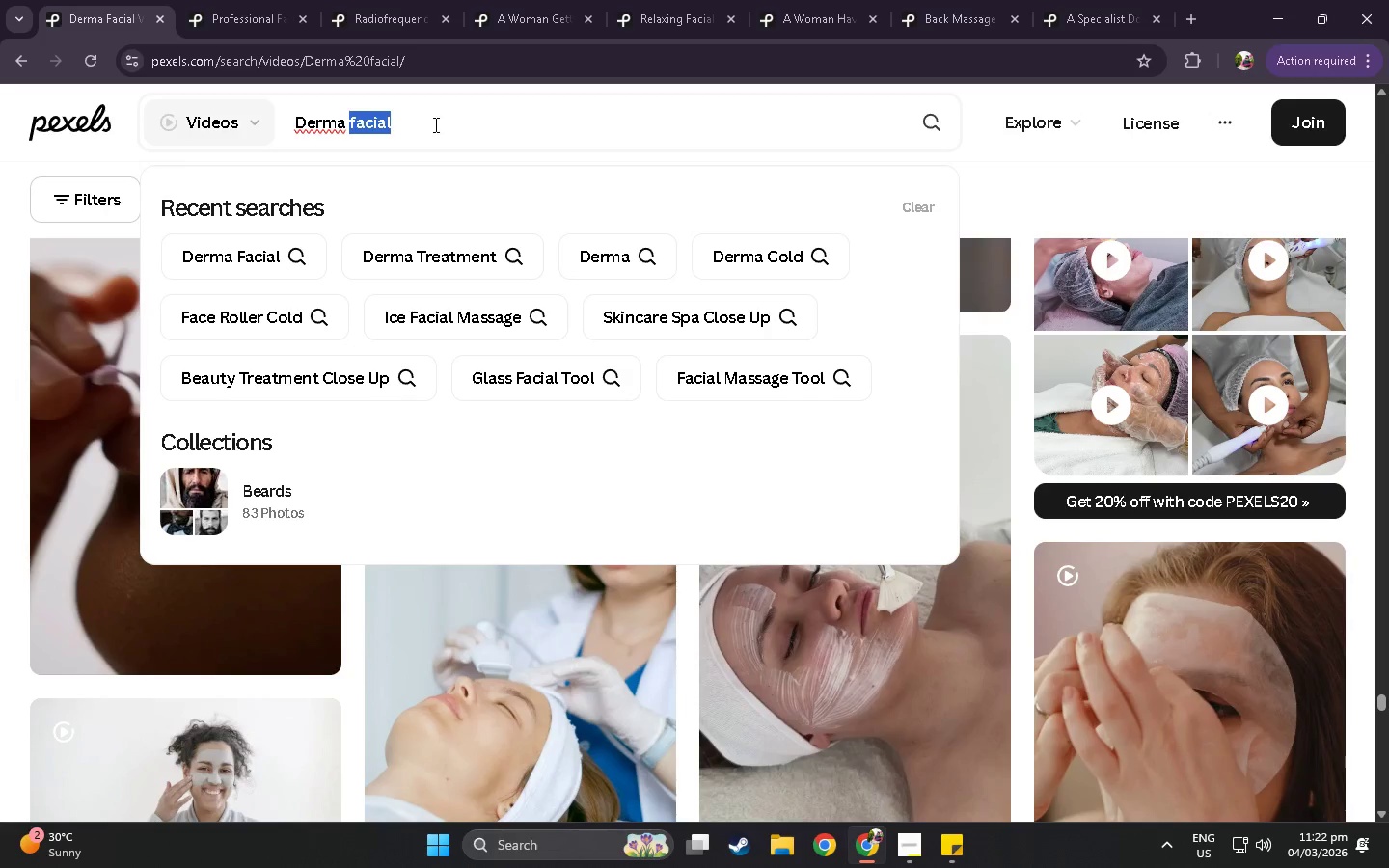 
left_click([434, 124])
 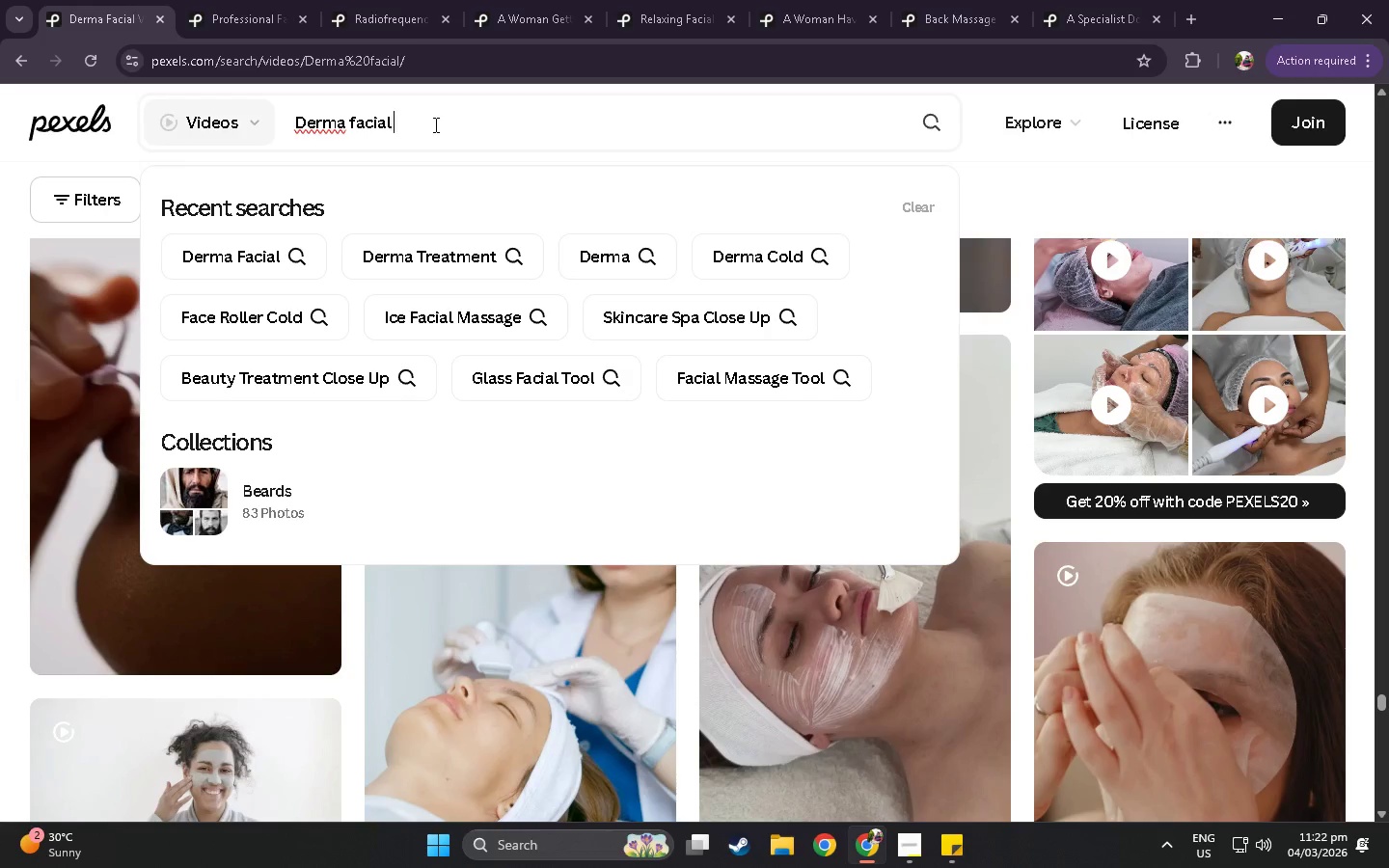 
type( ice)
 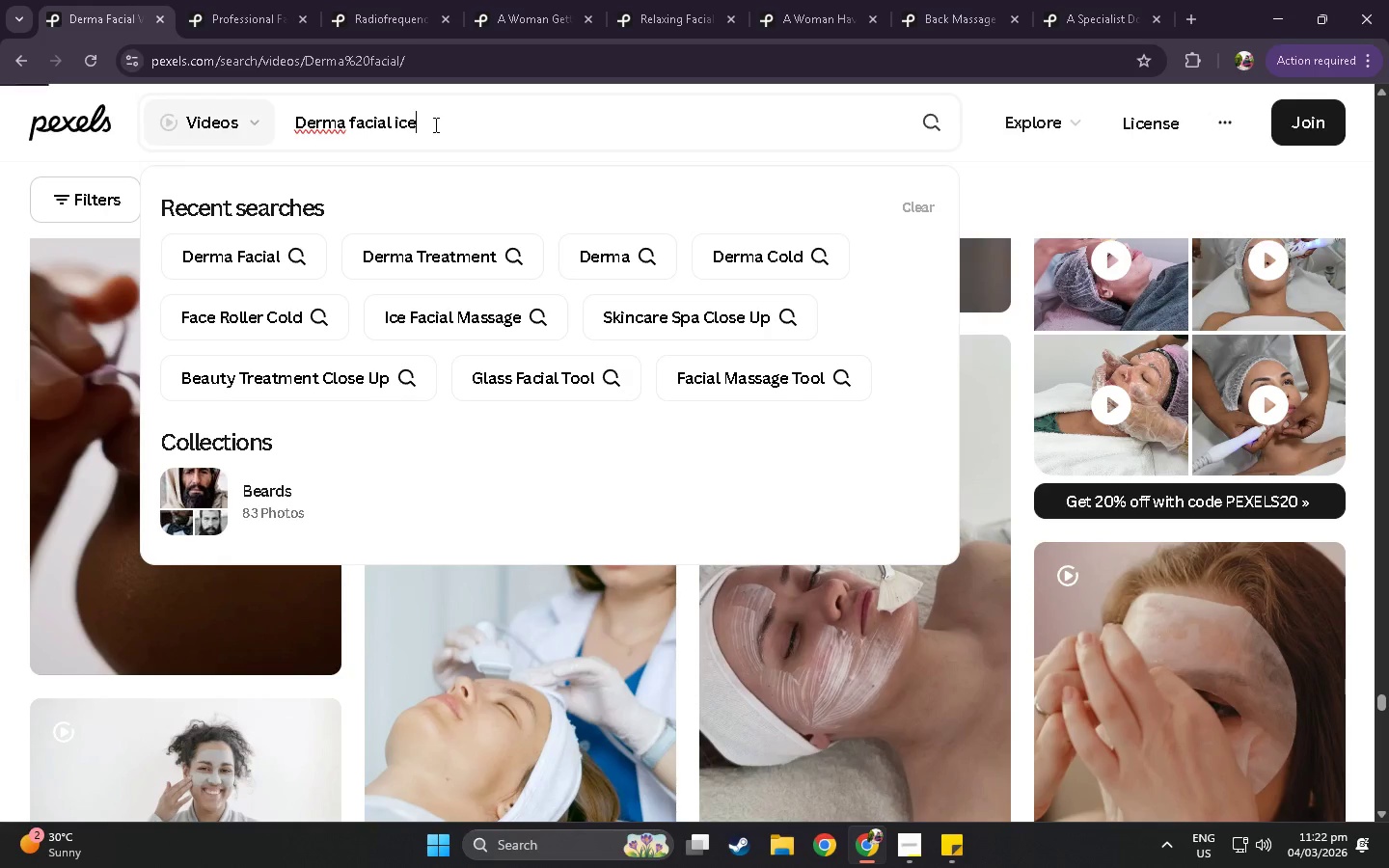 
key(Enter)
 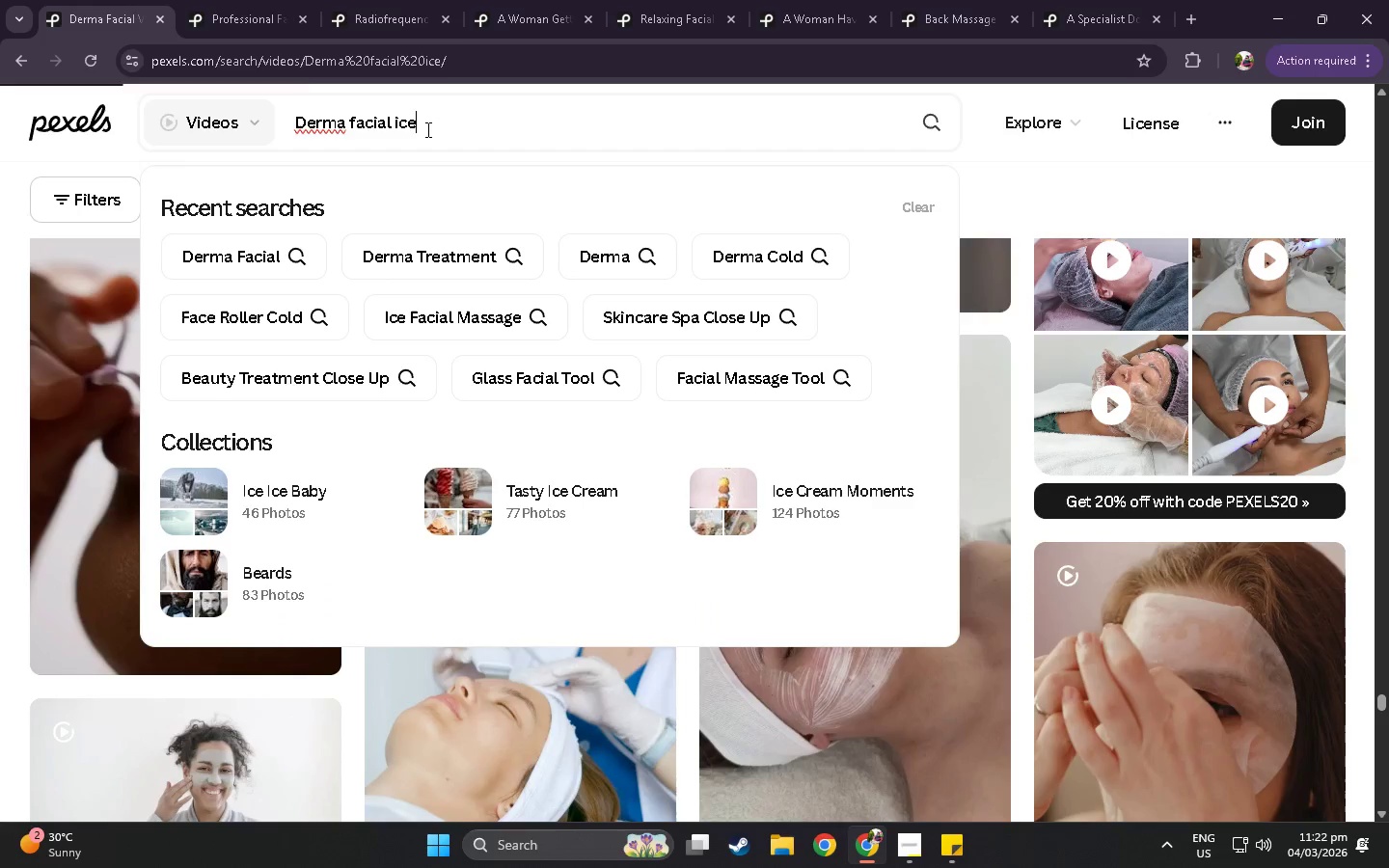 
scroll: coordinate [366, 126], scroll_direction: down, amount: 27.0
 